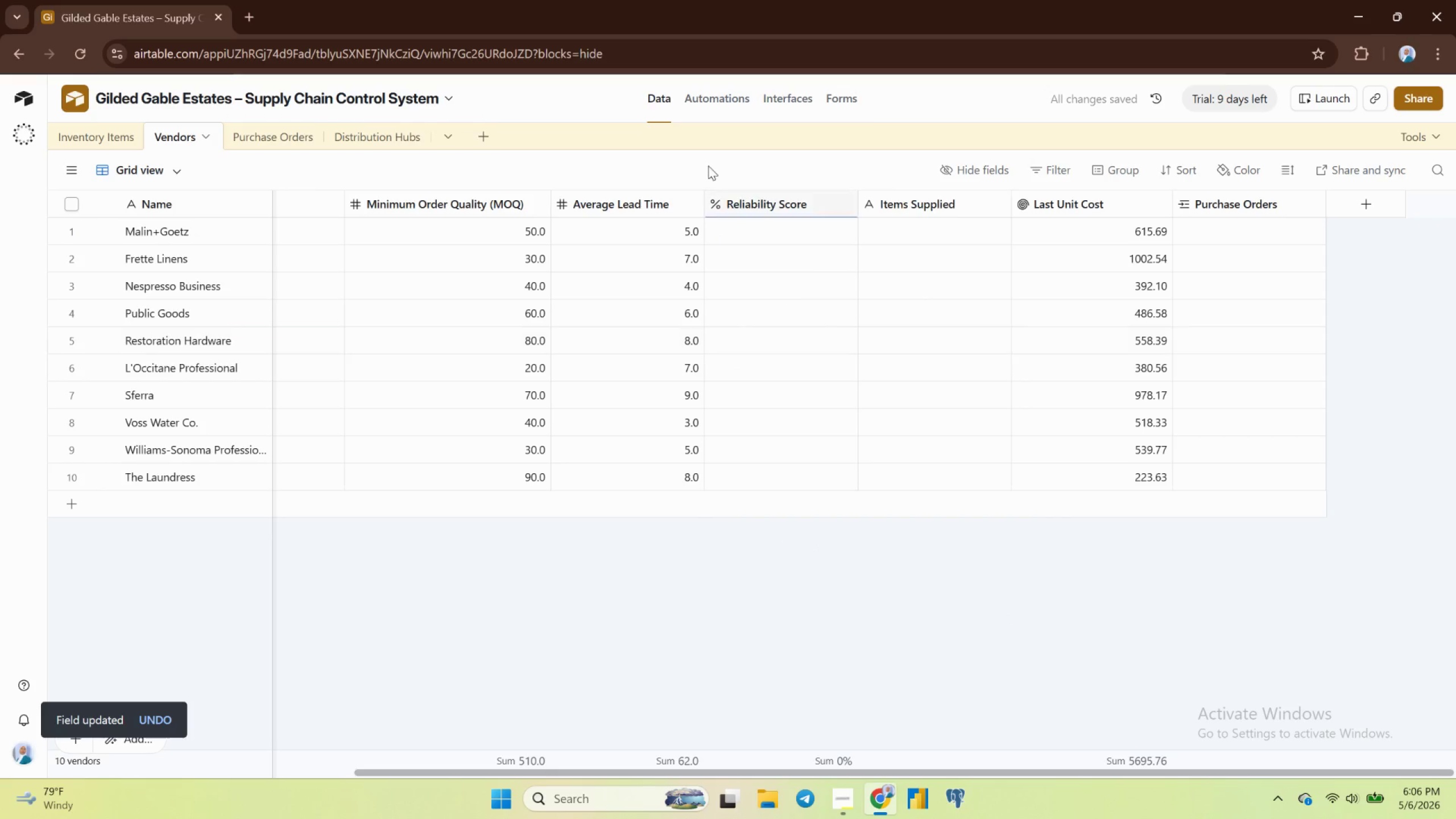 
left_click([771, 237])
 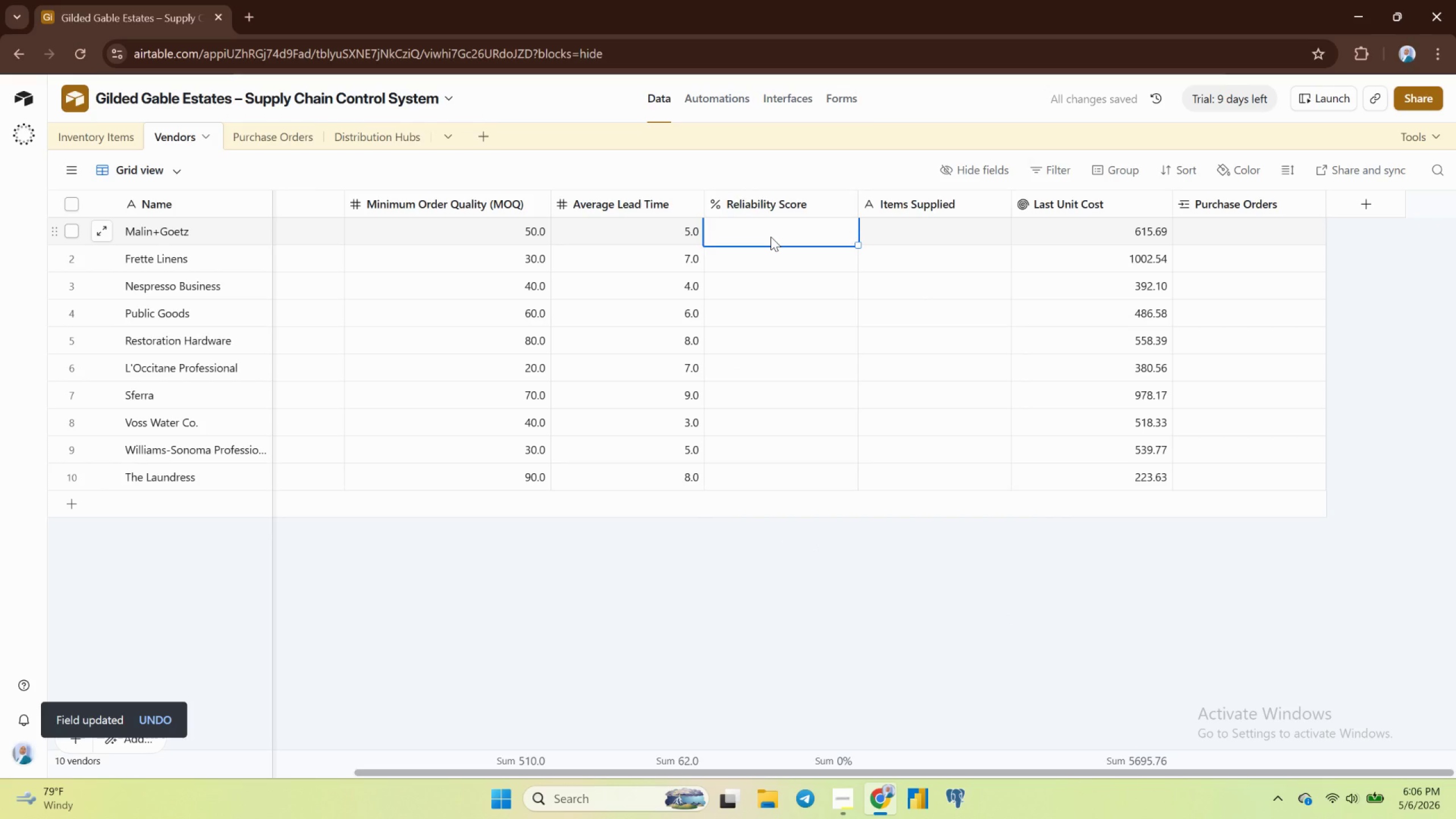 
type(95)
 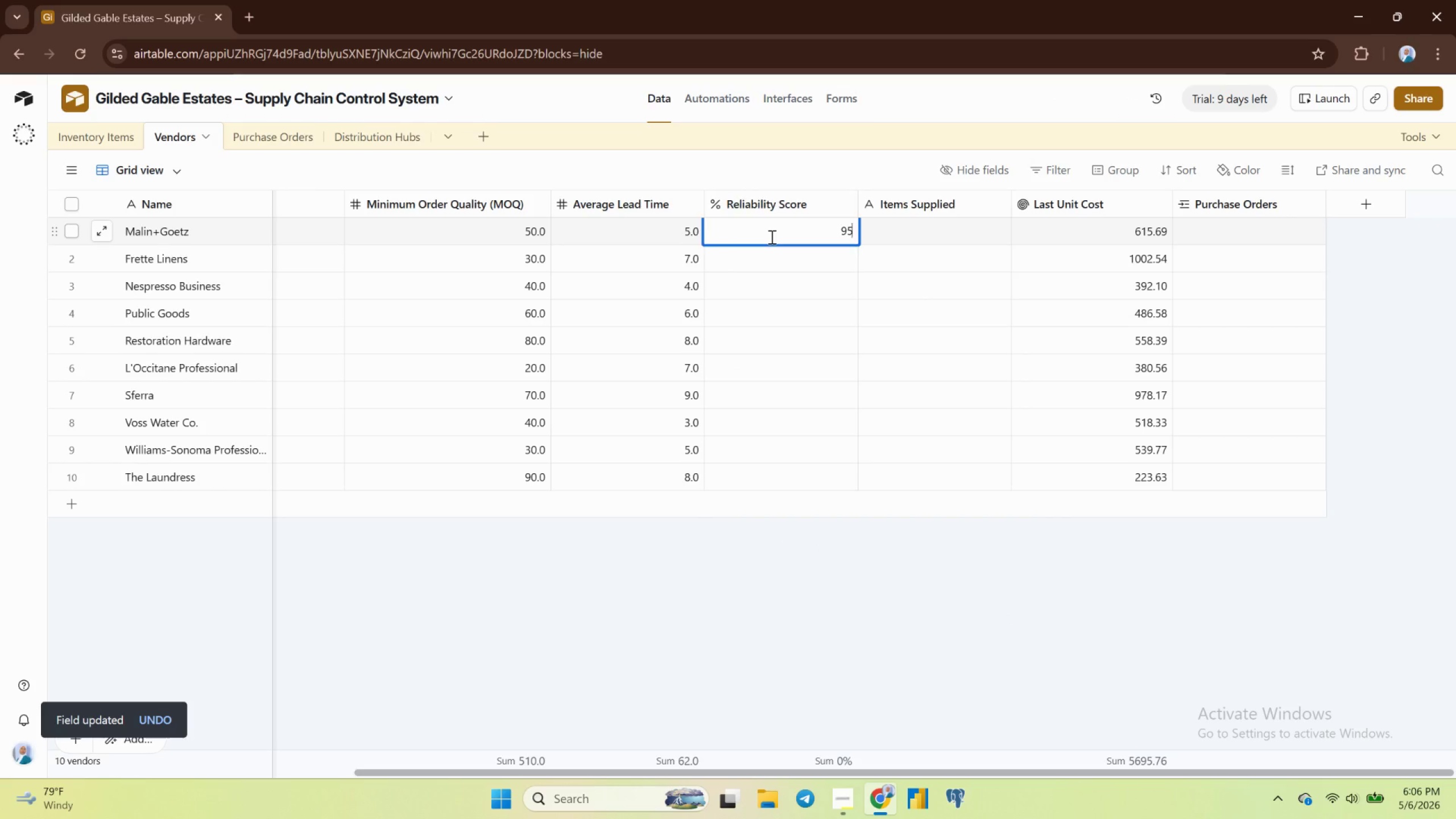 
key(Enter)
 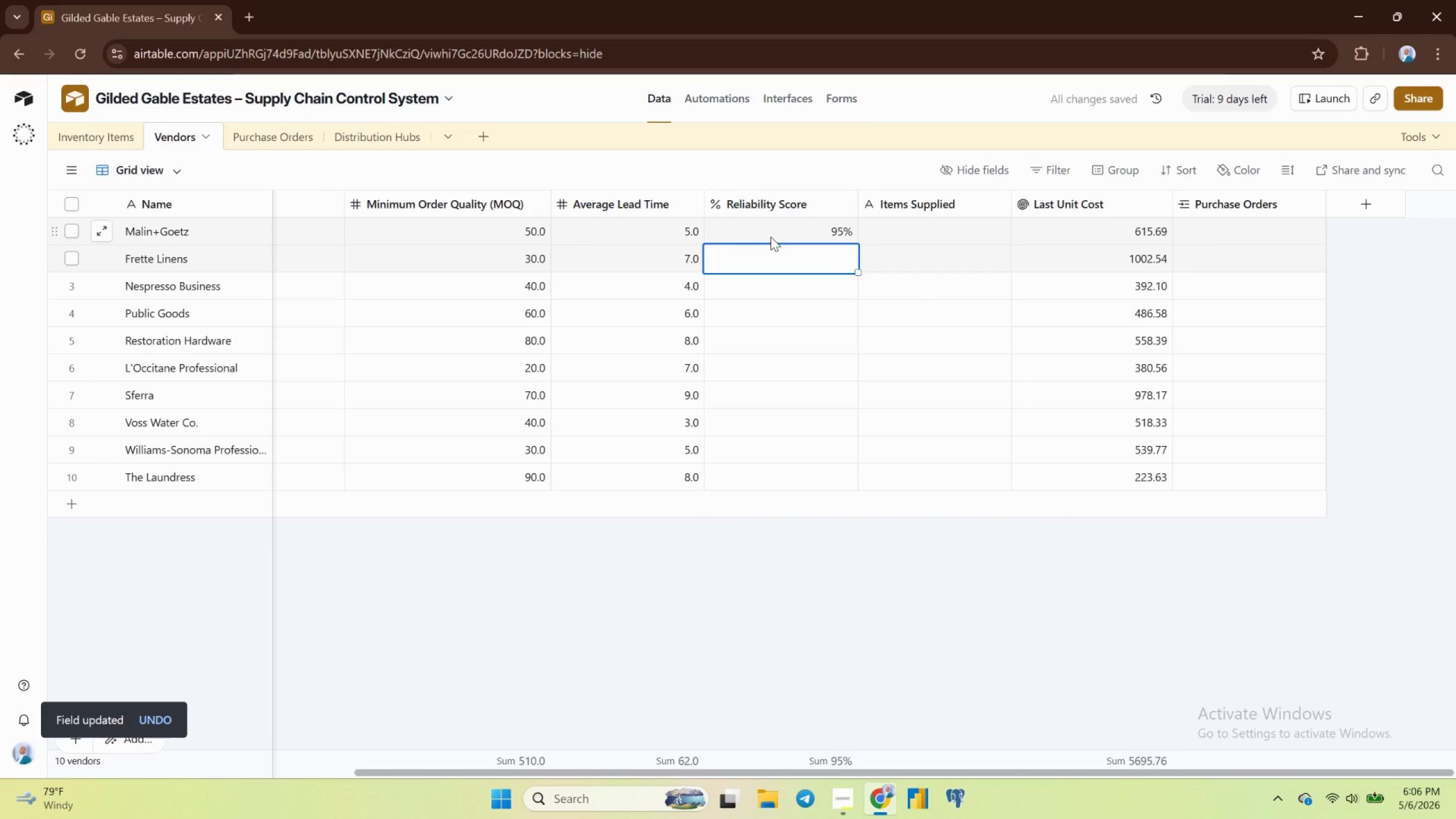 
type(90)
 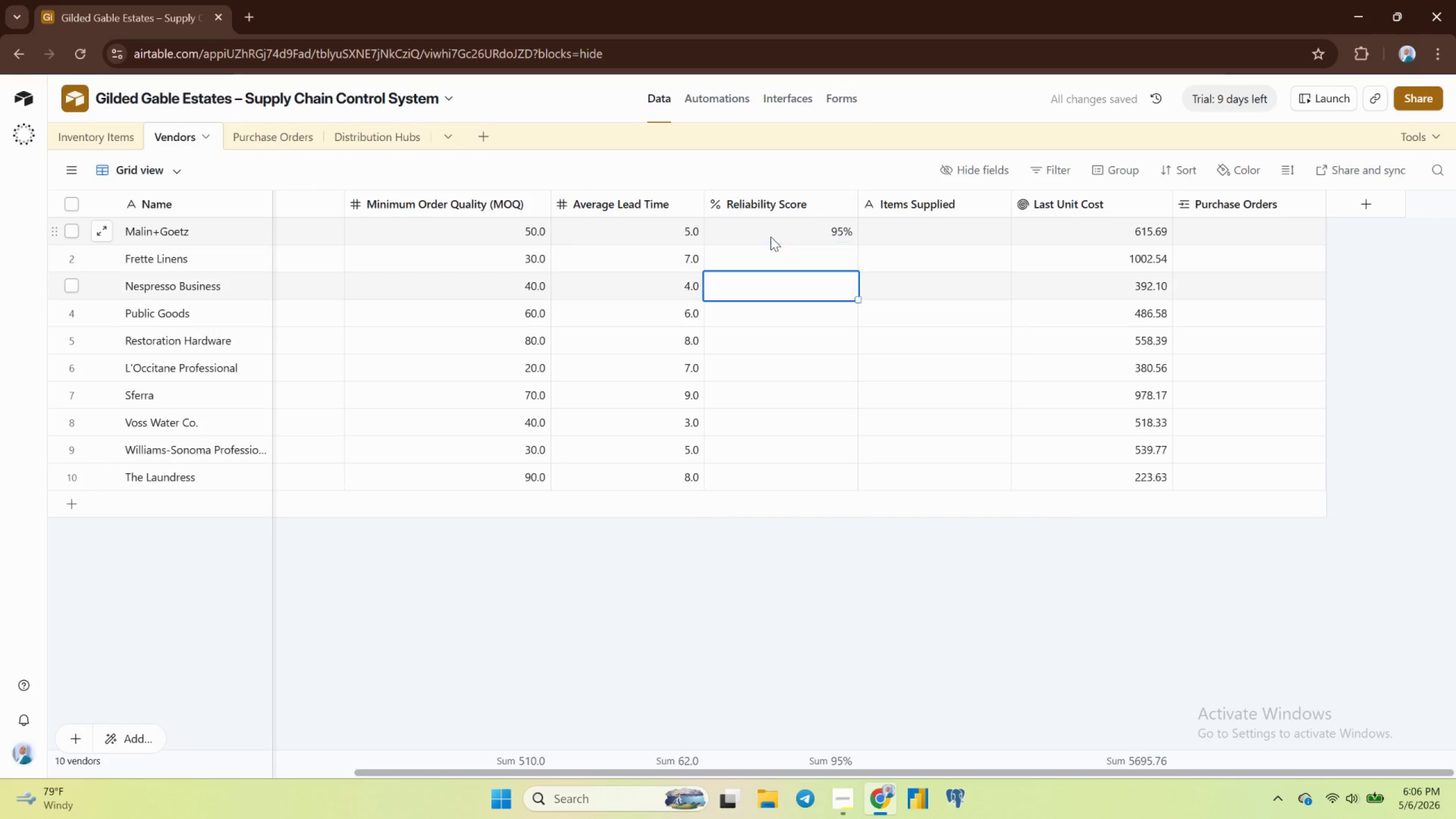 
key(Enter)
 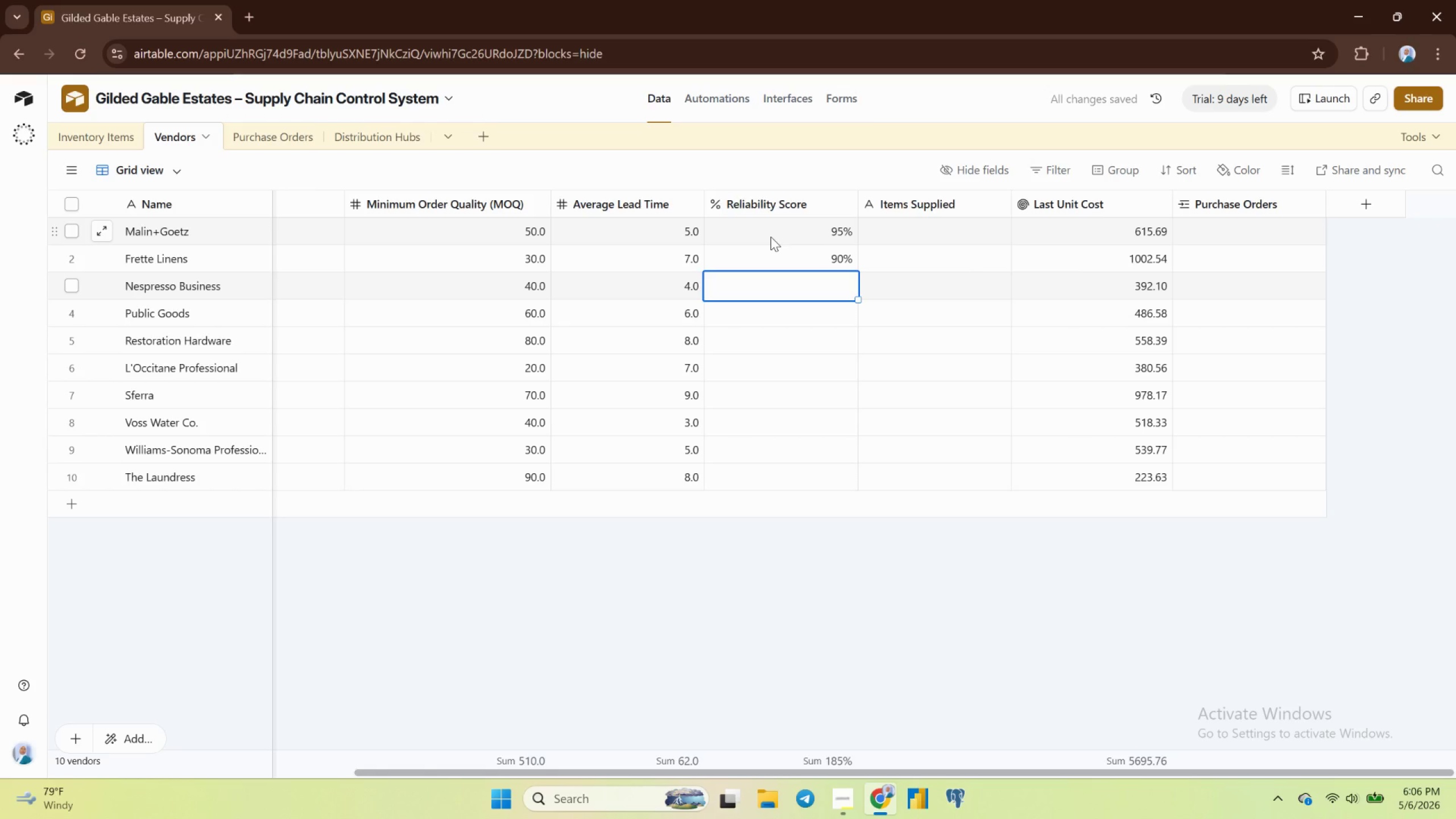 
type(93)
 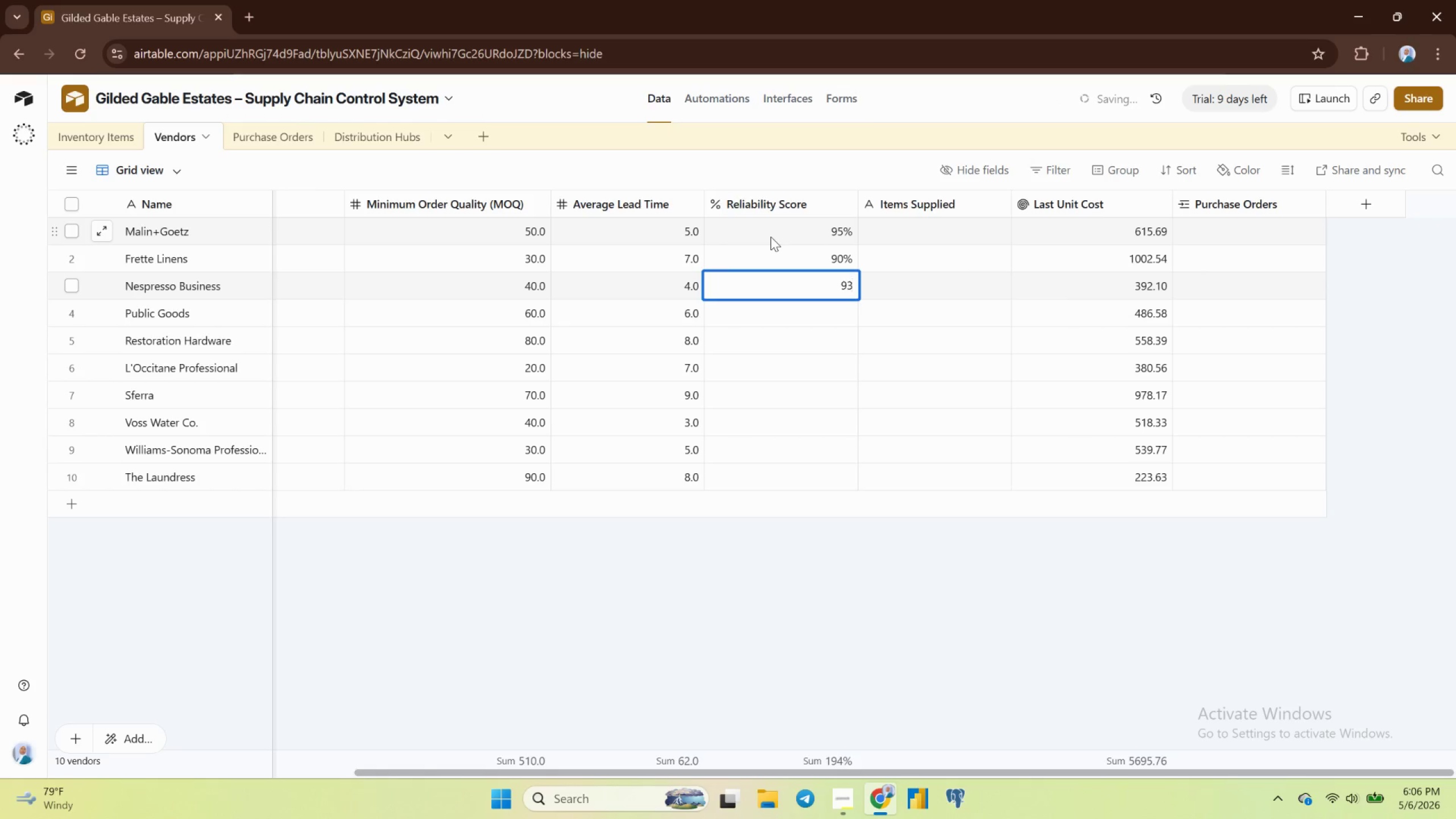 
key(Enter)
 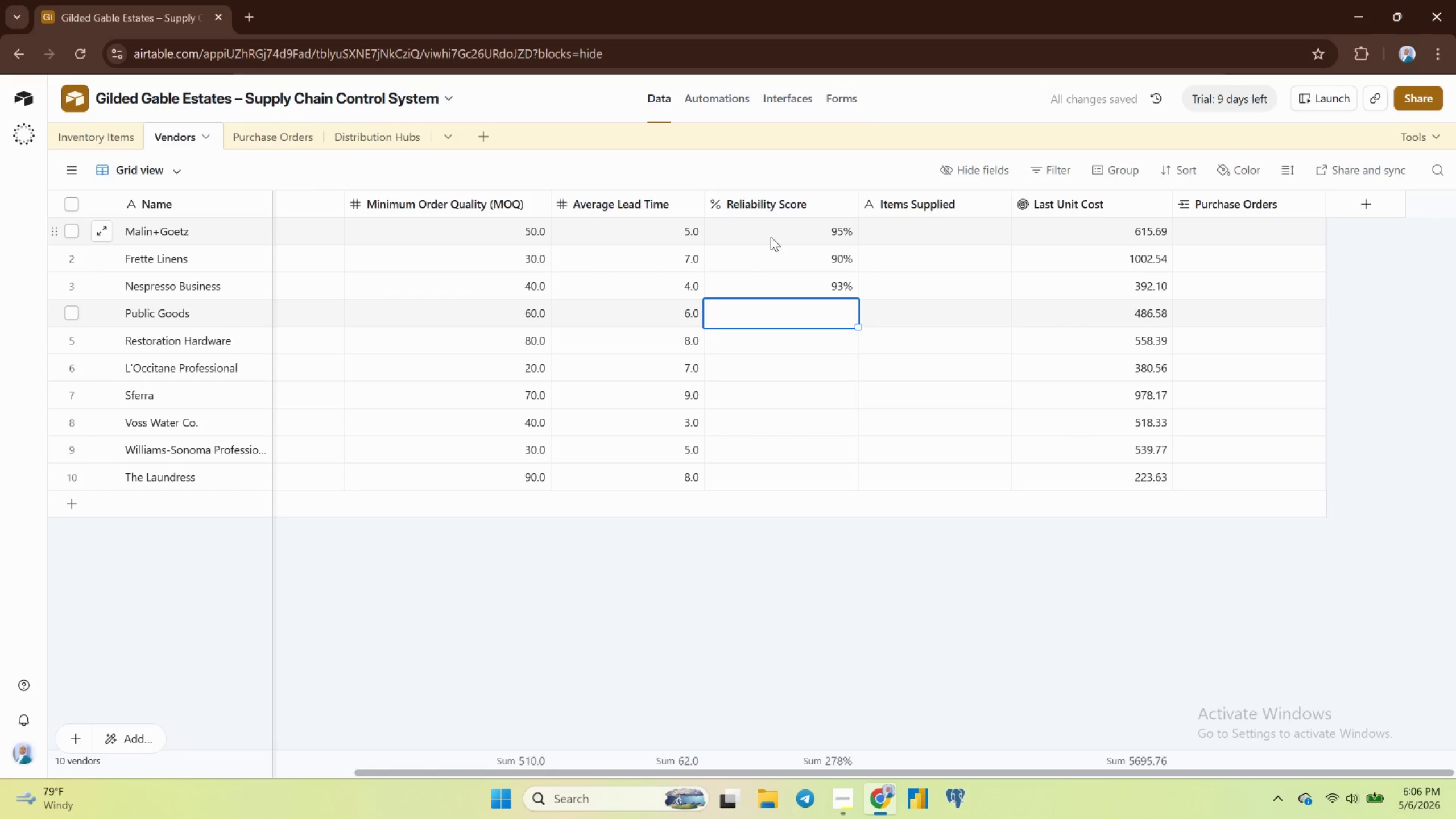 
type(92)
 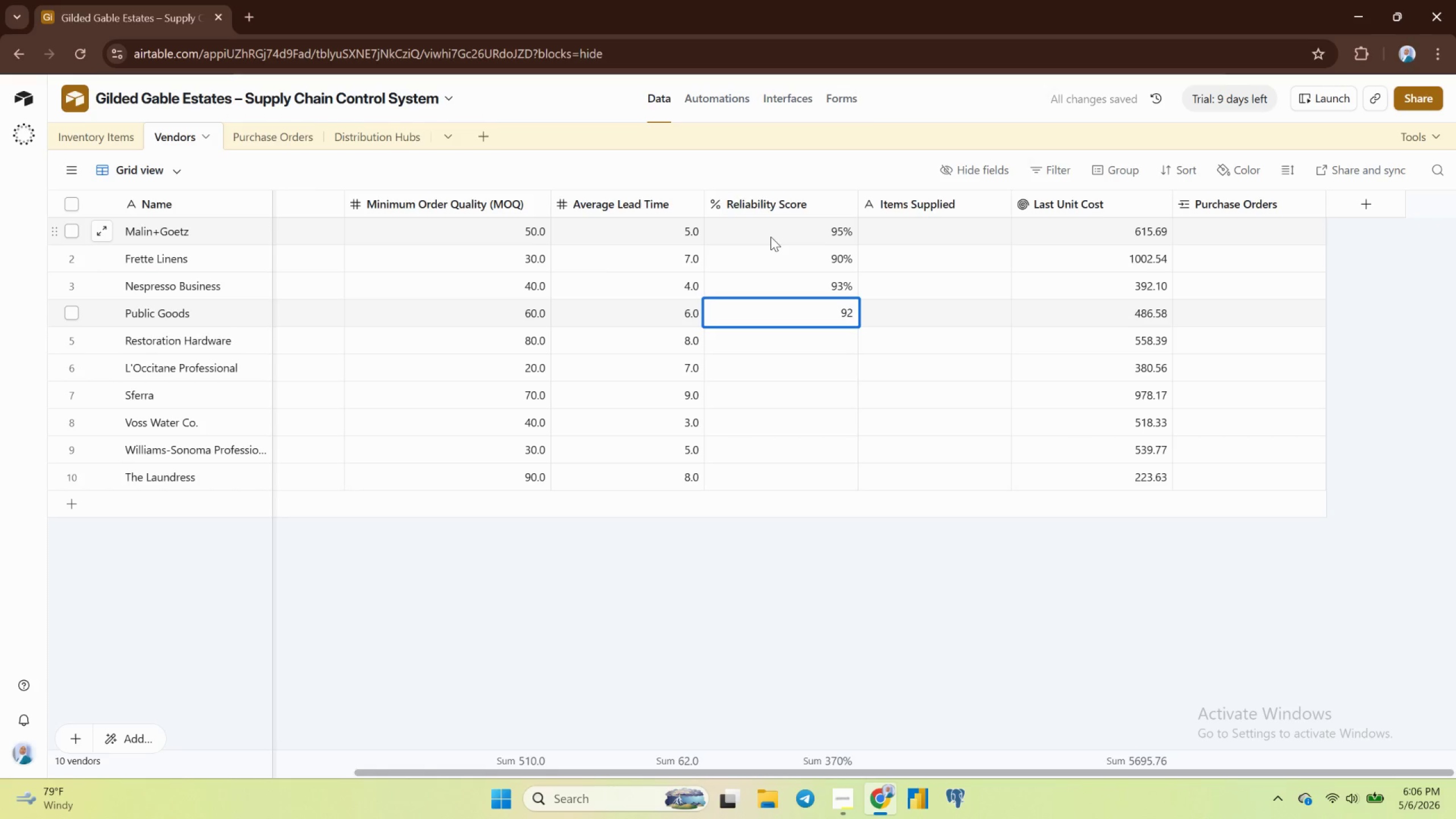 
key(Enter)
 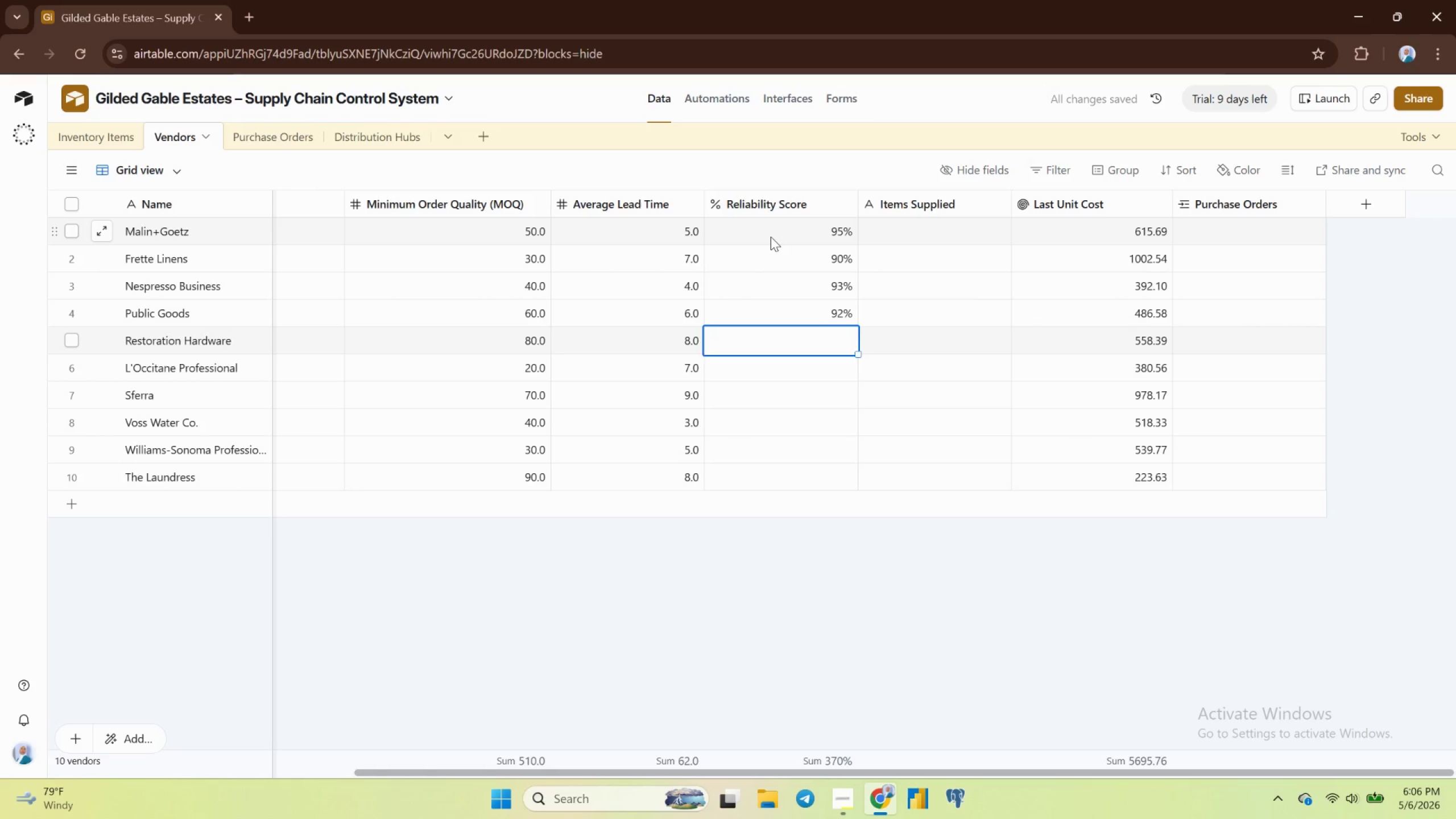 
type(97)
 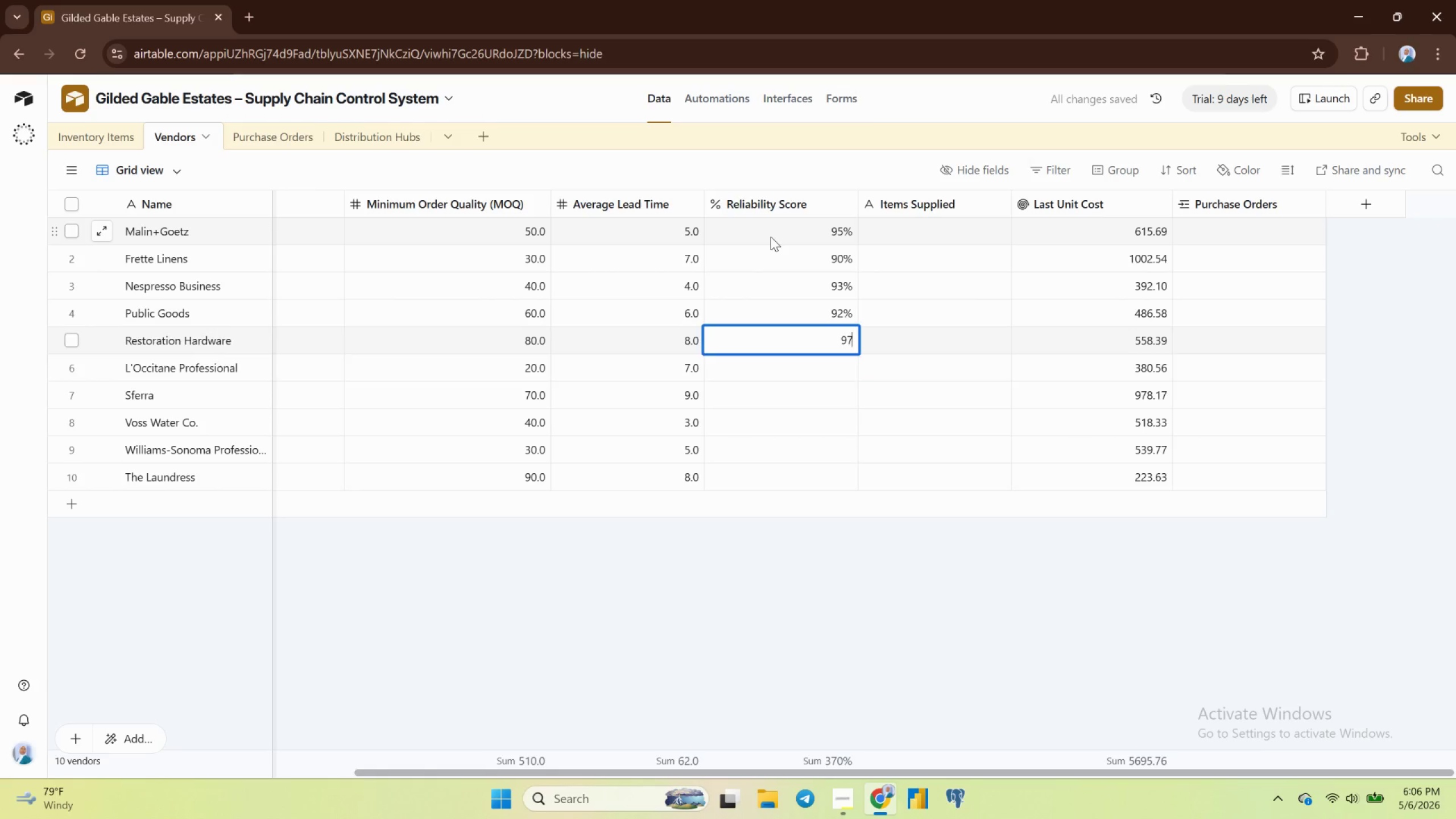 
key(Enter)
 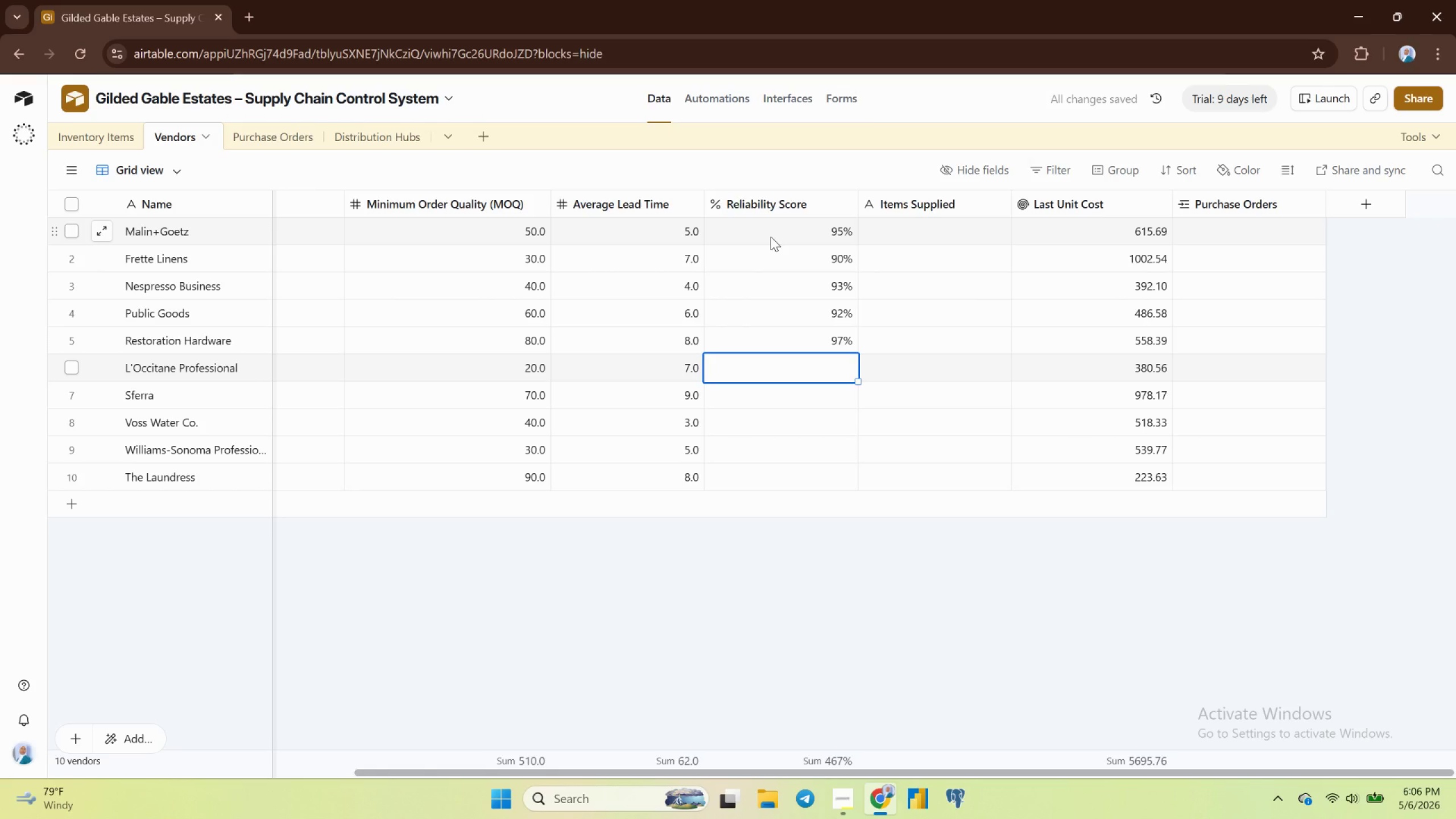 
type(95)
 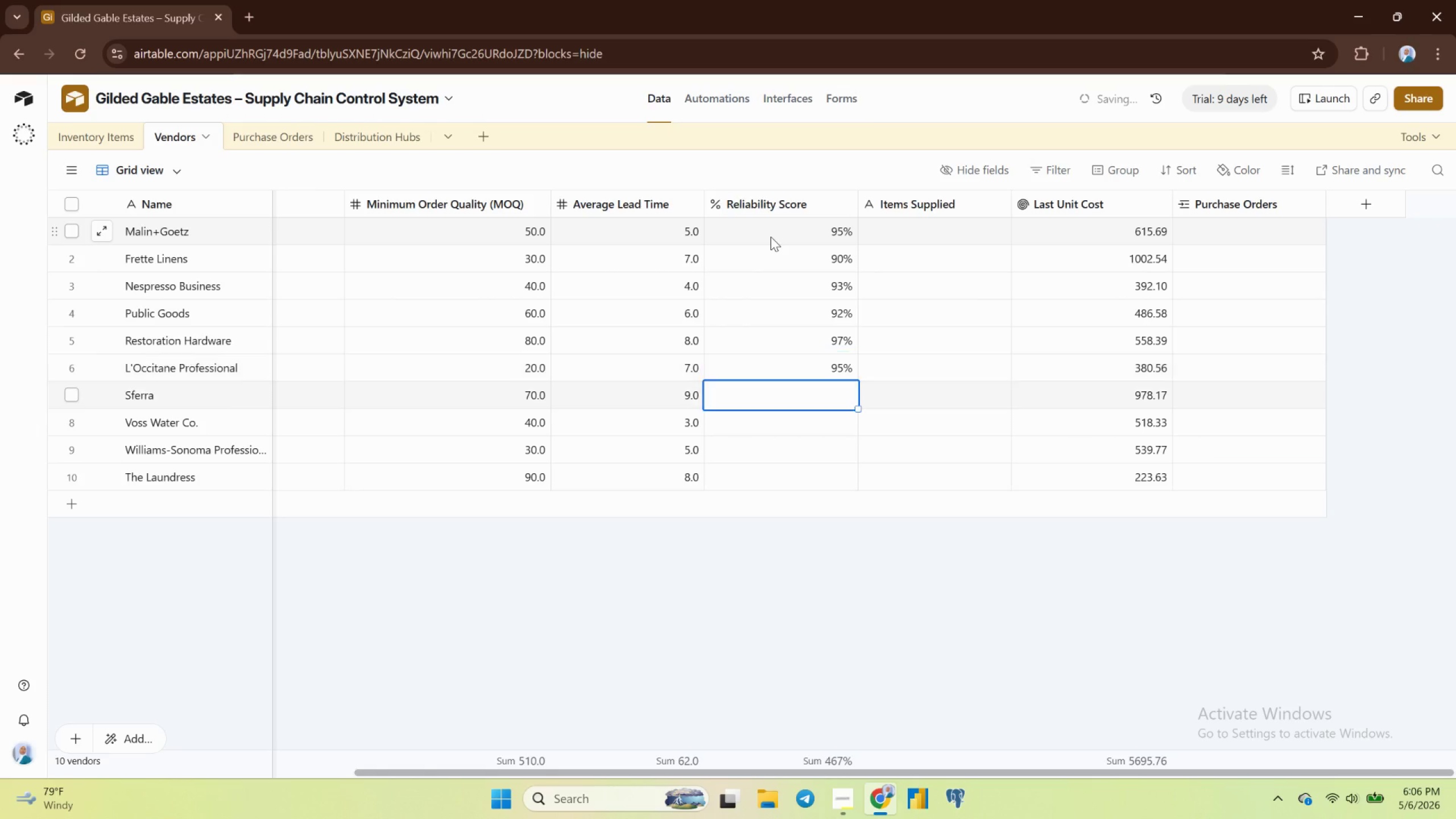 
key(Enter)
 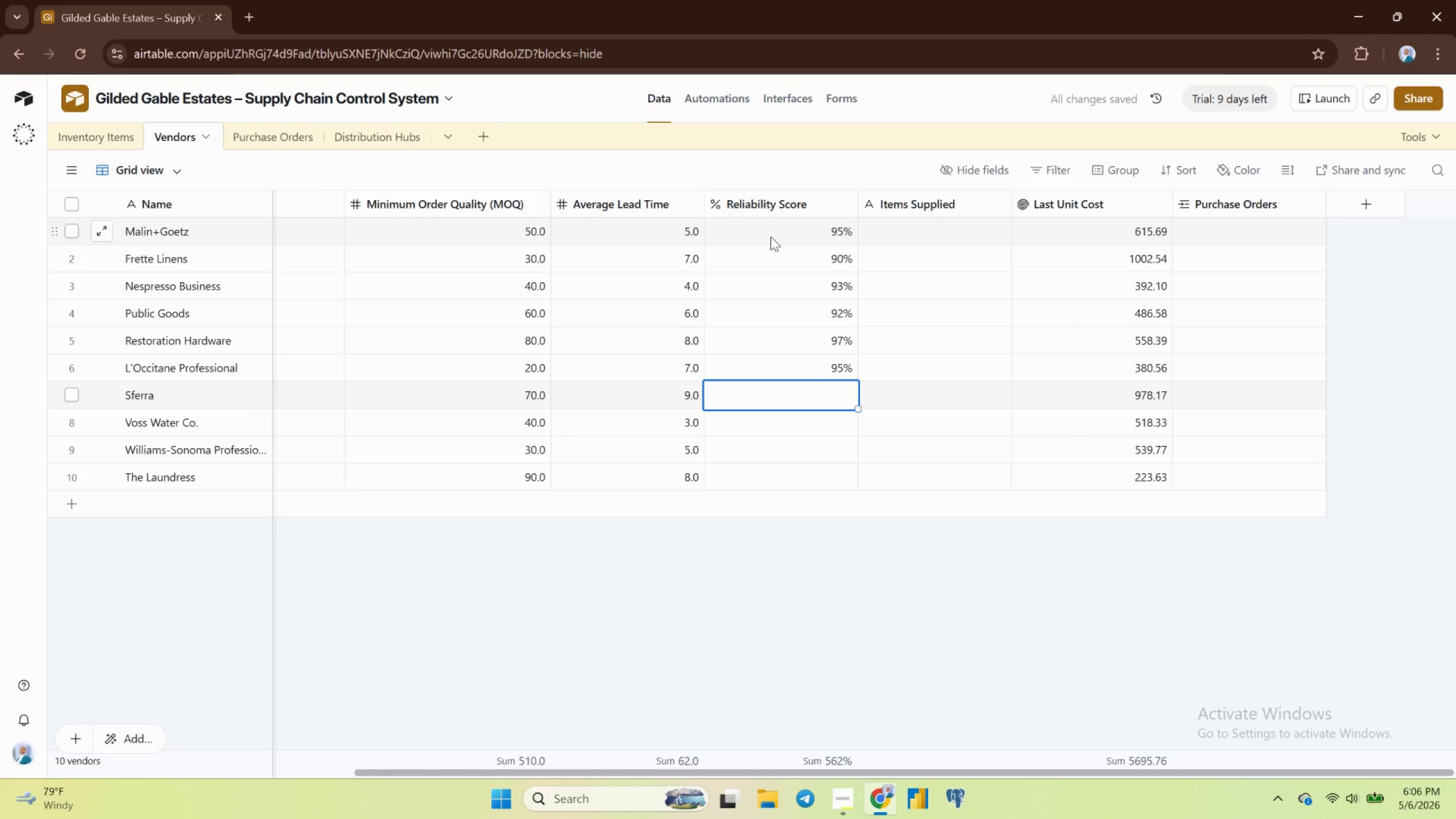 
type(99)
 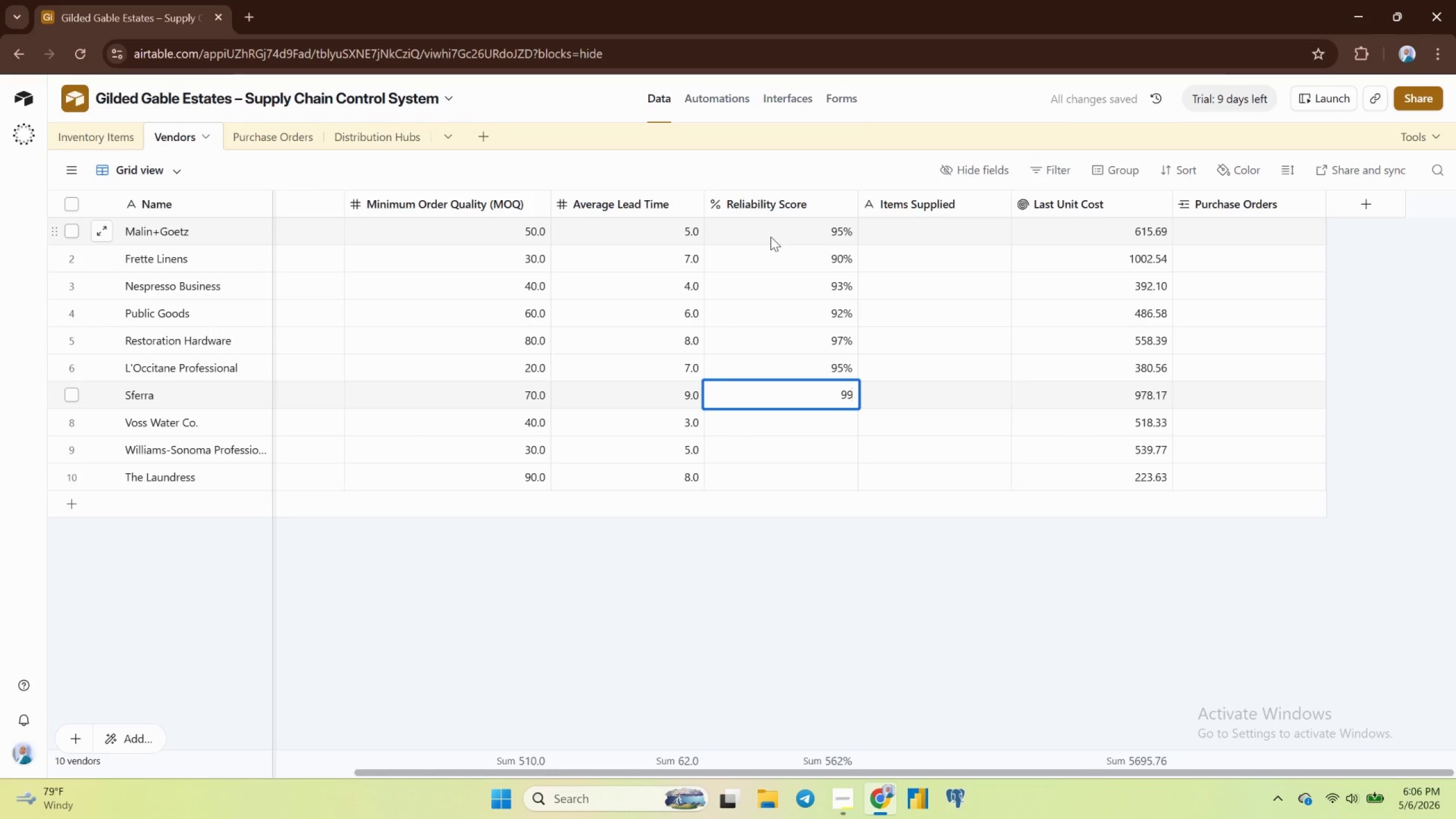 
key(Enter)
 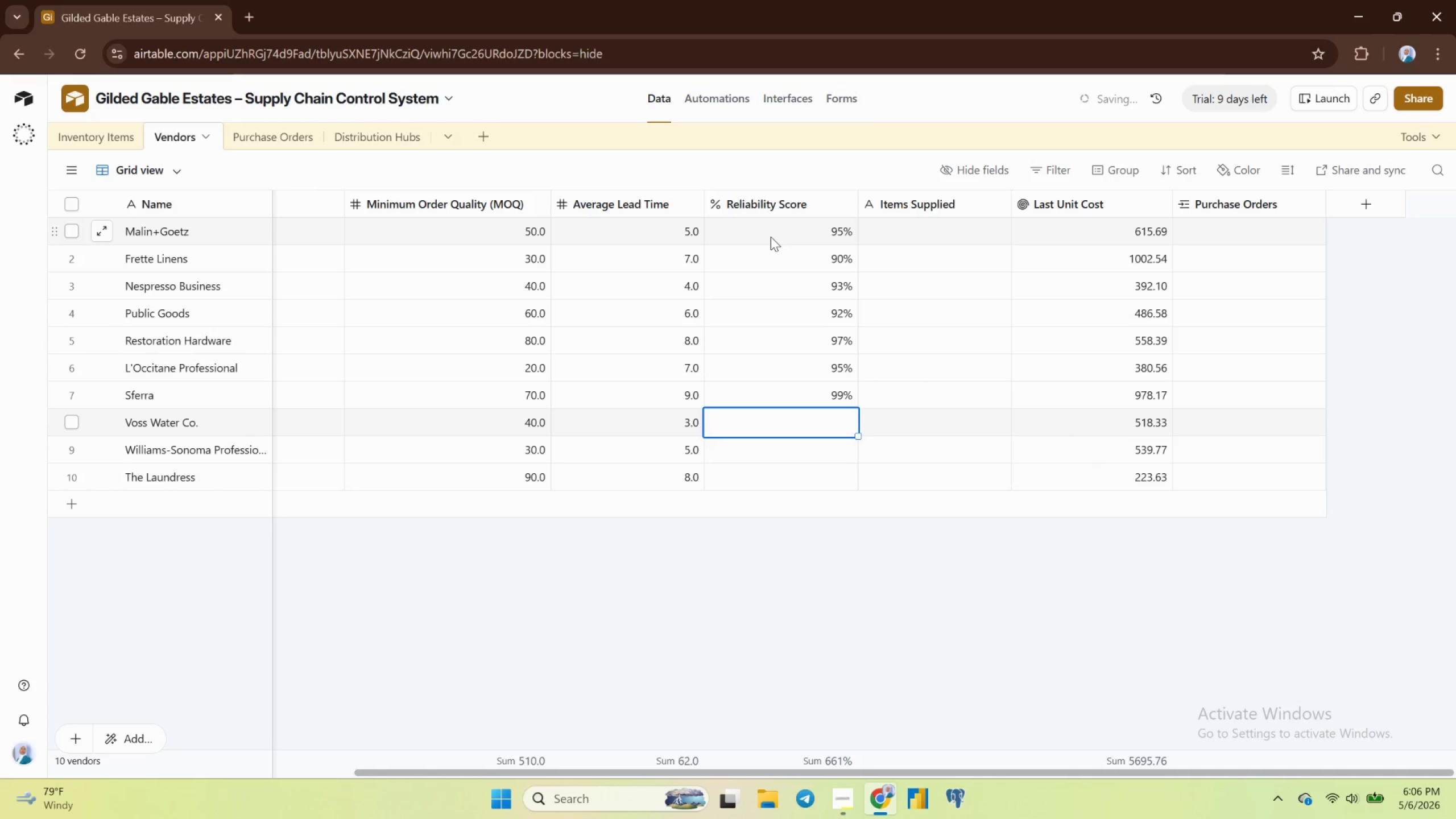 
type(96)
 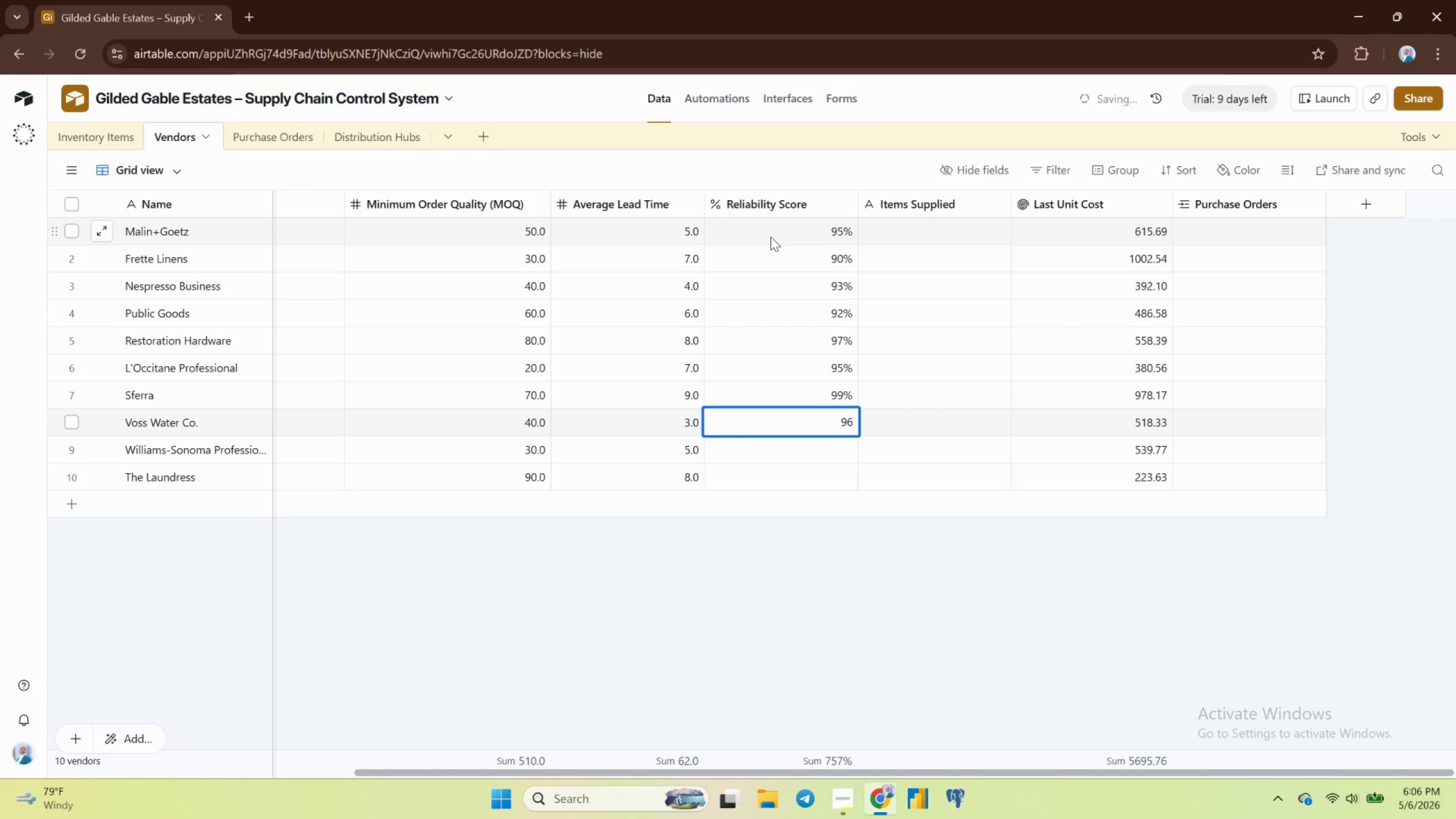 
key(Enter)
 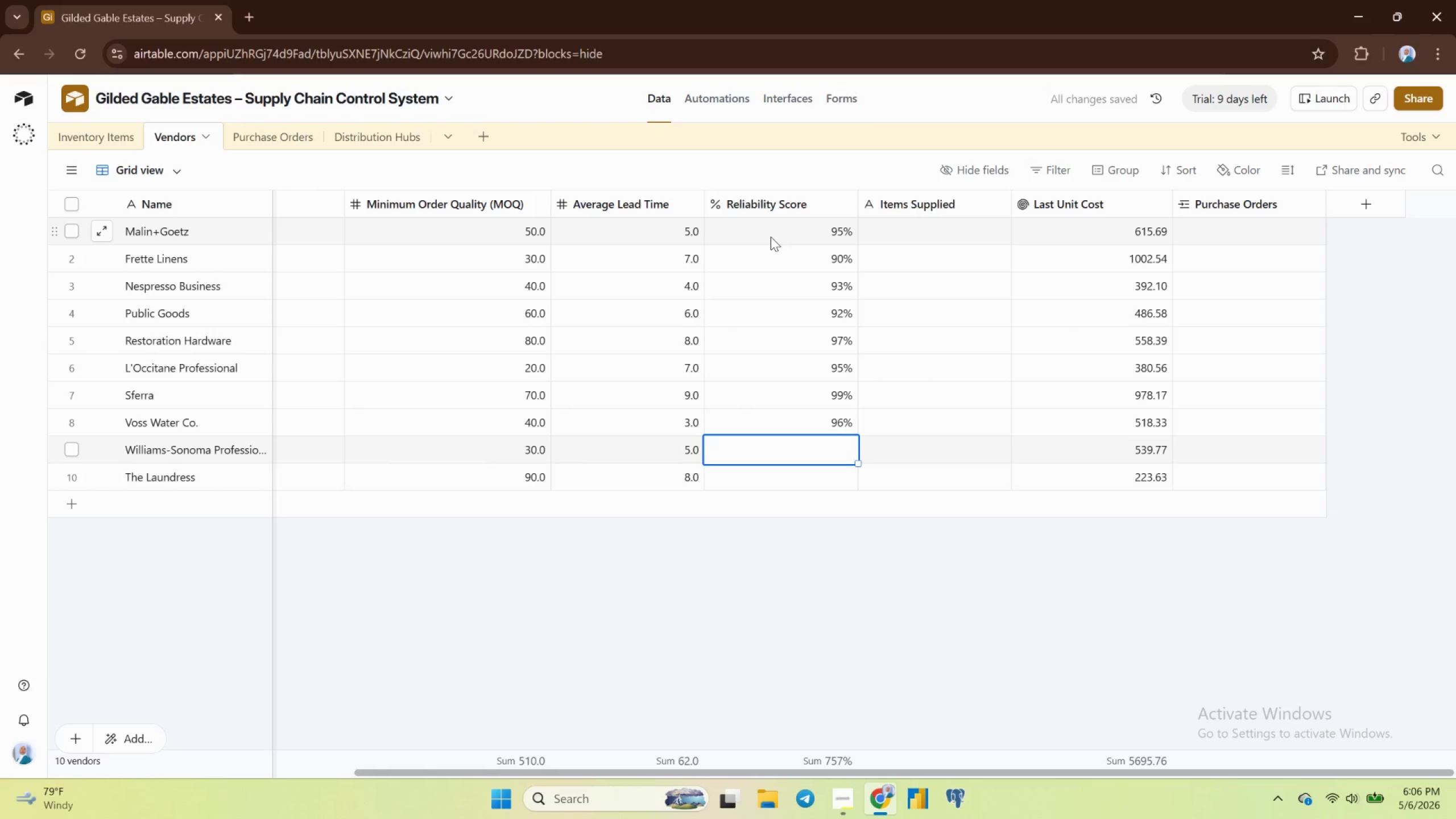 
type(90)
 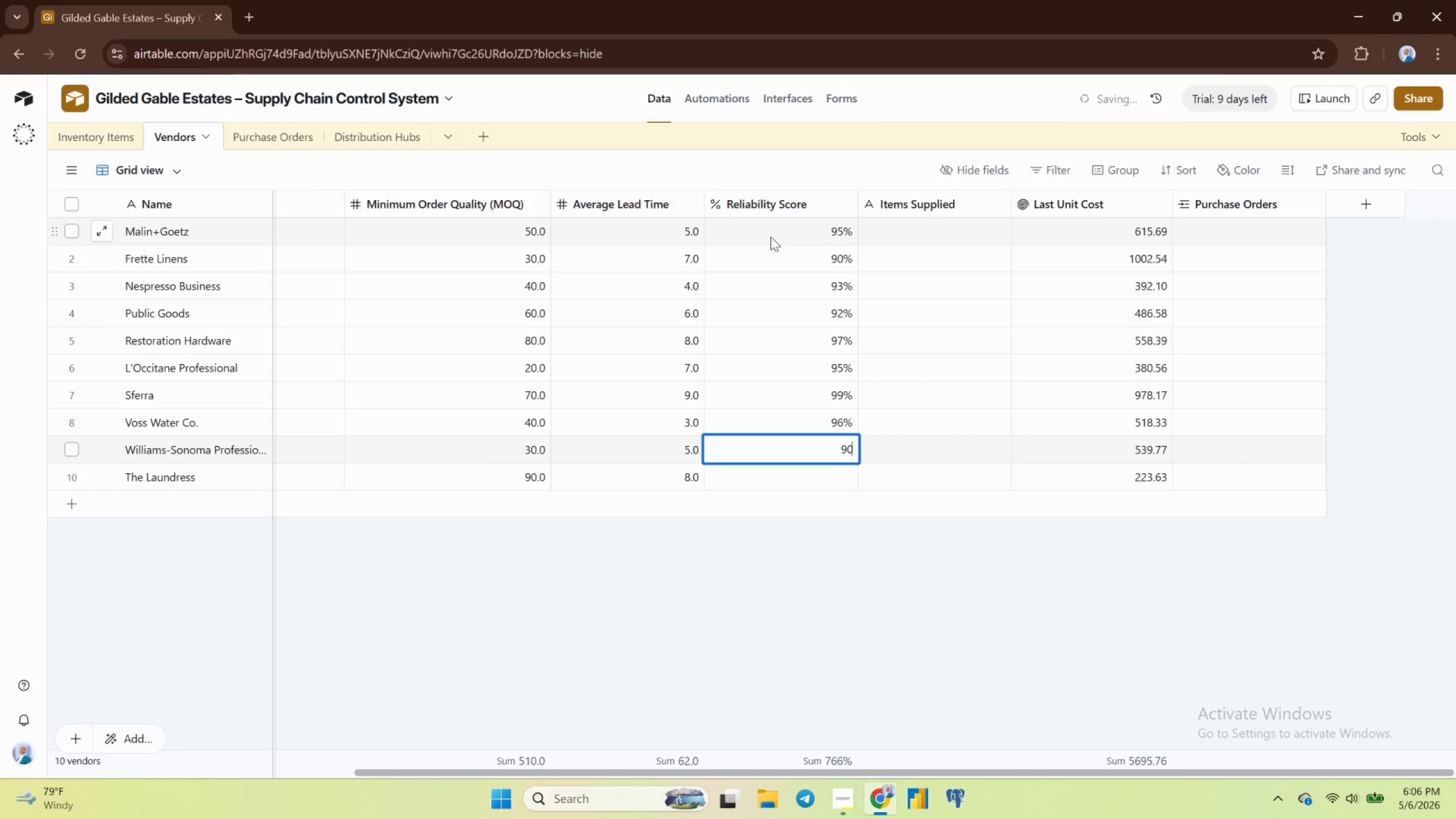 
key(Enter)
 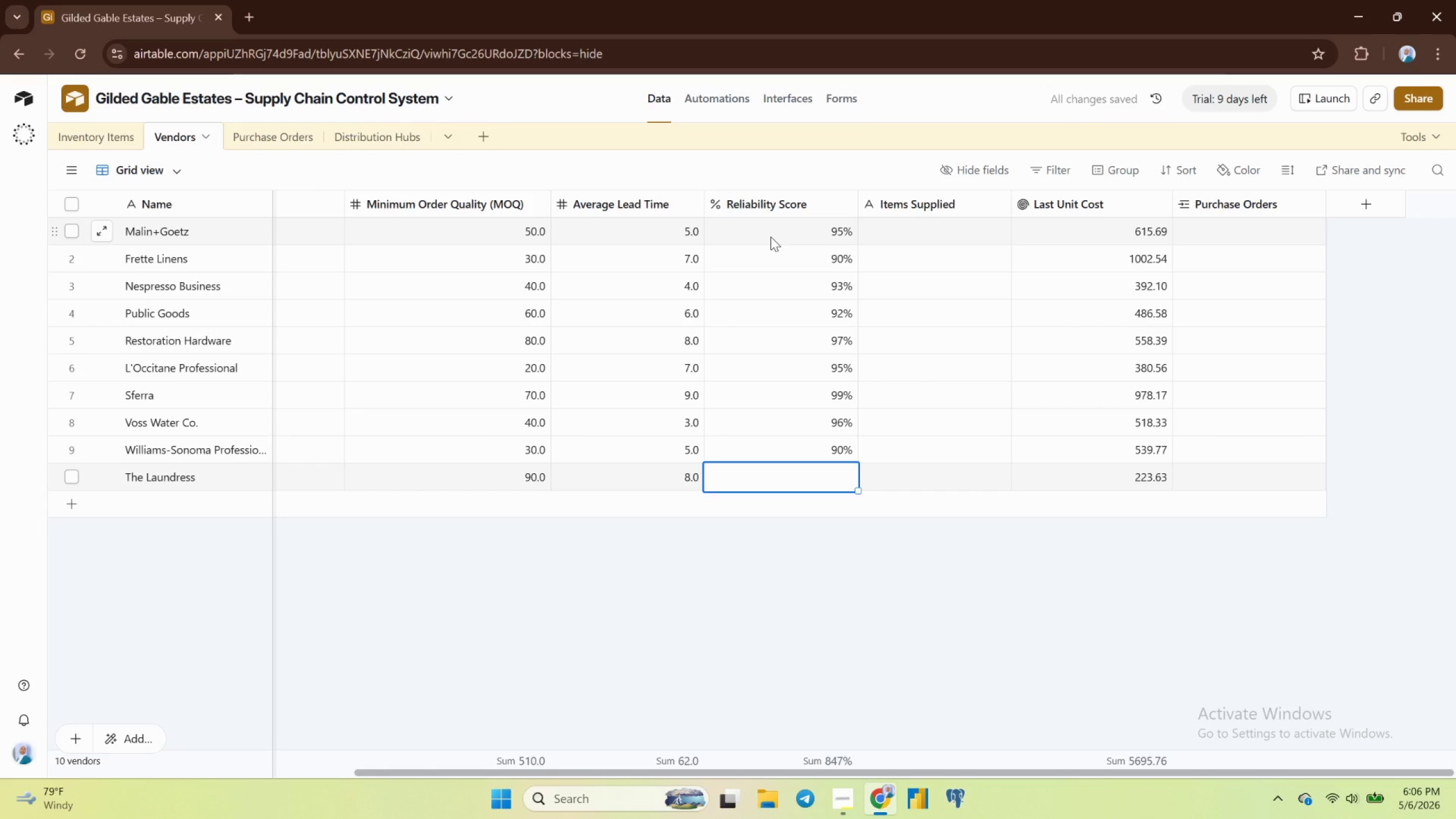 
type(93)
key(Backspace)
type(2)
 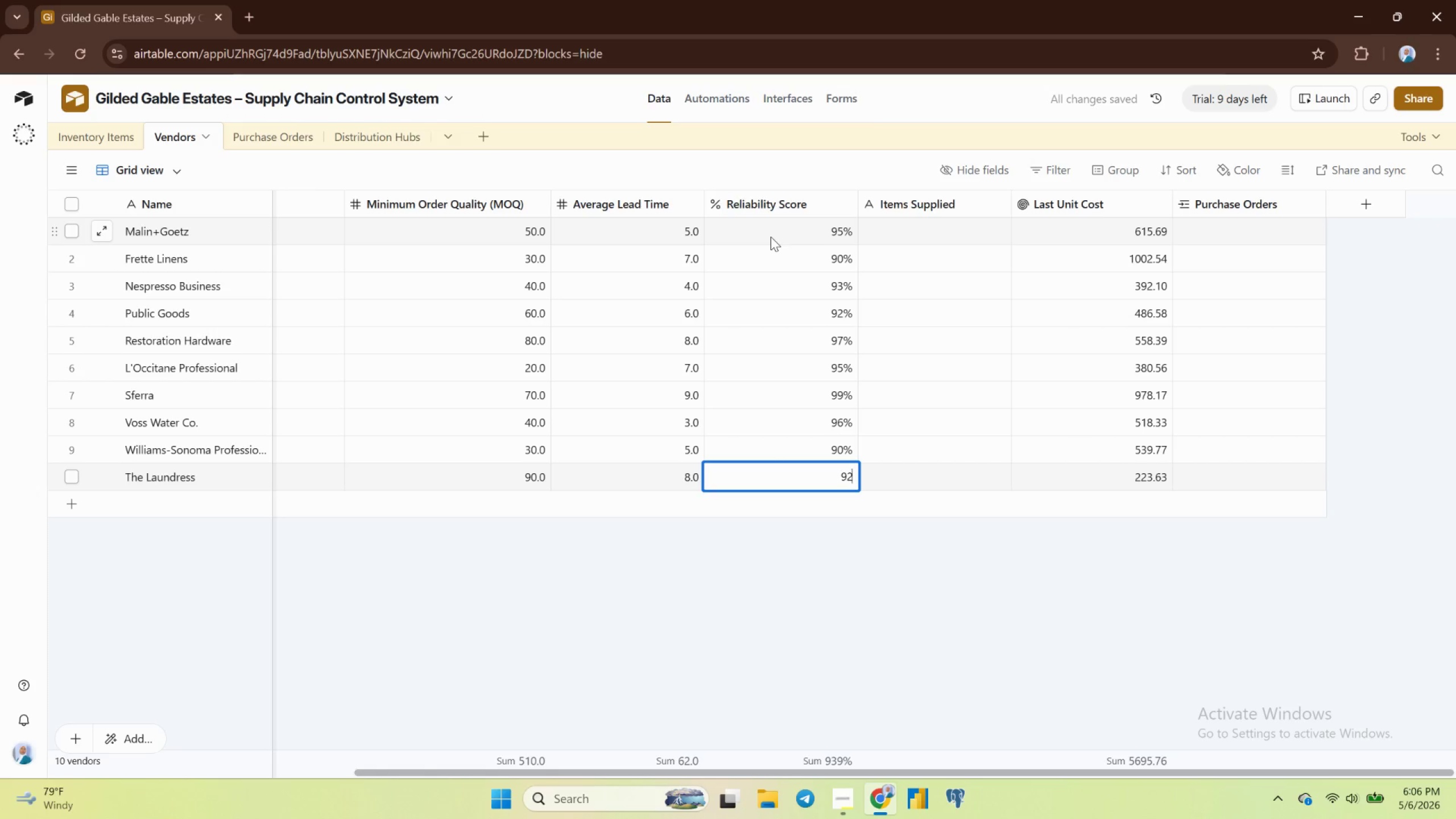 
key(Enter)
 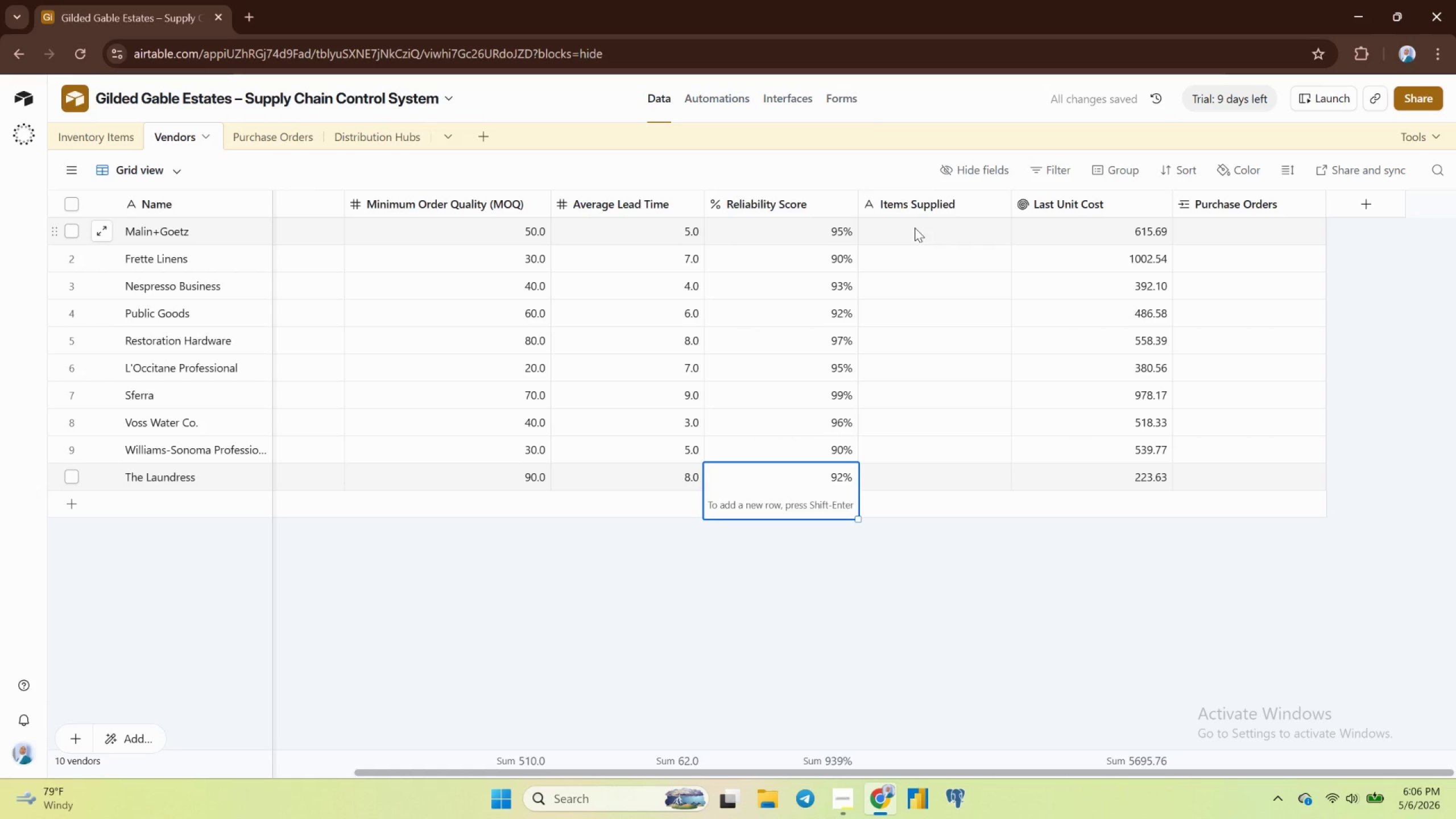 
left_click([909, 229])
 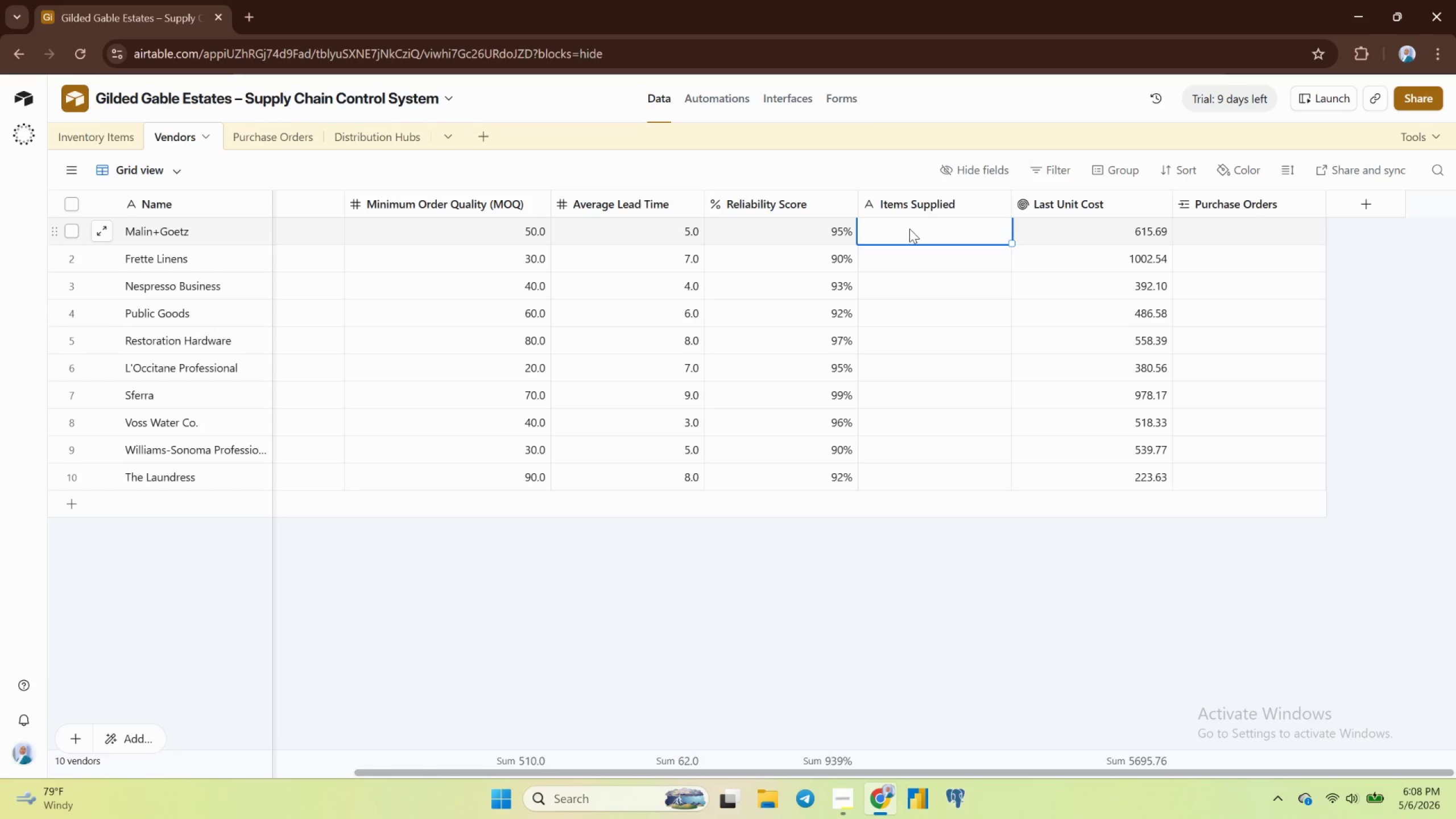 
wait(127.23)
 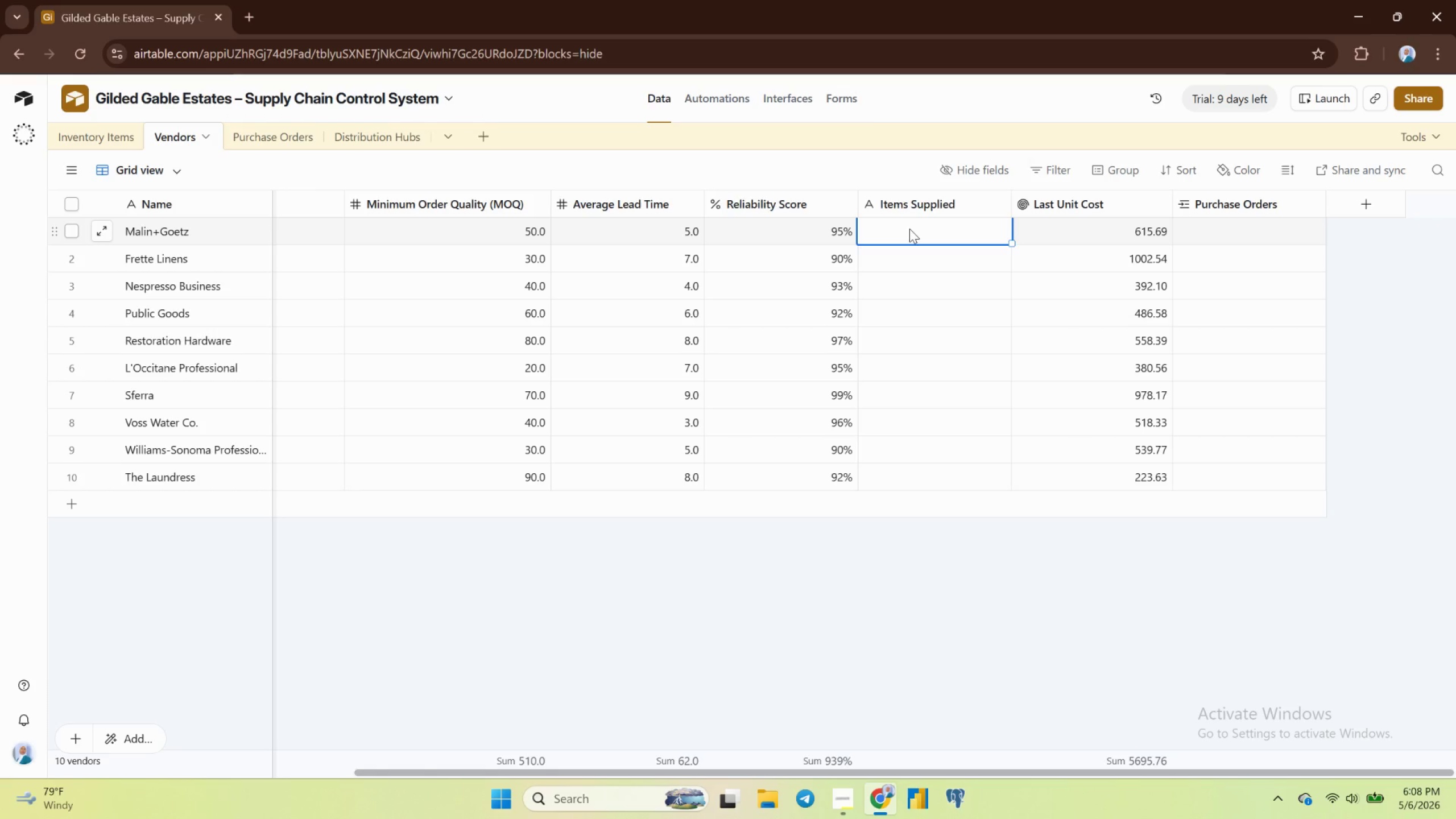 
left_click([923, 385])
 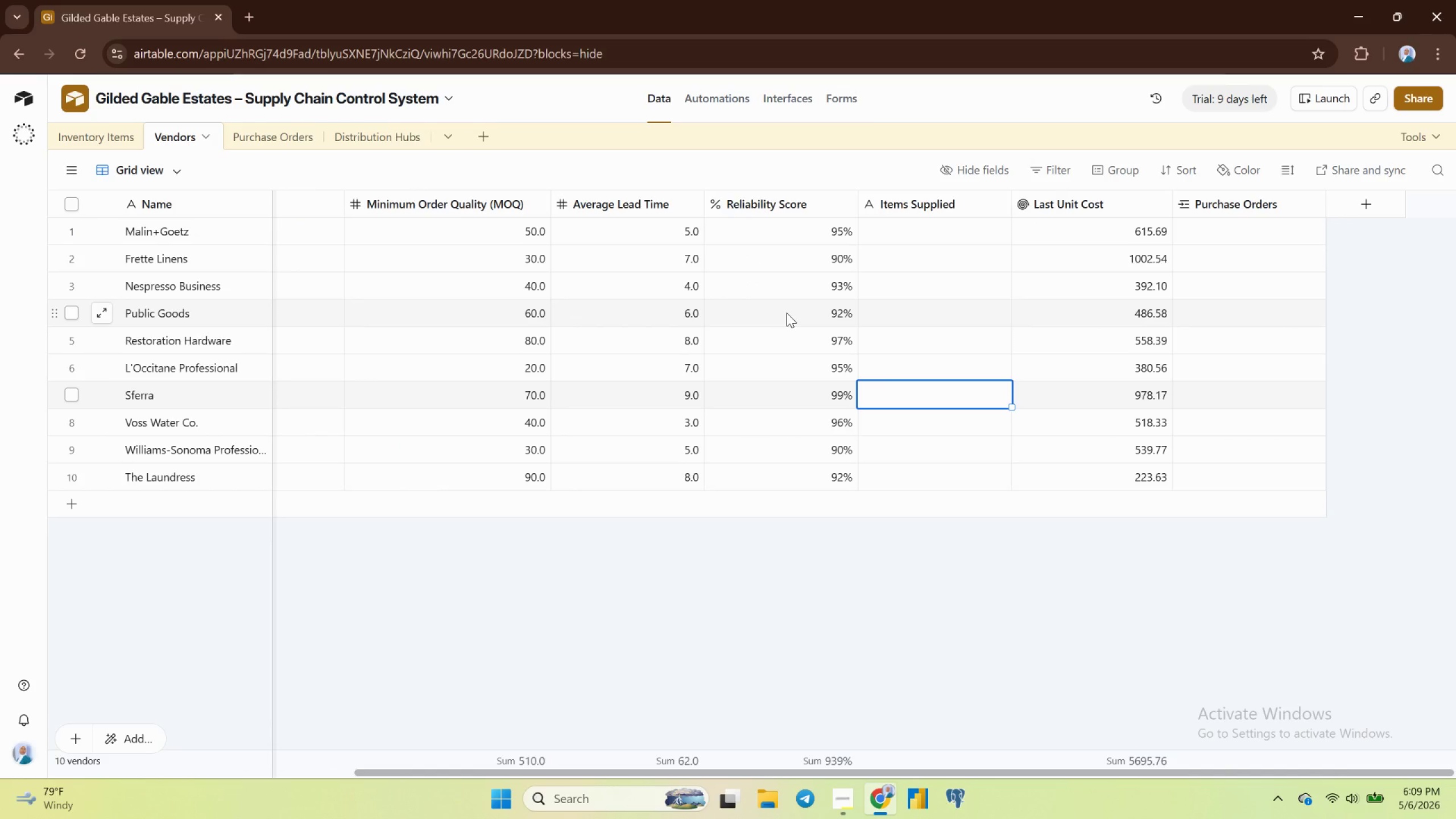 
wait(36.19)
 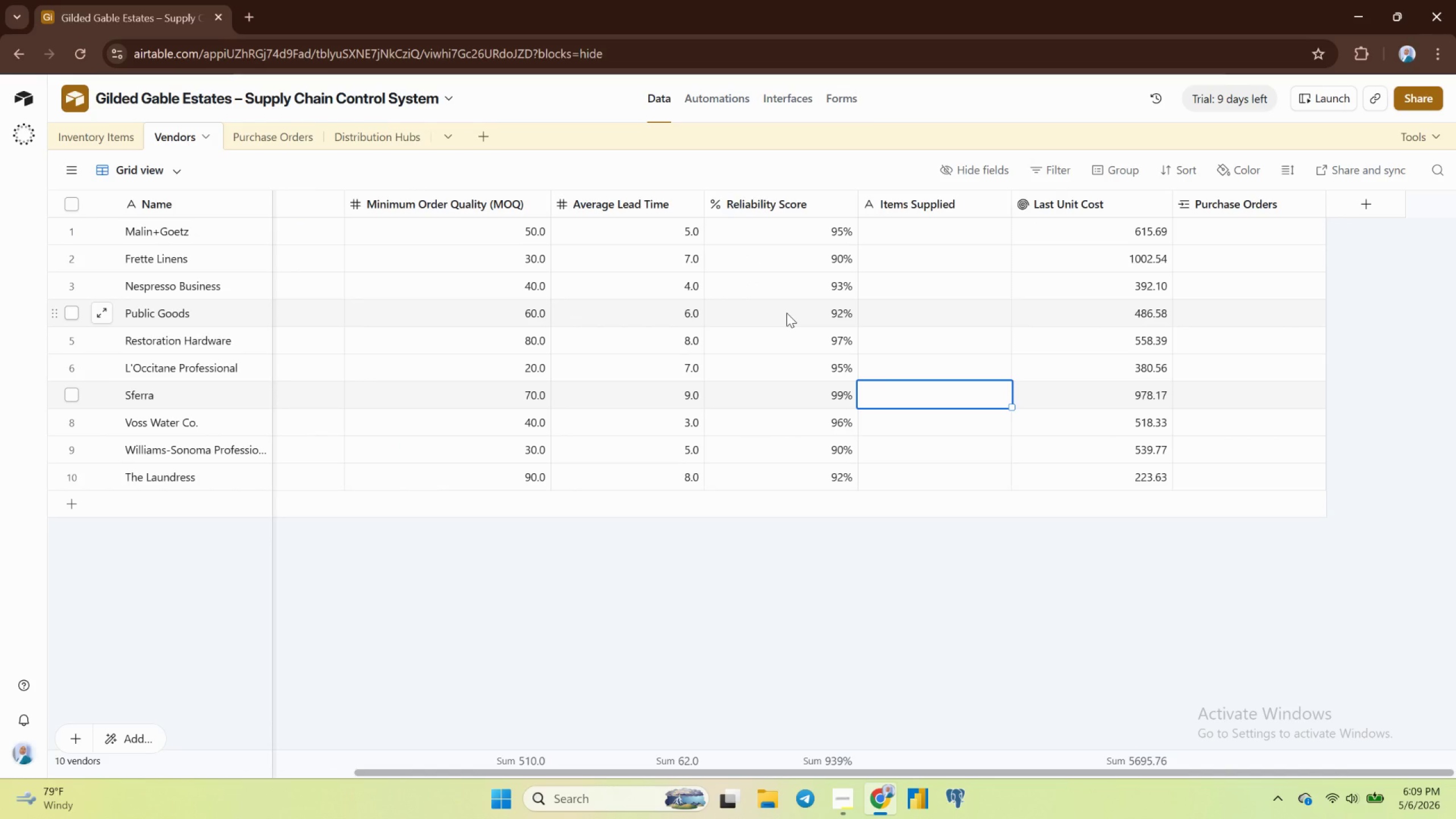 
left_click([97, 137])
 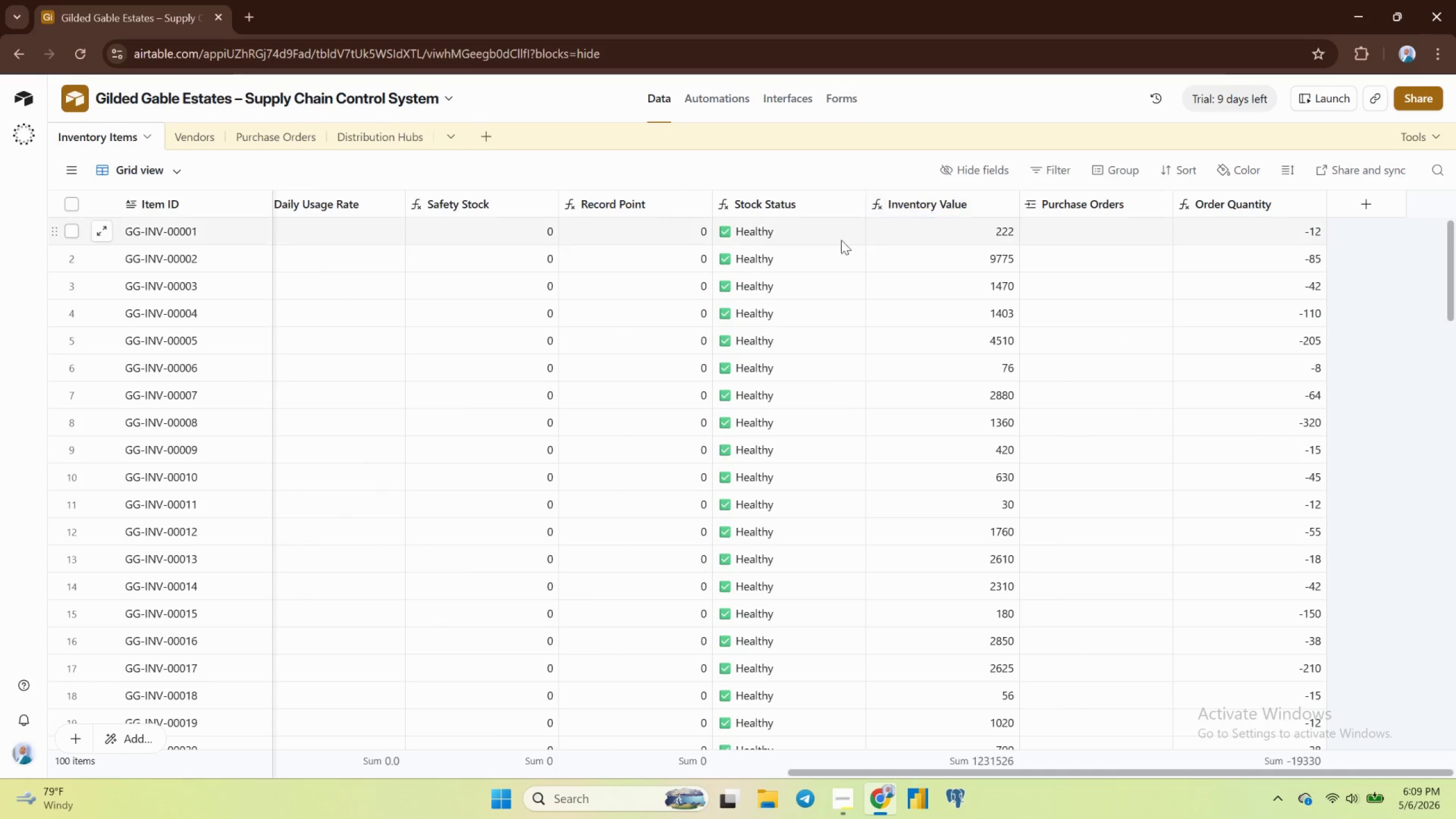 
wait(10.2)
 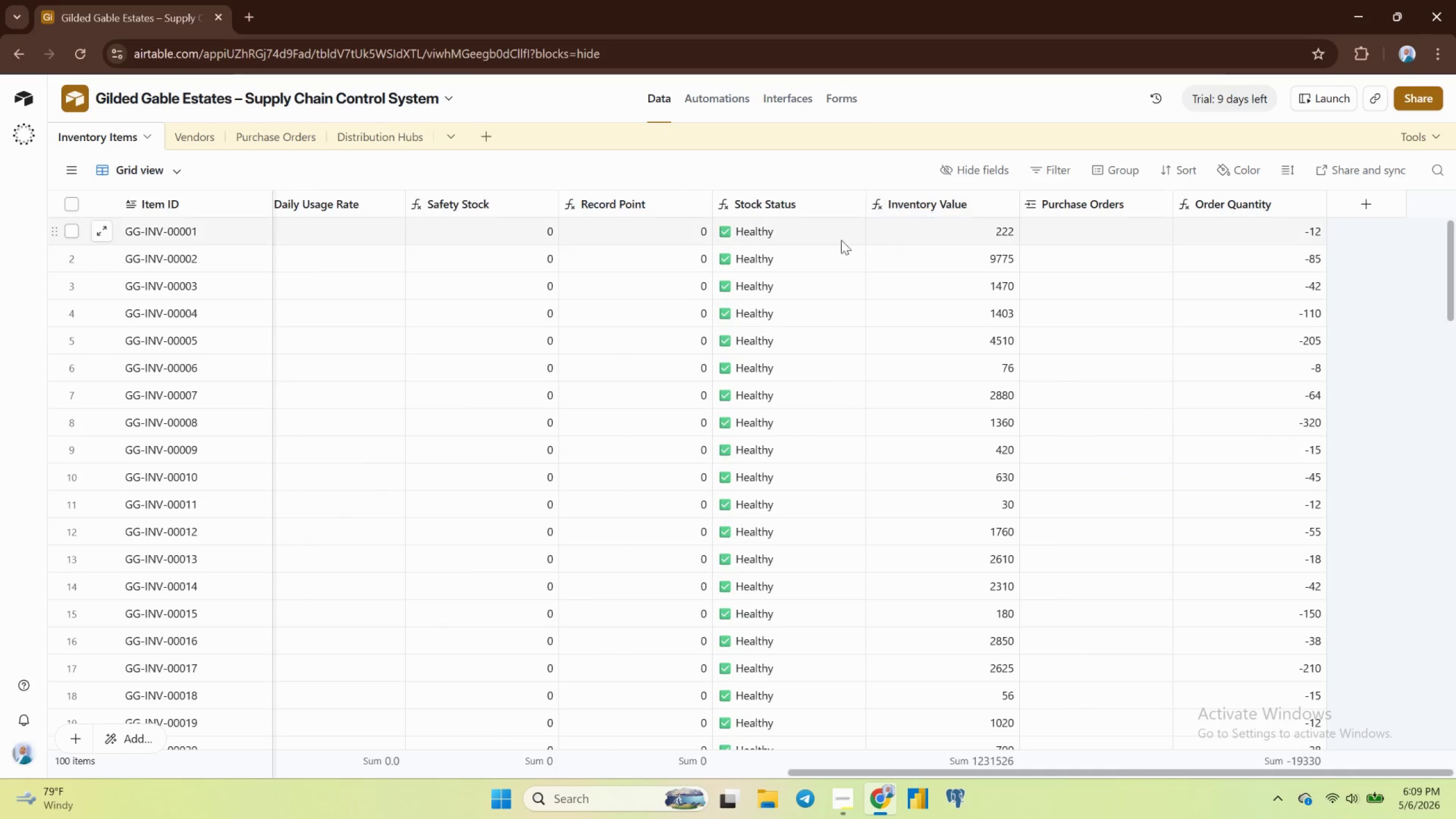 
double_click([475, 204])
 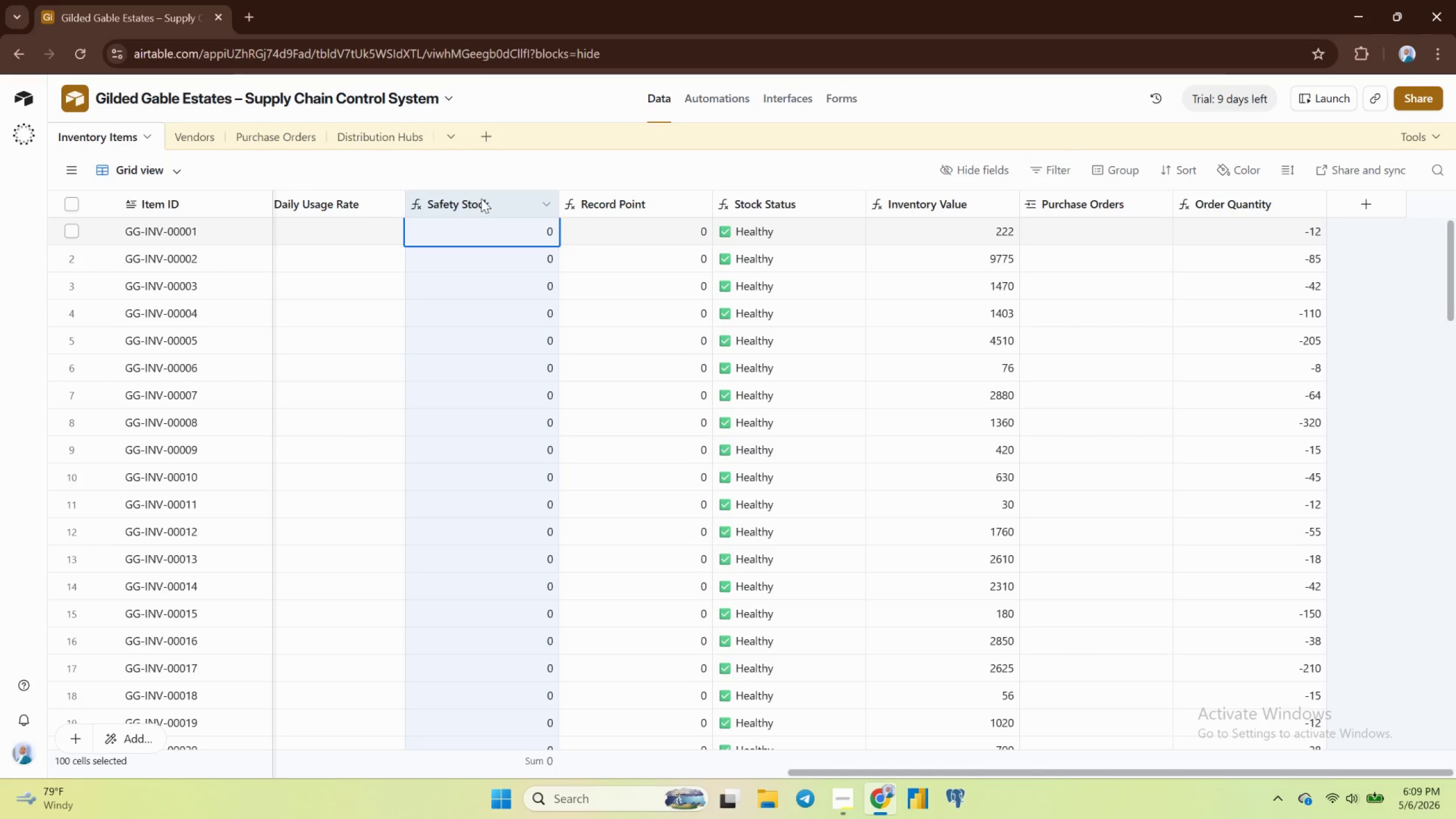 
double_click([481, 198])
 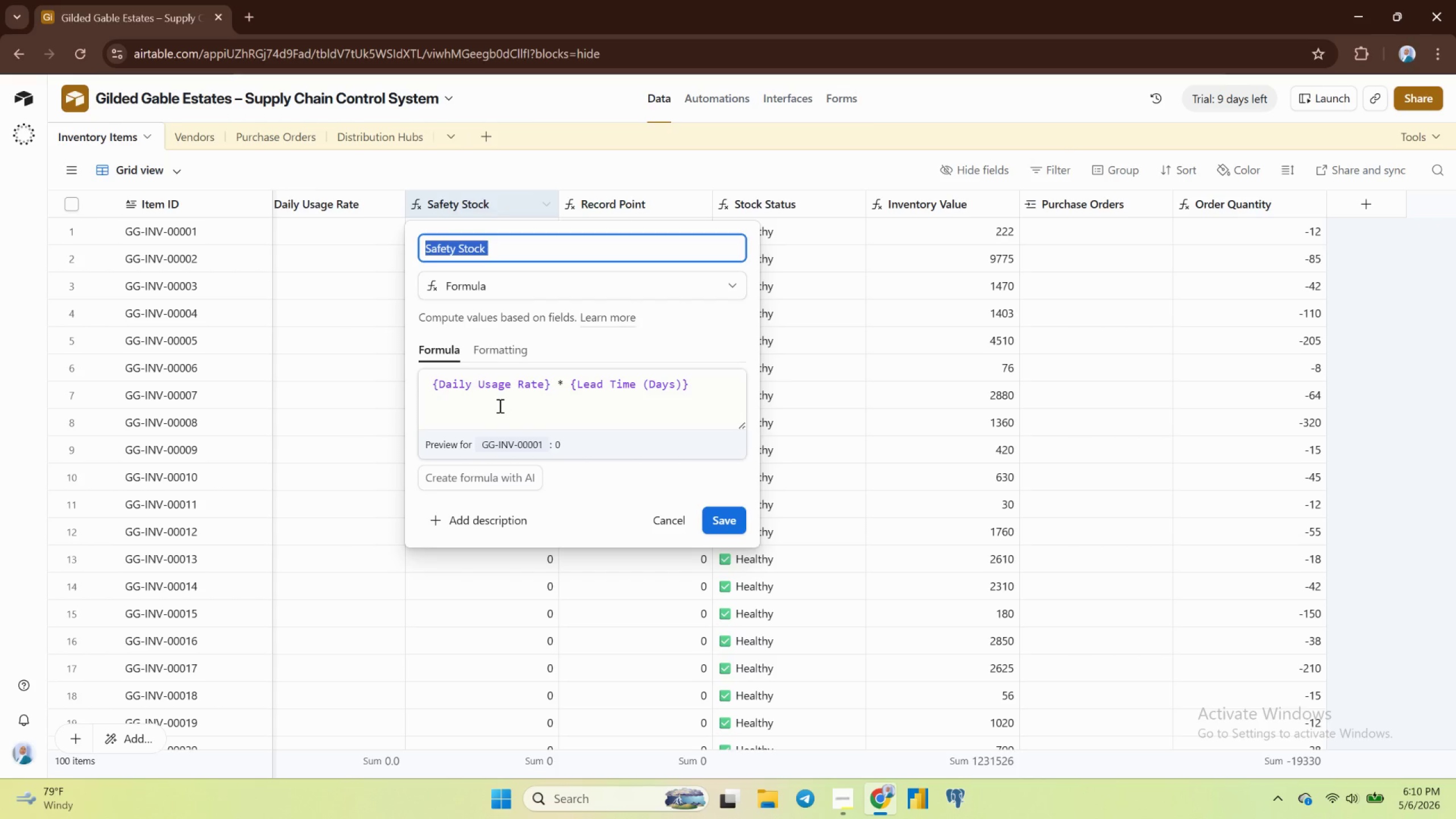 
wait(26.1)
 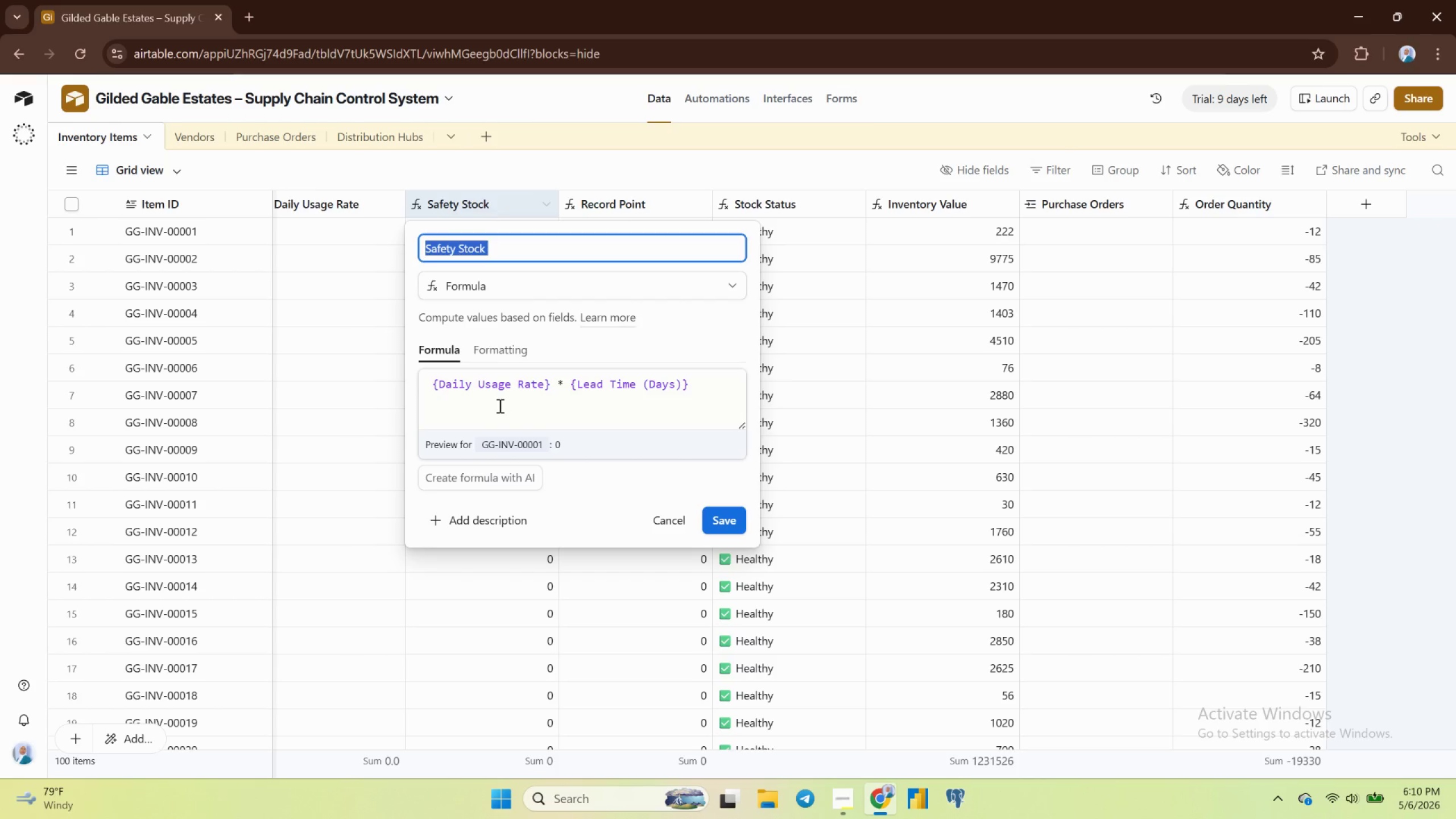 
left_click([492, 349])
 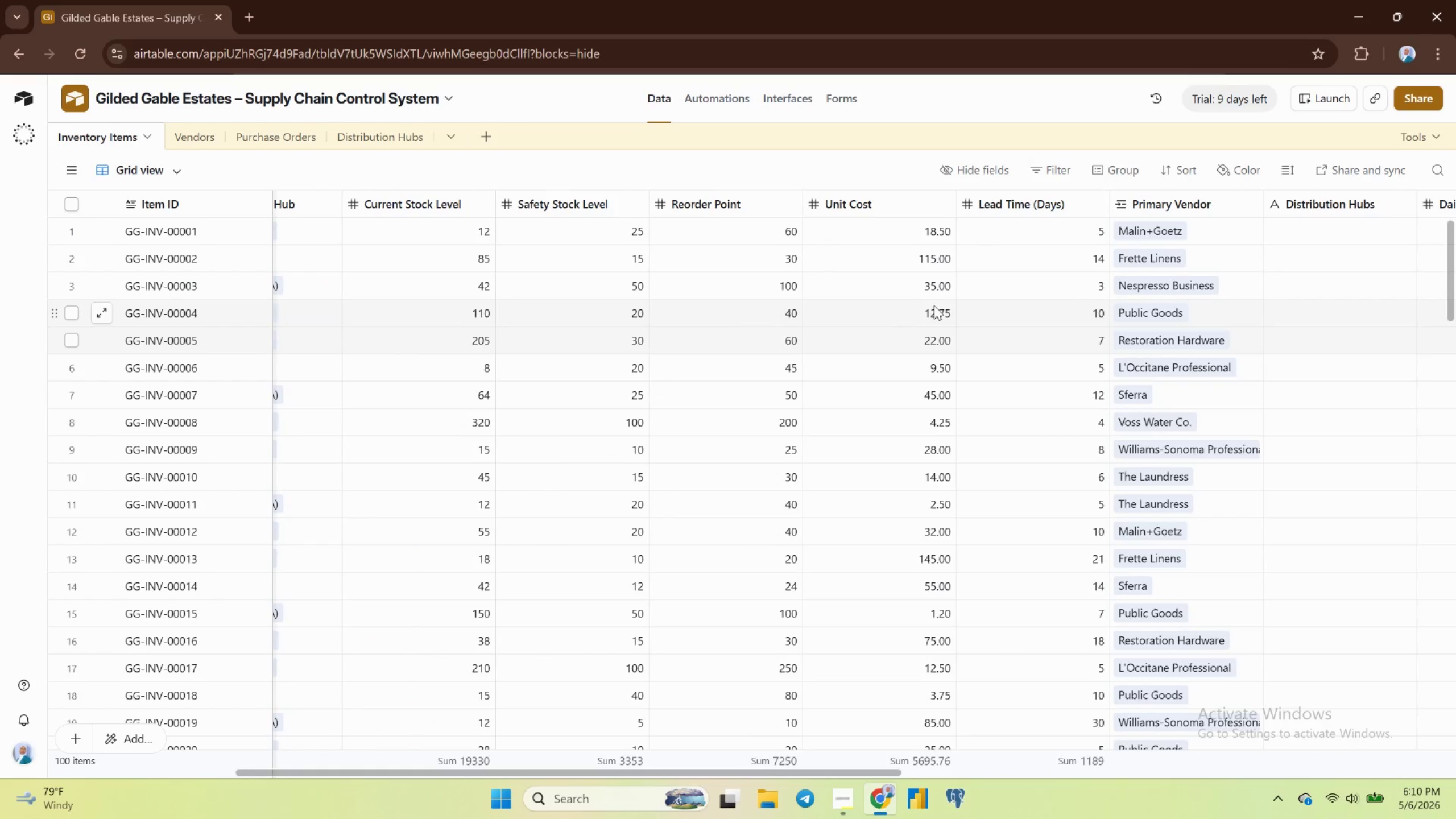 
wait(34.95)
 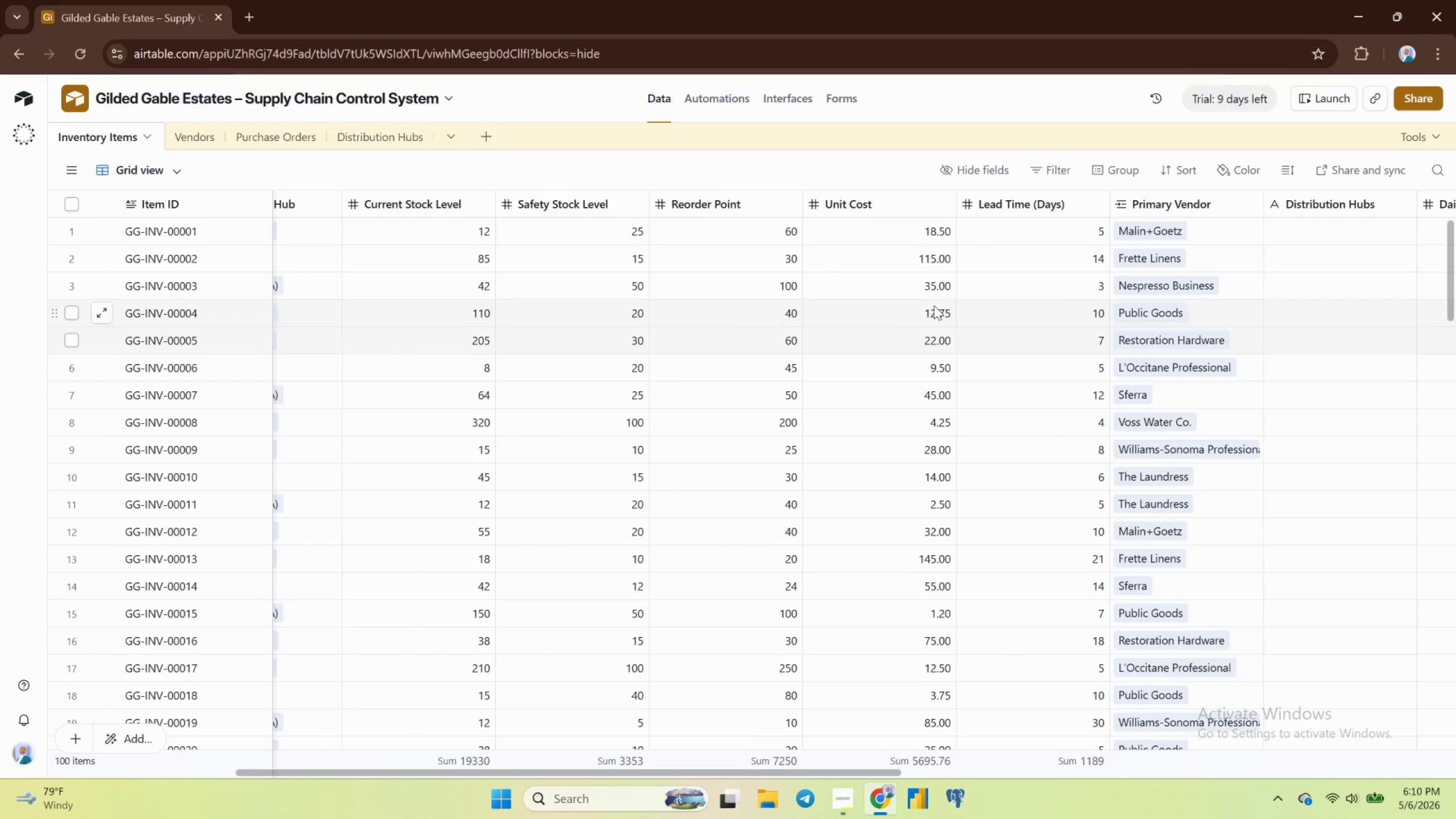 
mouse_move([1074, 212])
 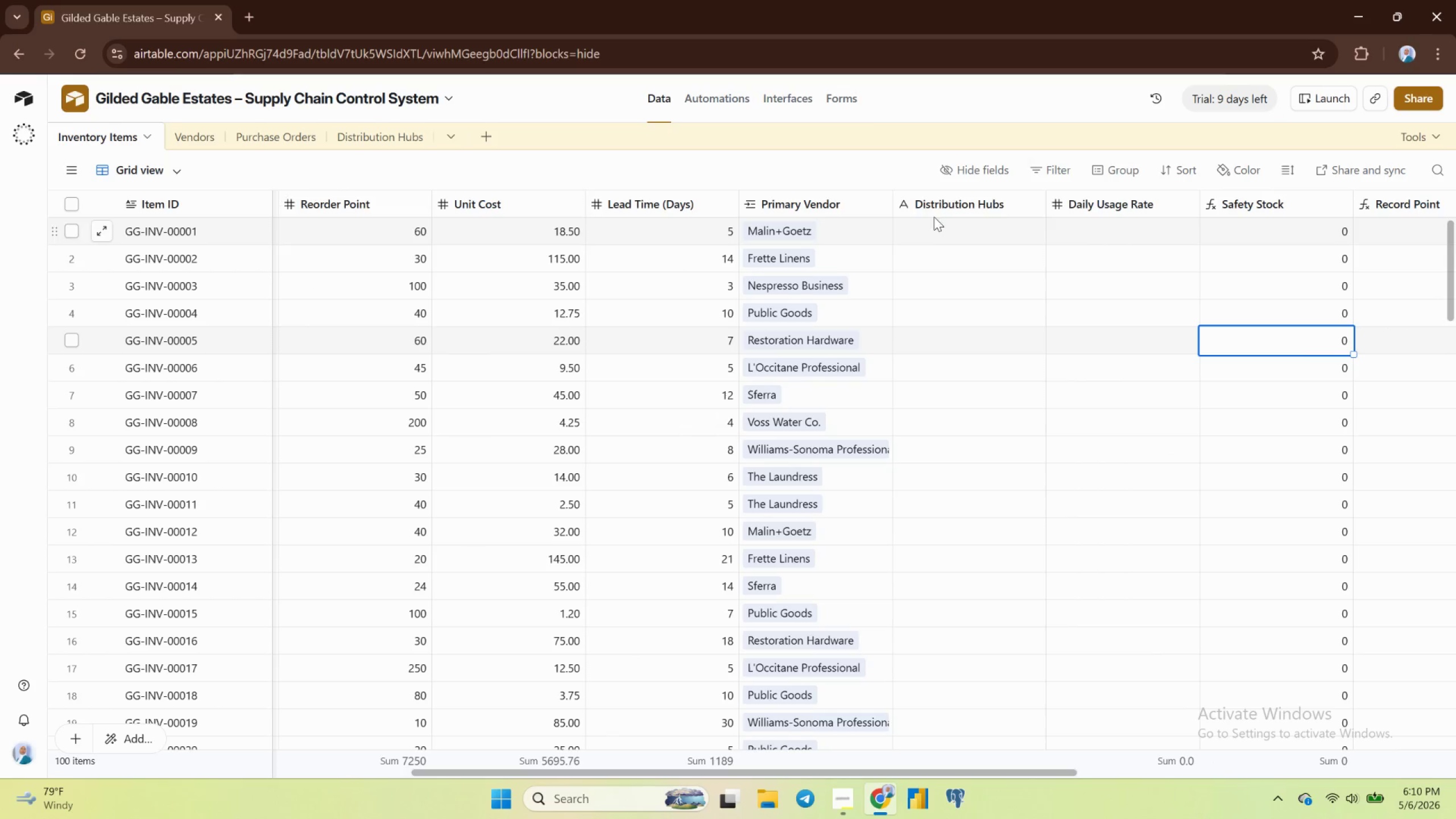 
mouse_move([916, 226])
 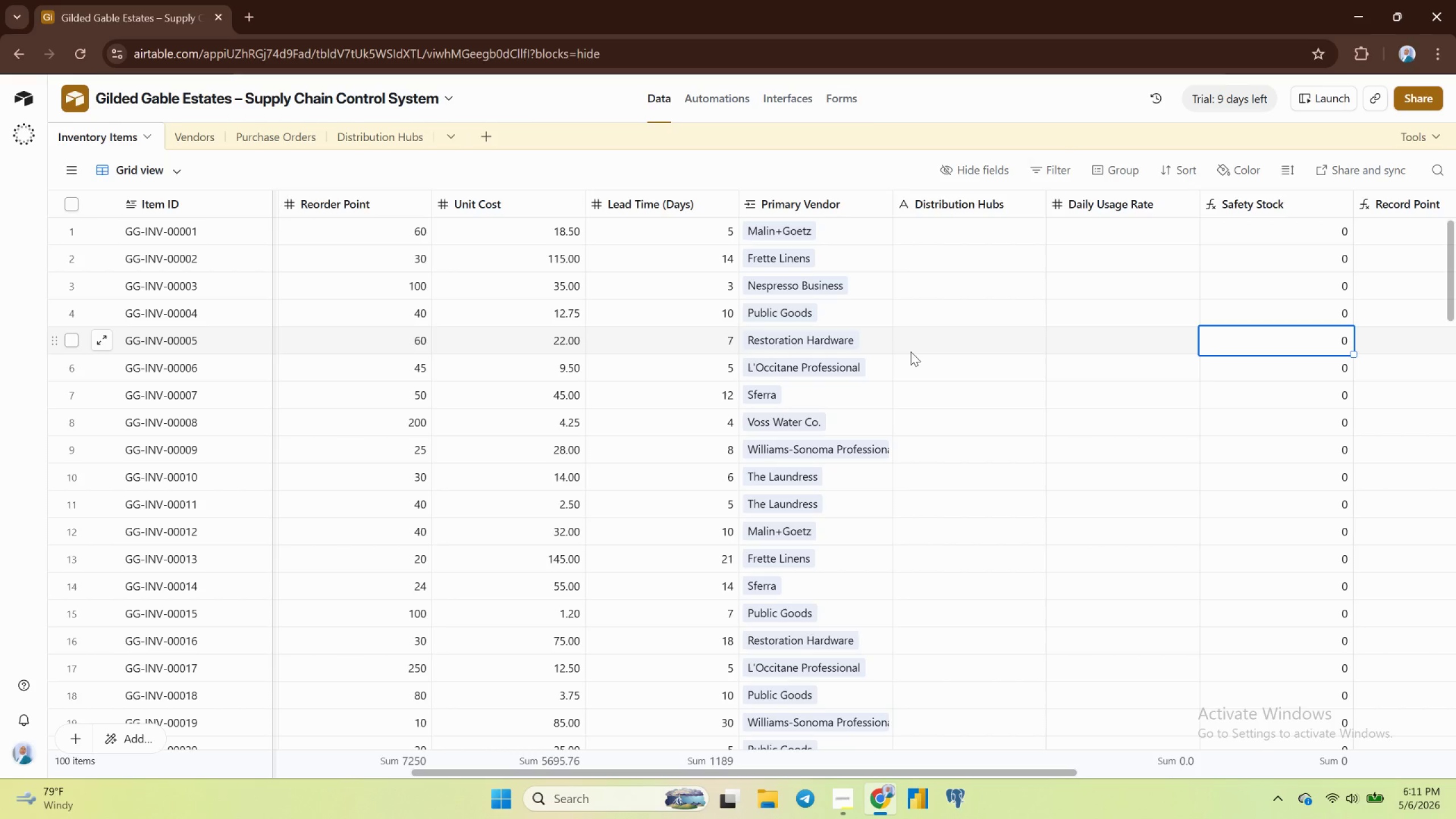 
wait(61.76)
 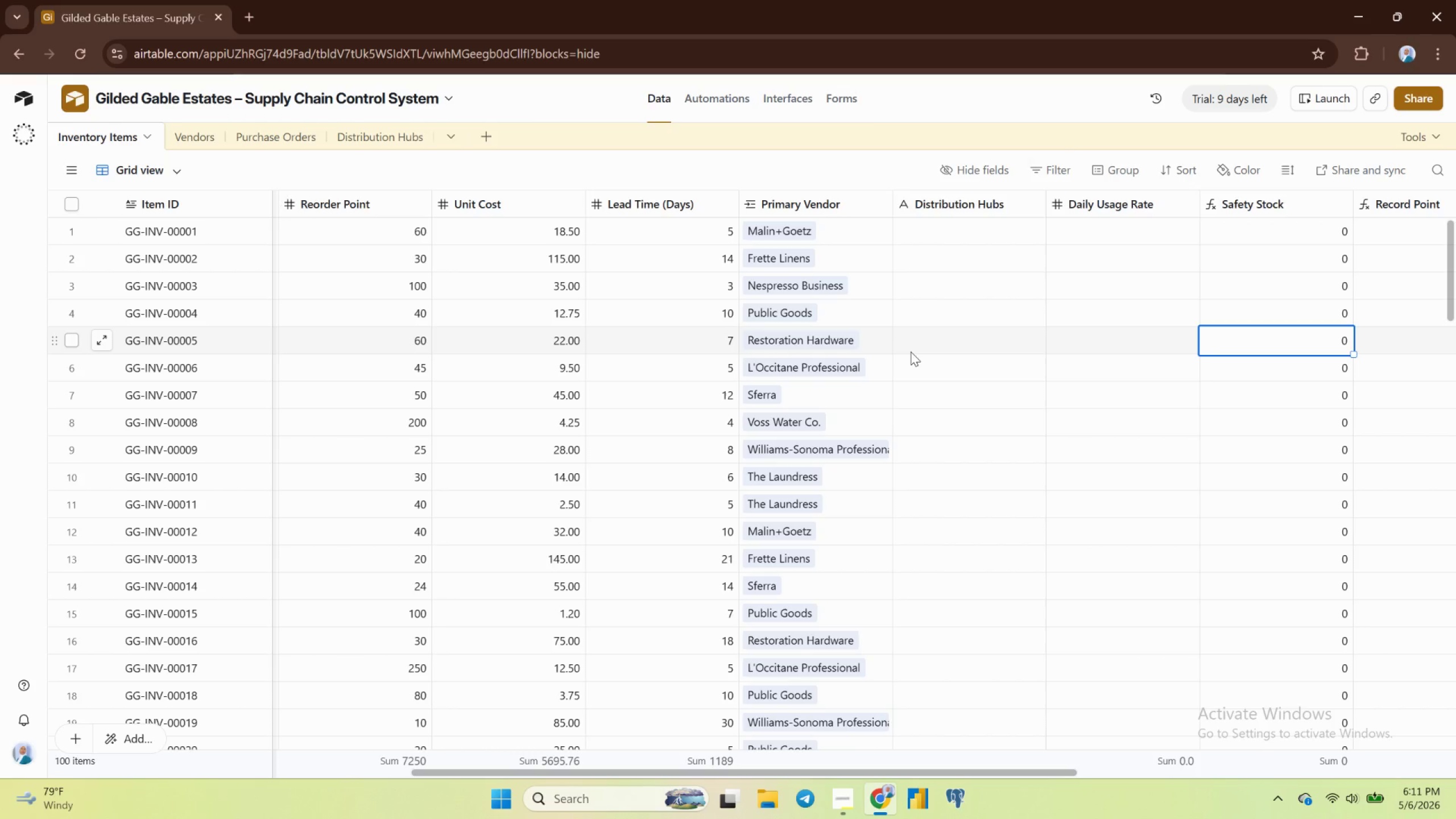 
double_click([1269, 206])
 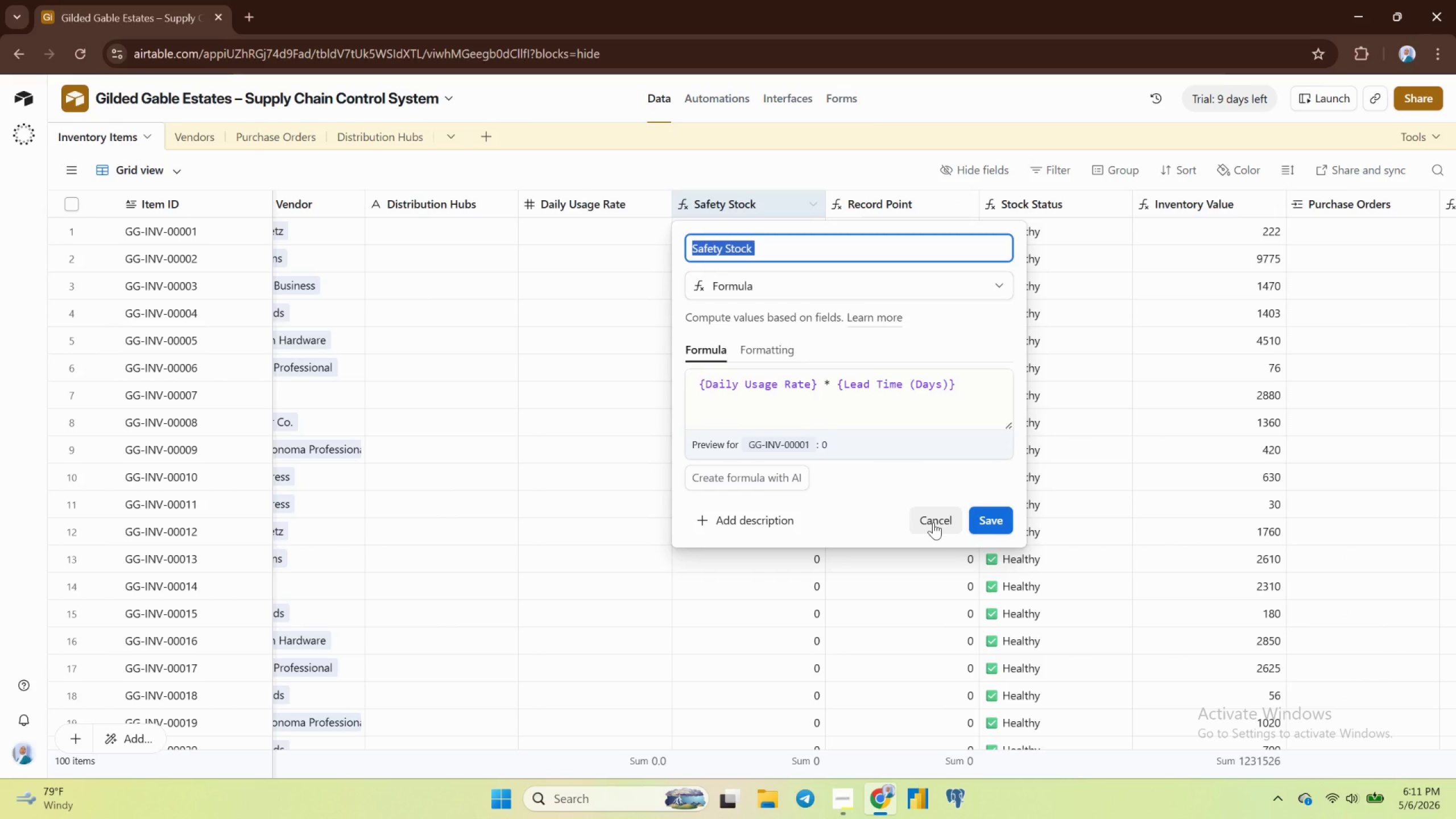 
wait(11.71)
 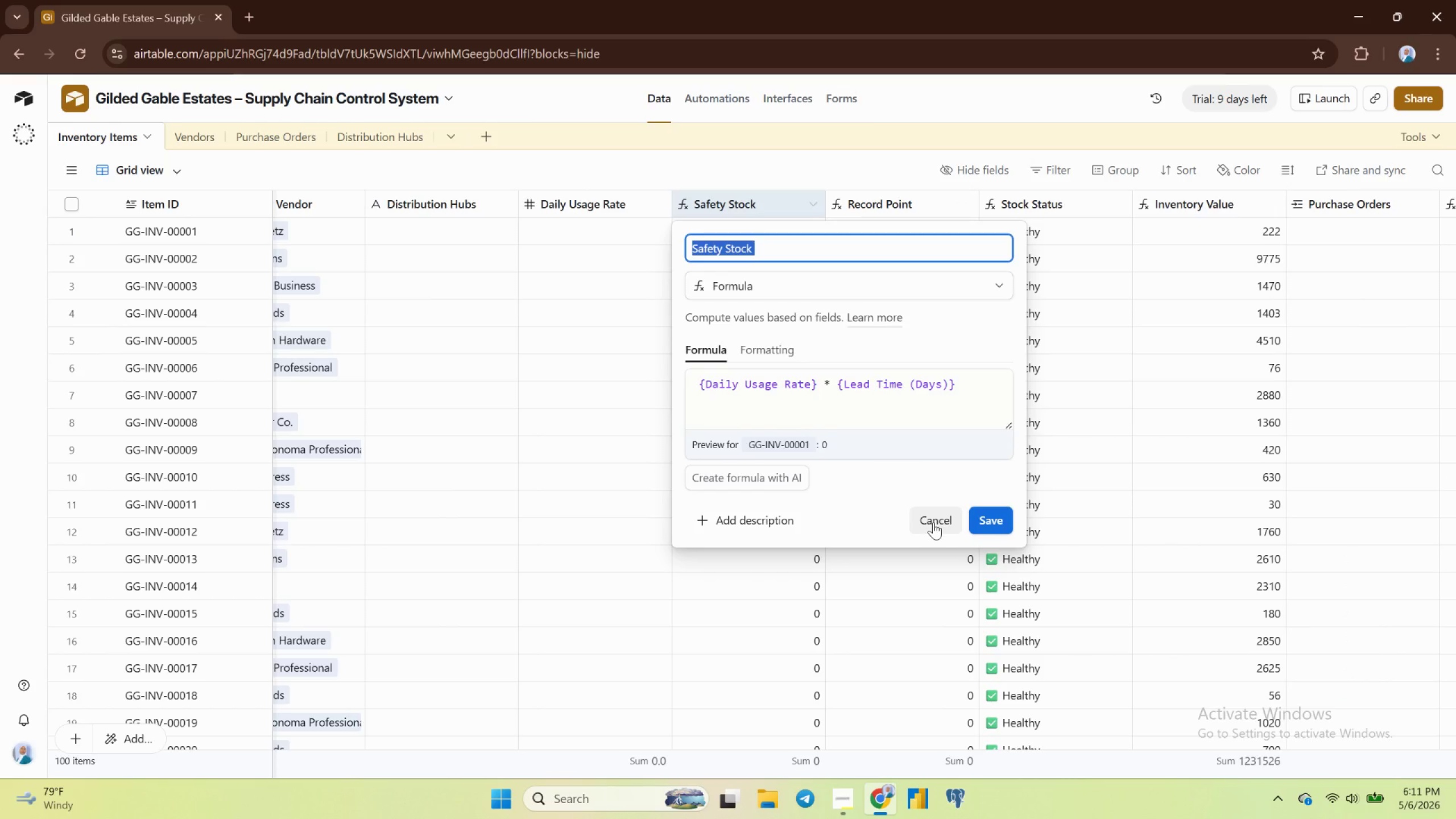 
left_click([933, 522])
 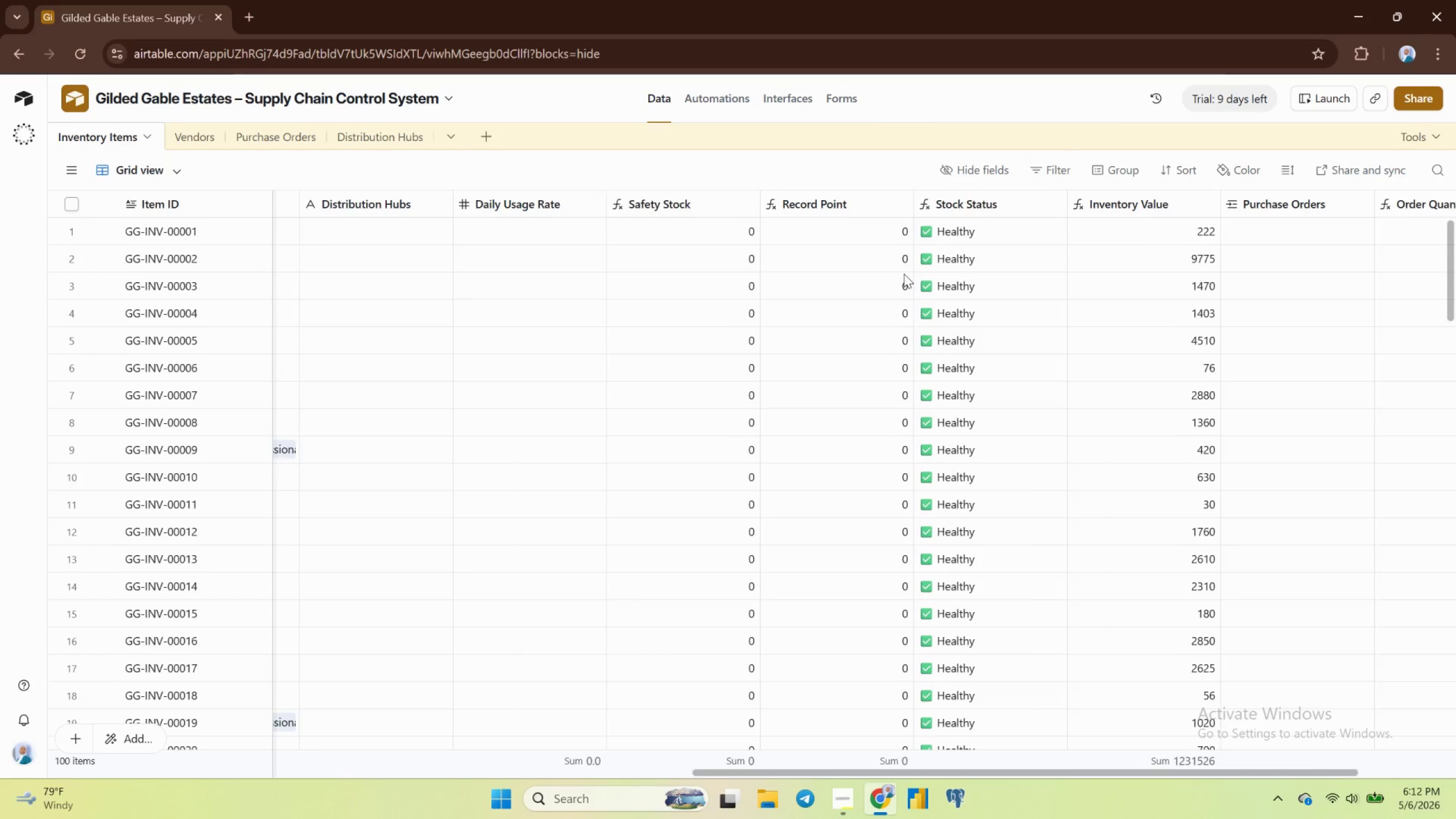 
wait(8.15)
 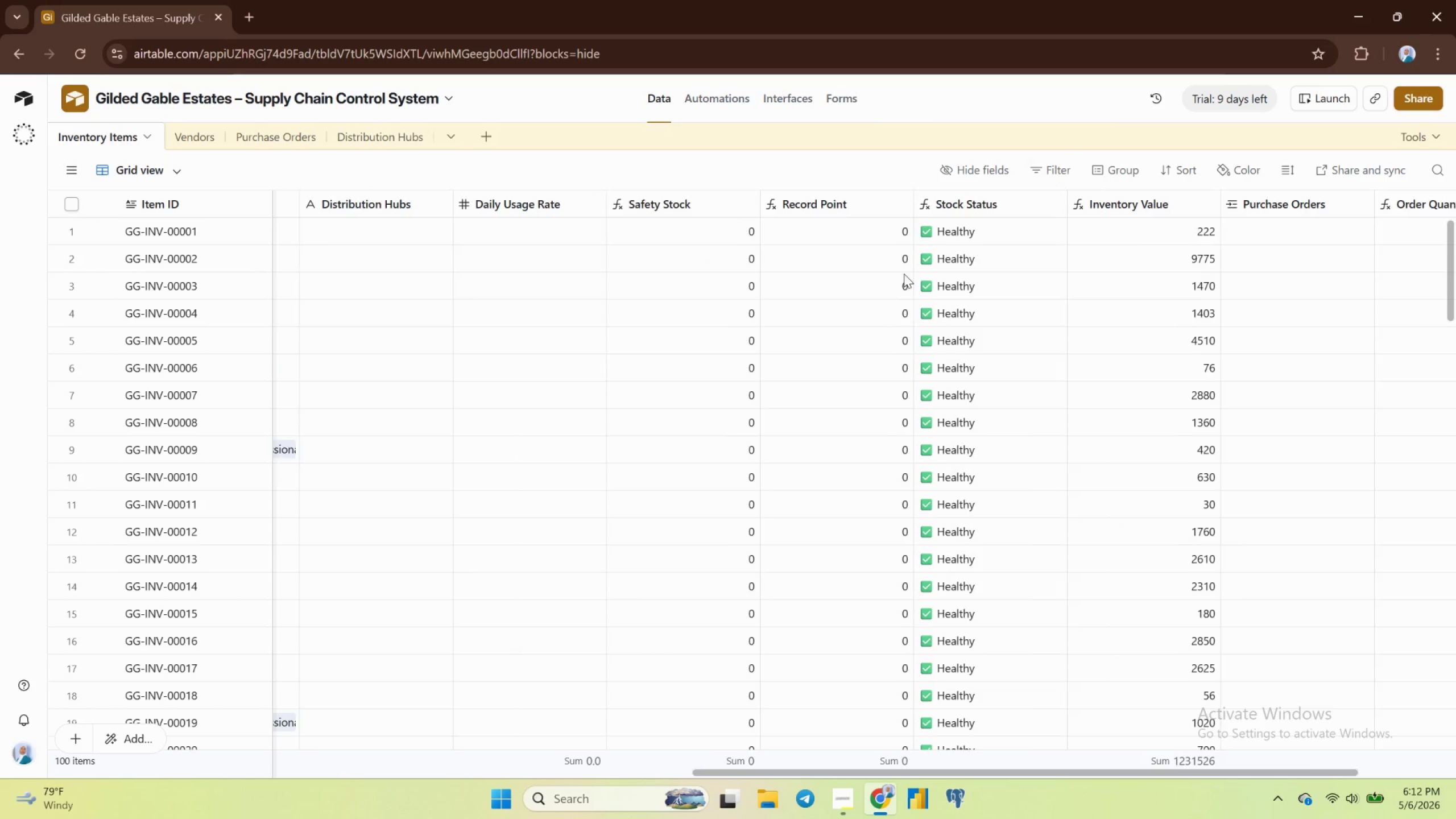 
left_click([870, 205])
 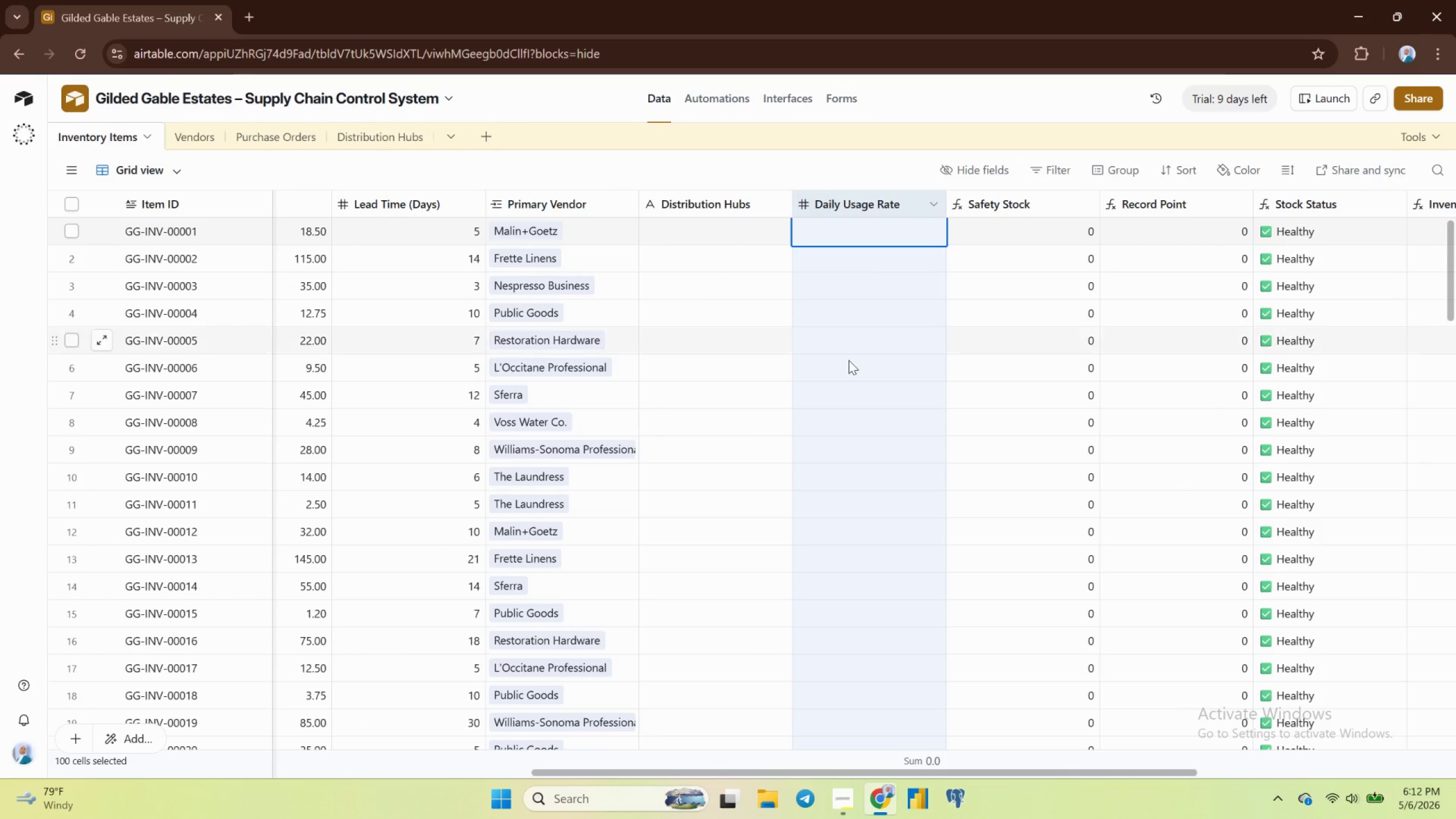 
left_click([849, 360])
 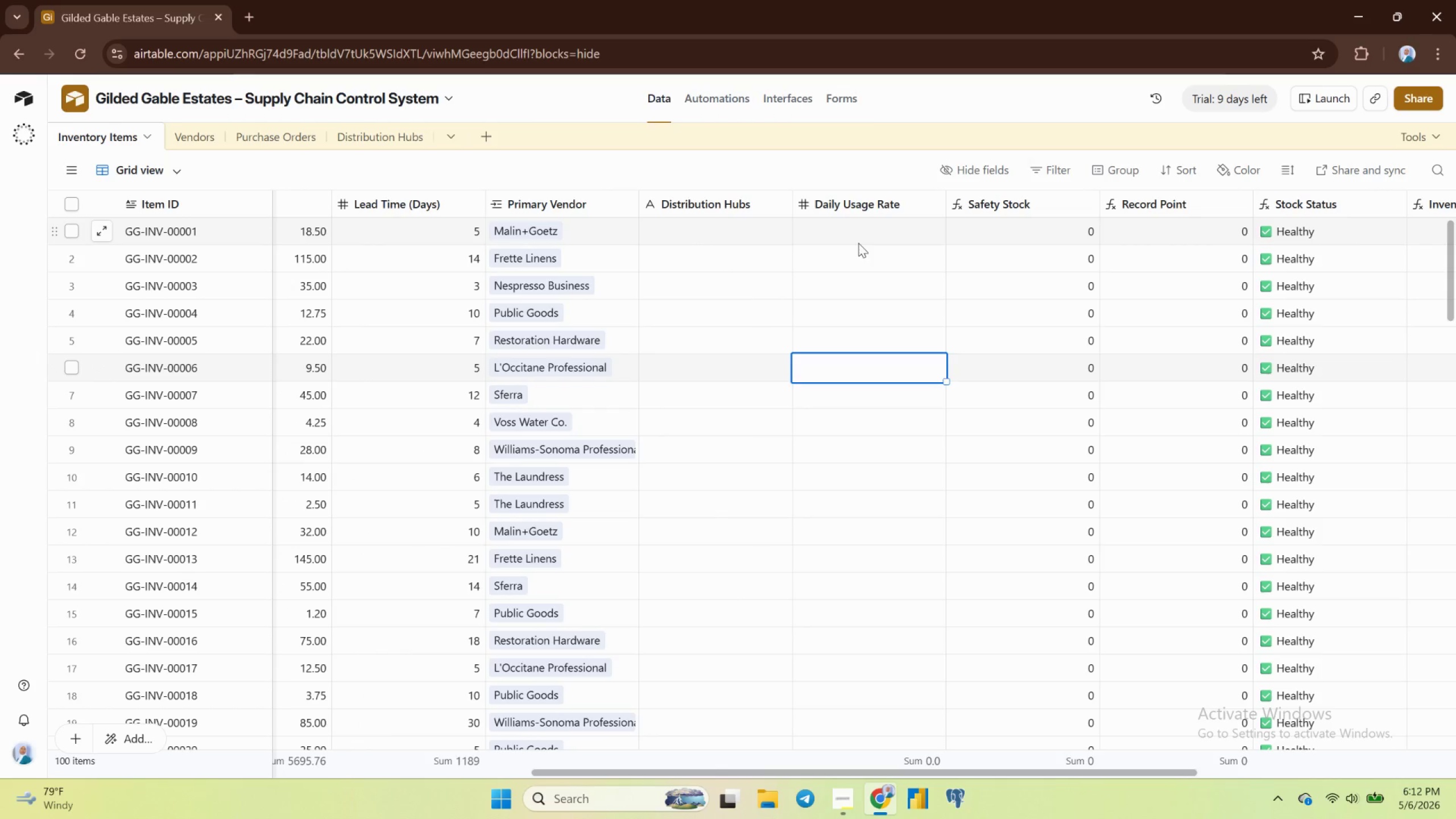 
left_click([858, 243])
 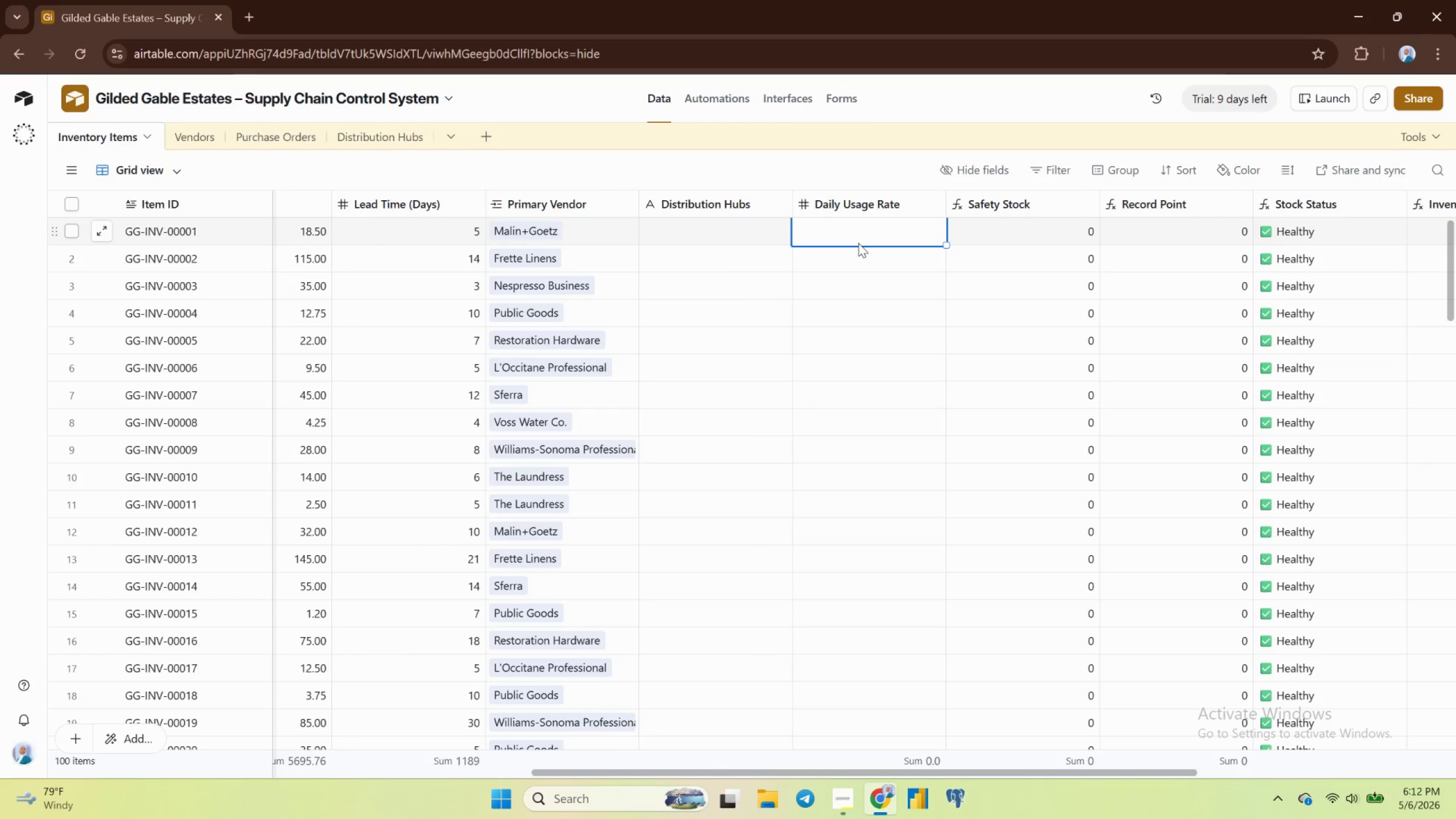 
wait(50.09)
 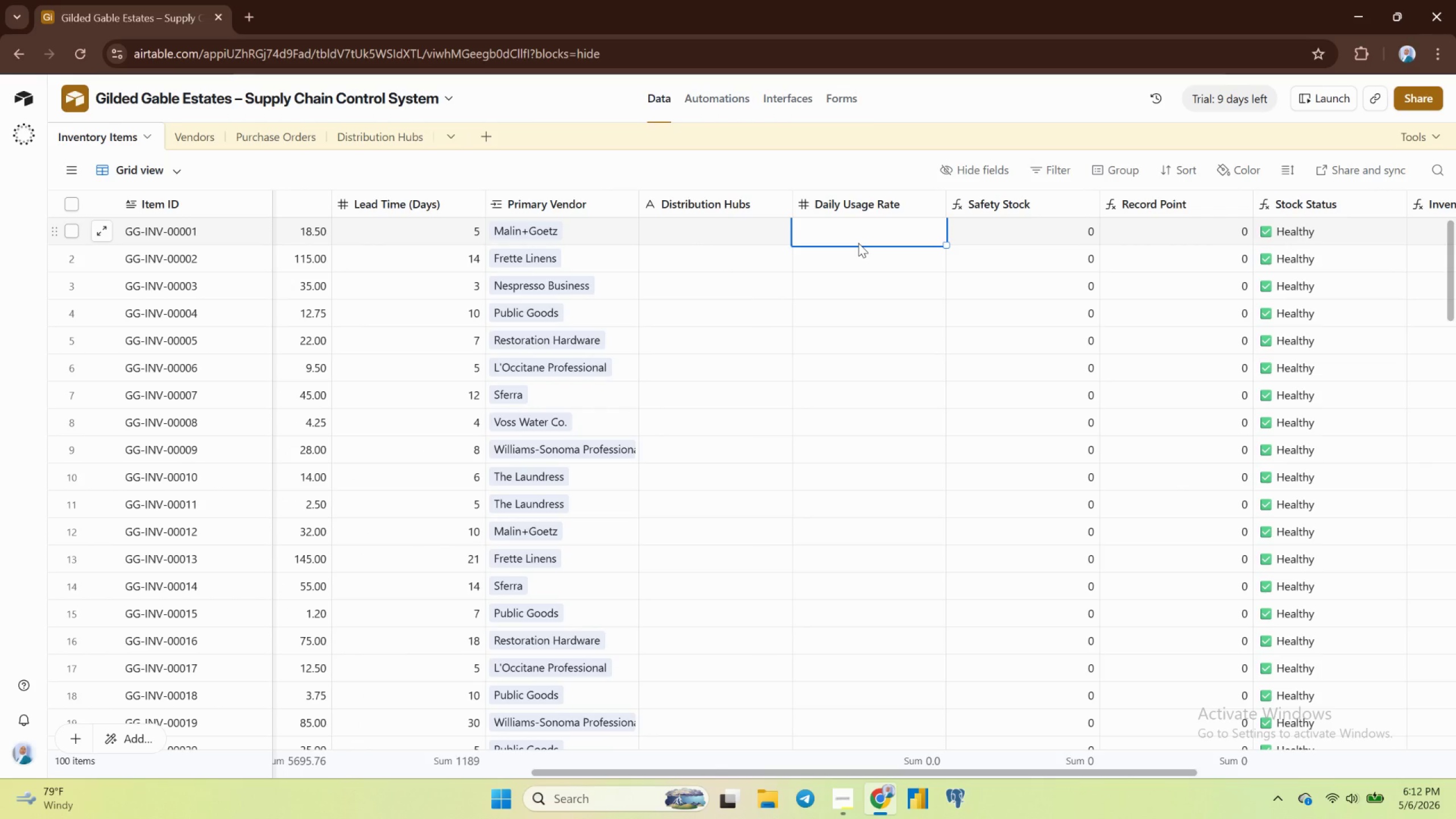 
type(10)
 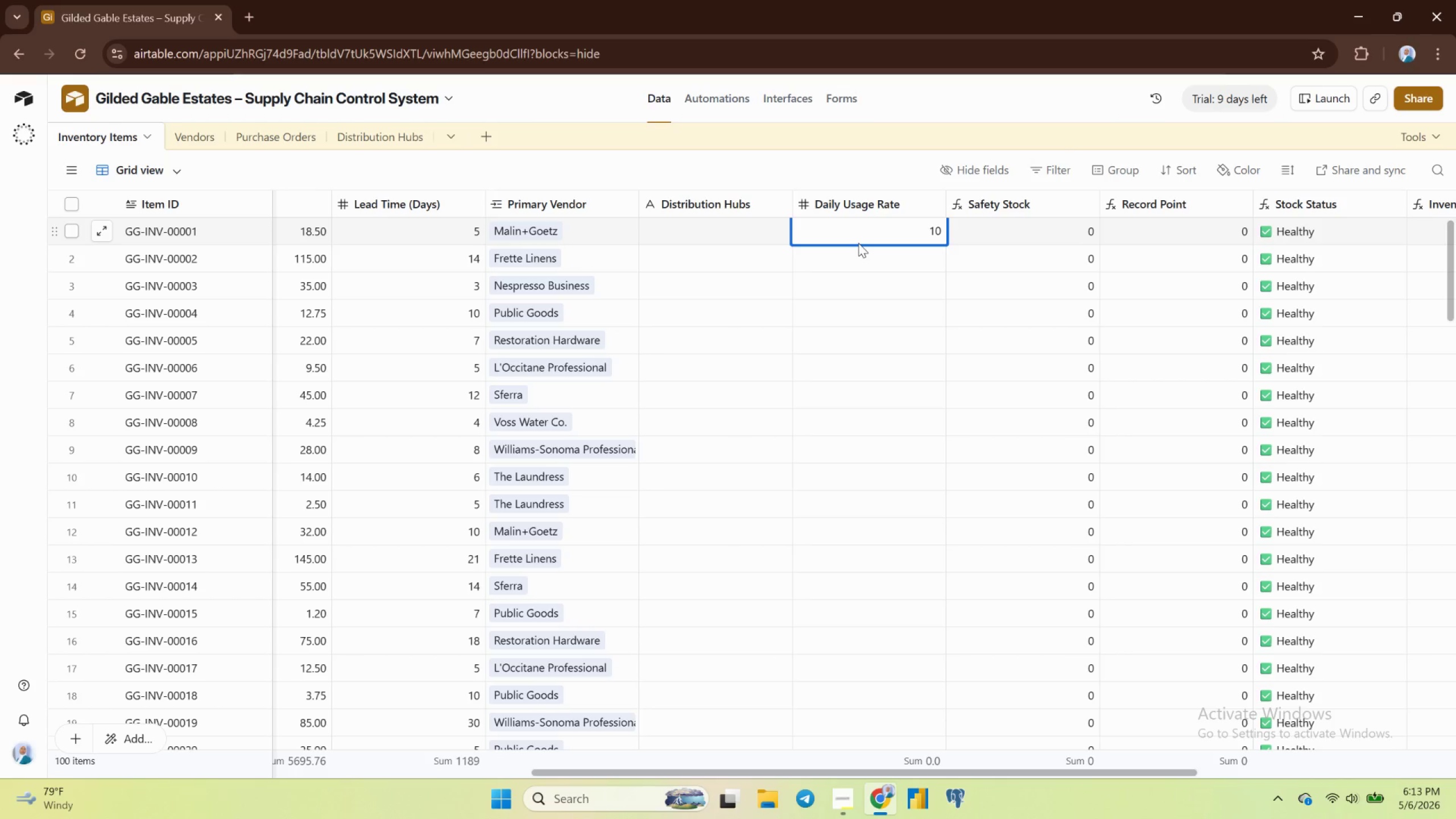 
key(Enter)
 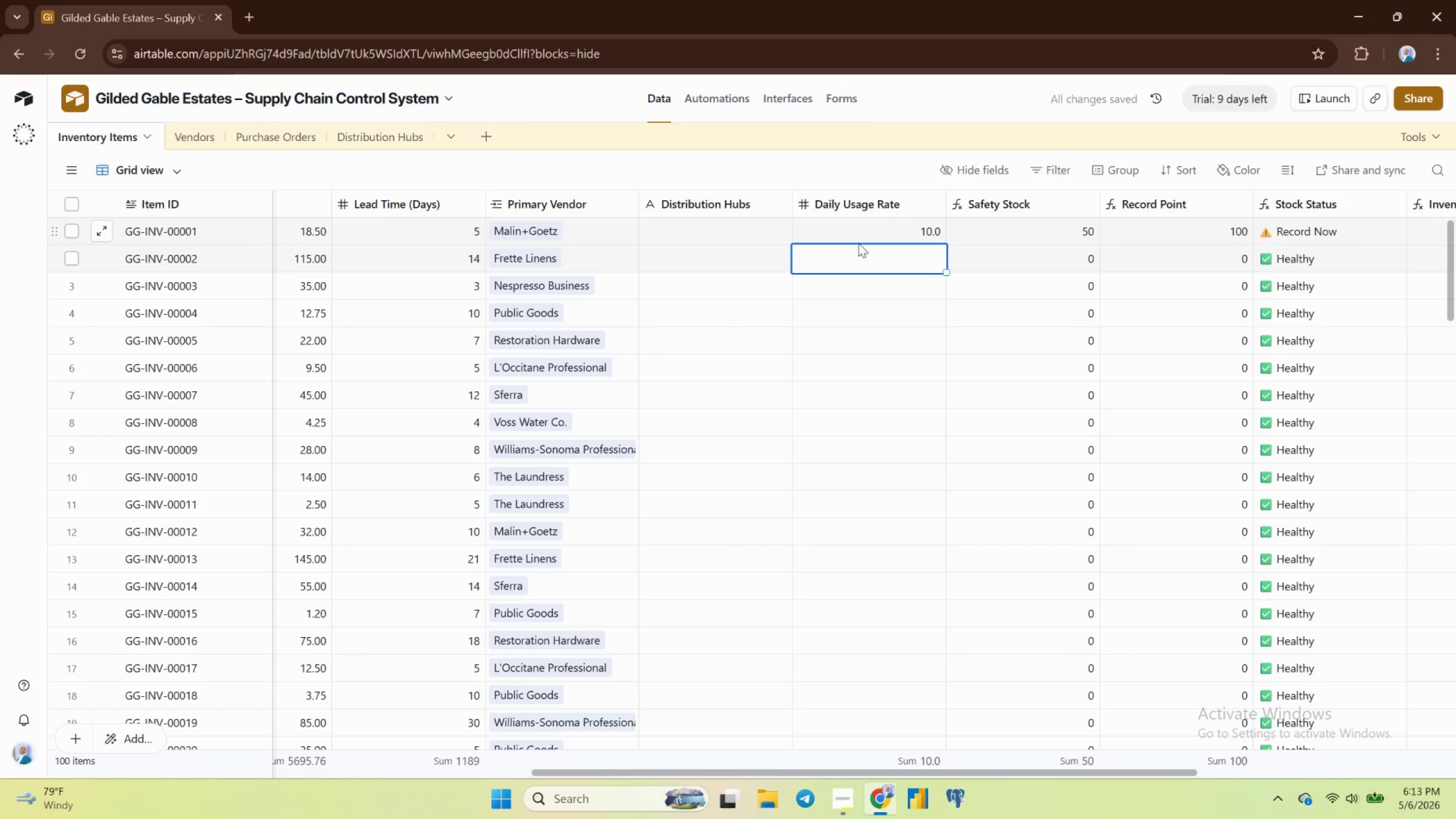 
key(5)
 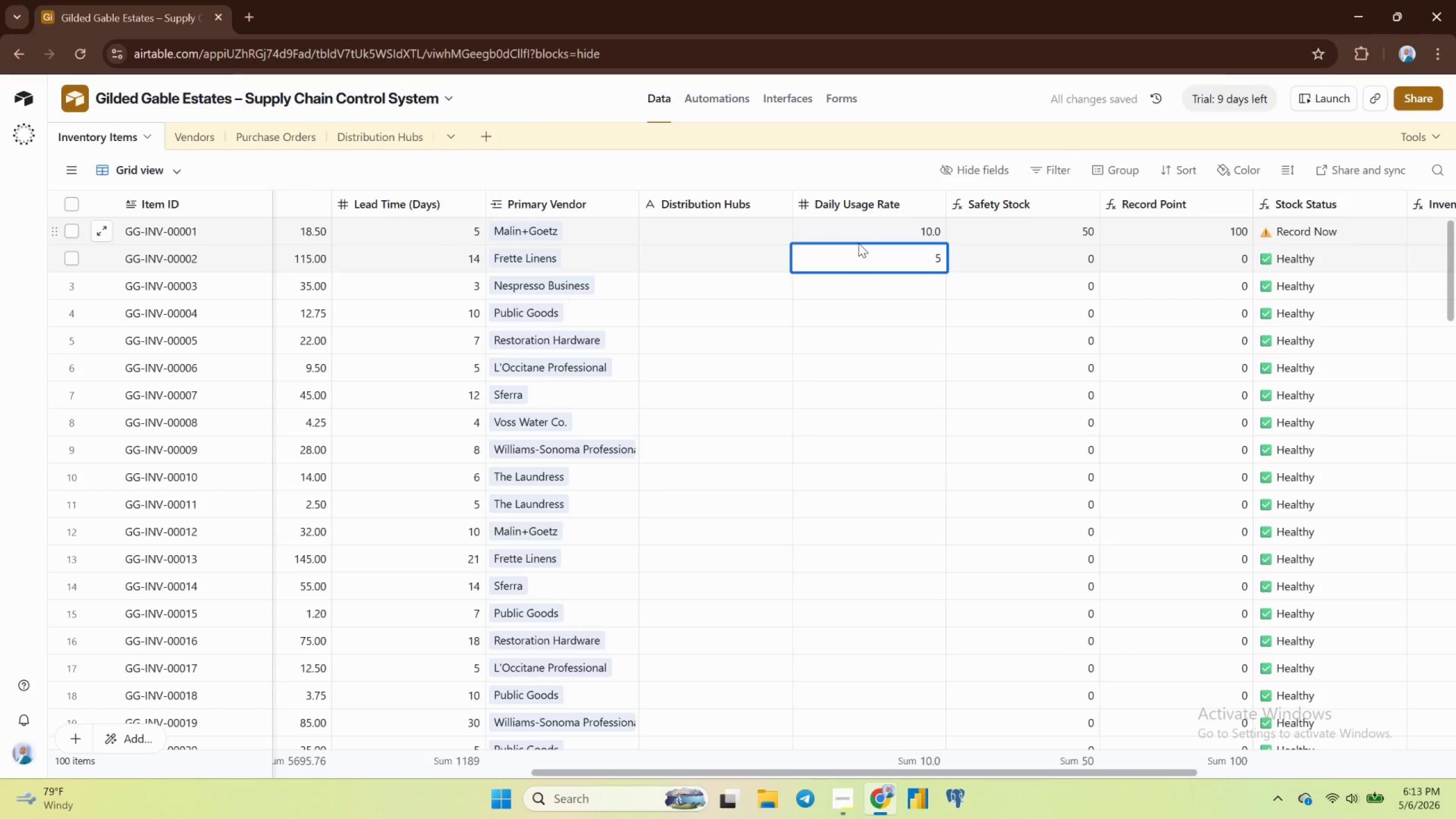 
key(Enter)
 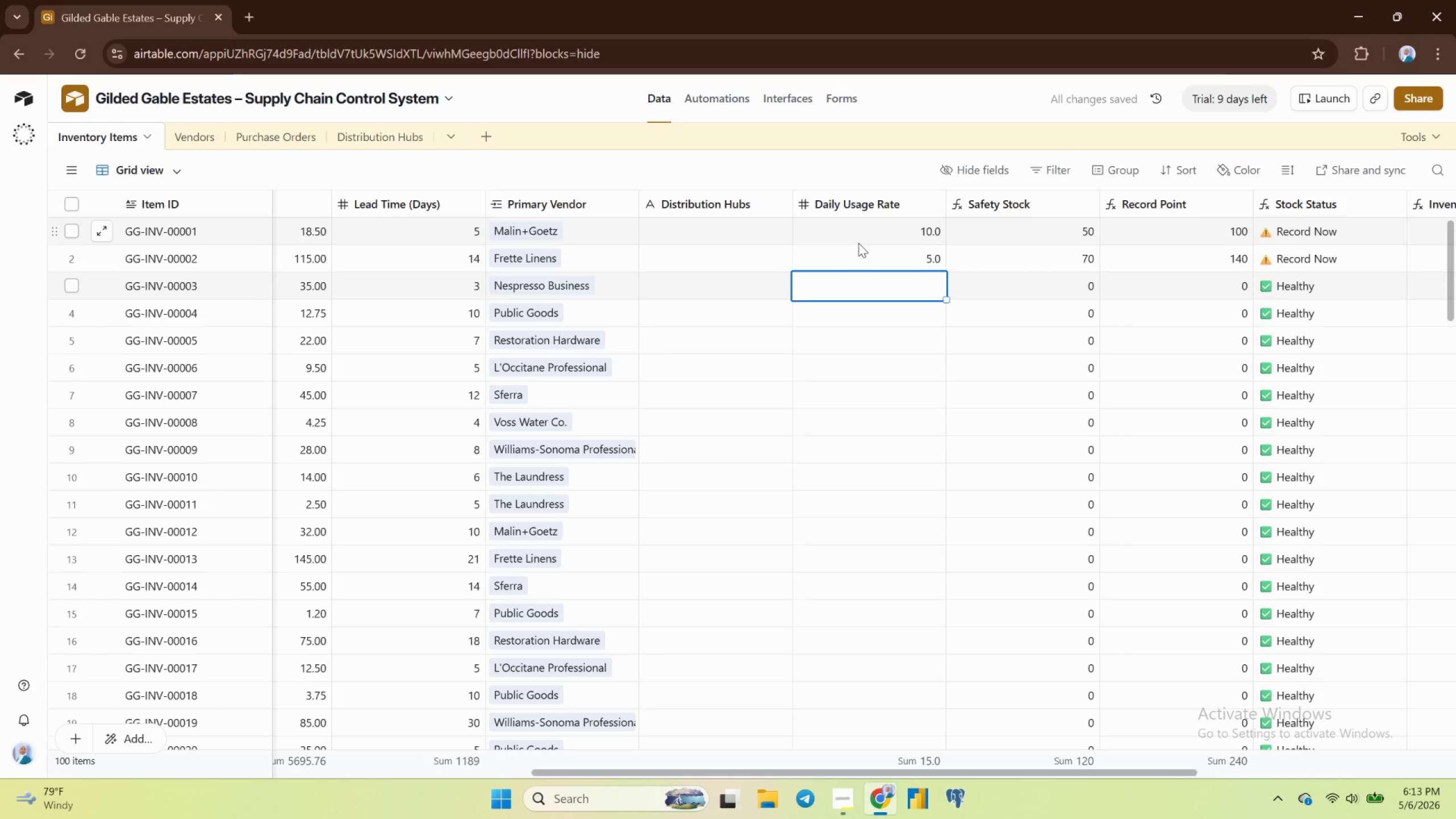 
wait(5.28)
 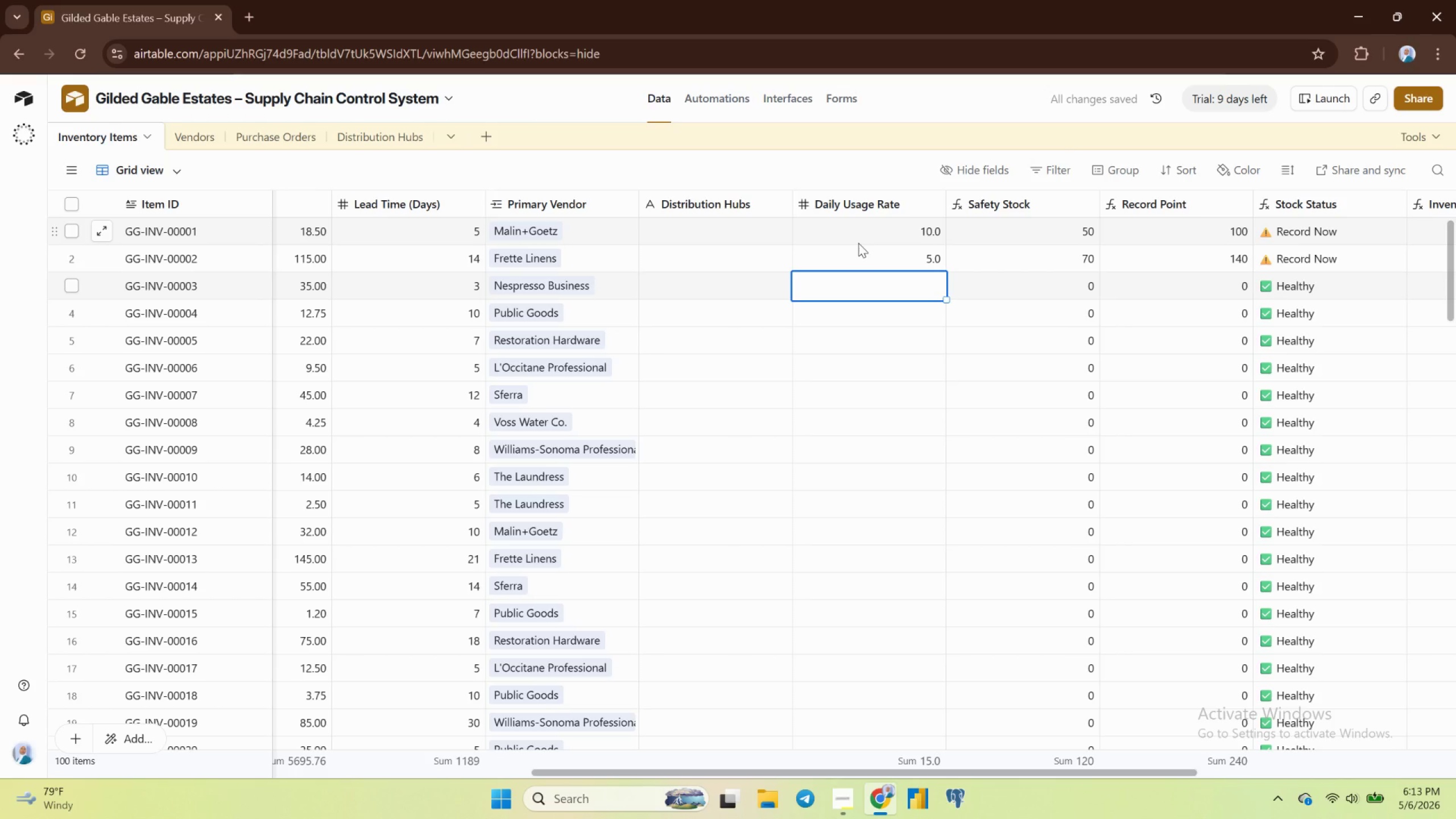 
type(12)
 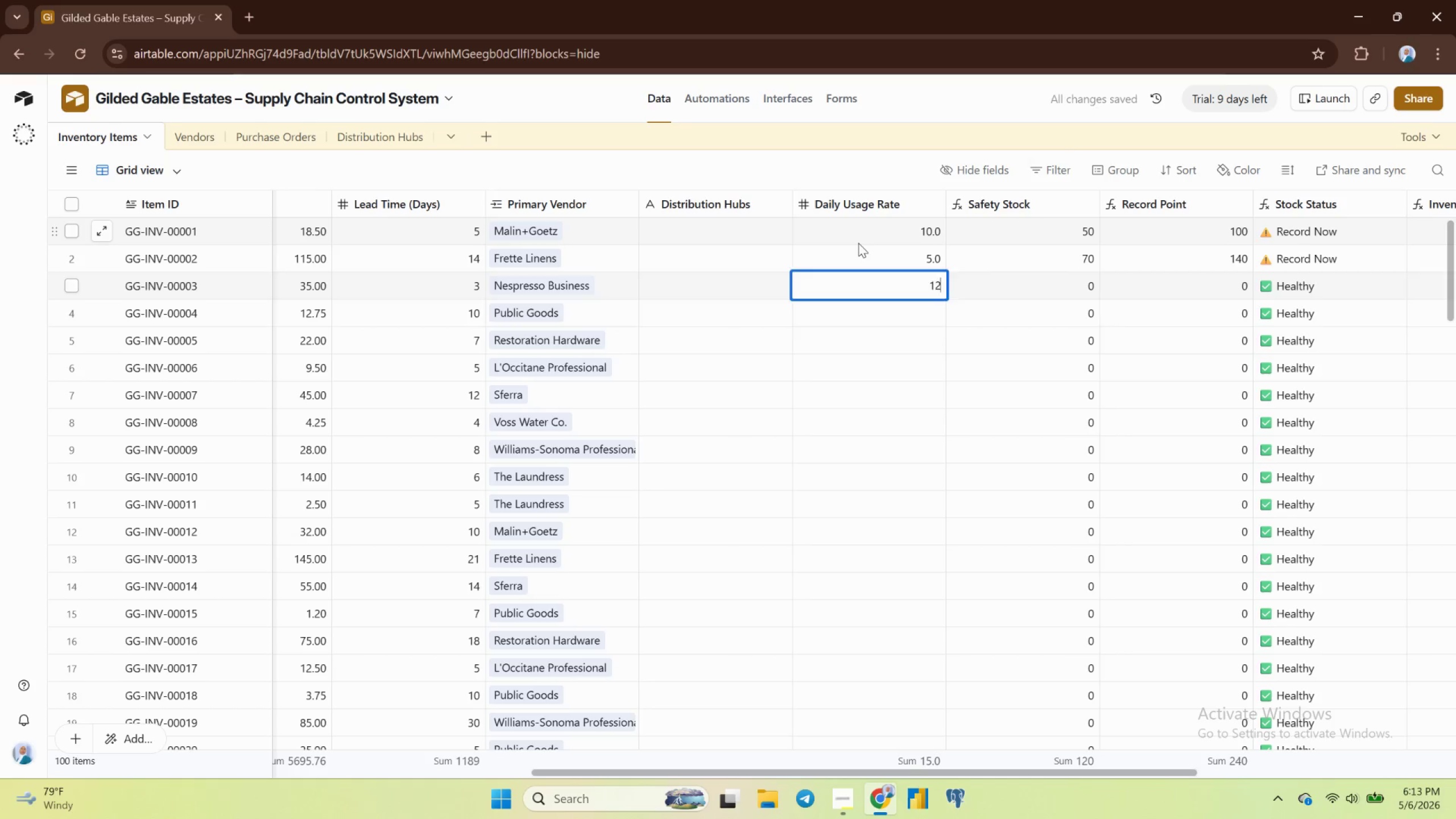 
key(Enter)
 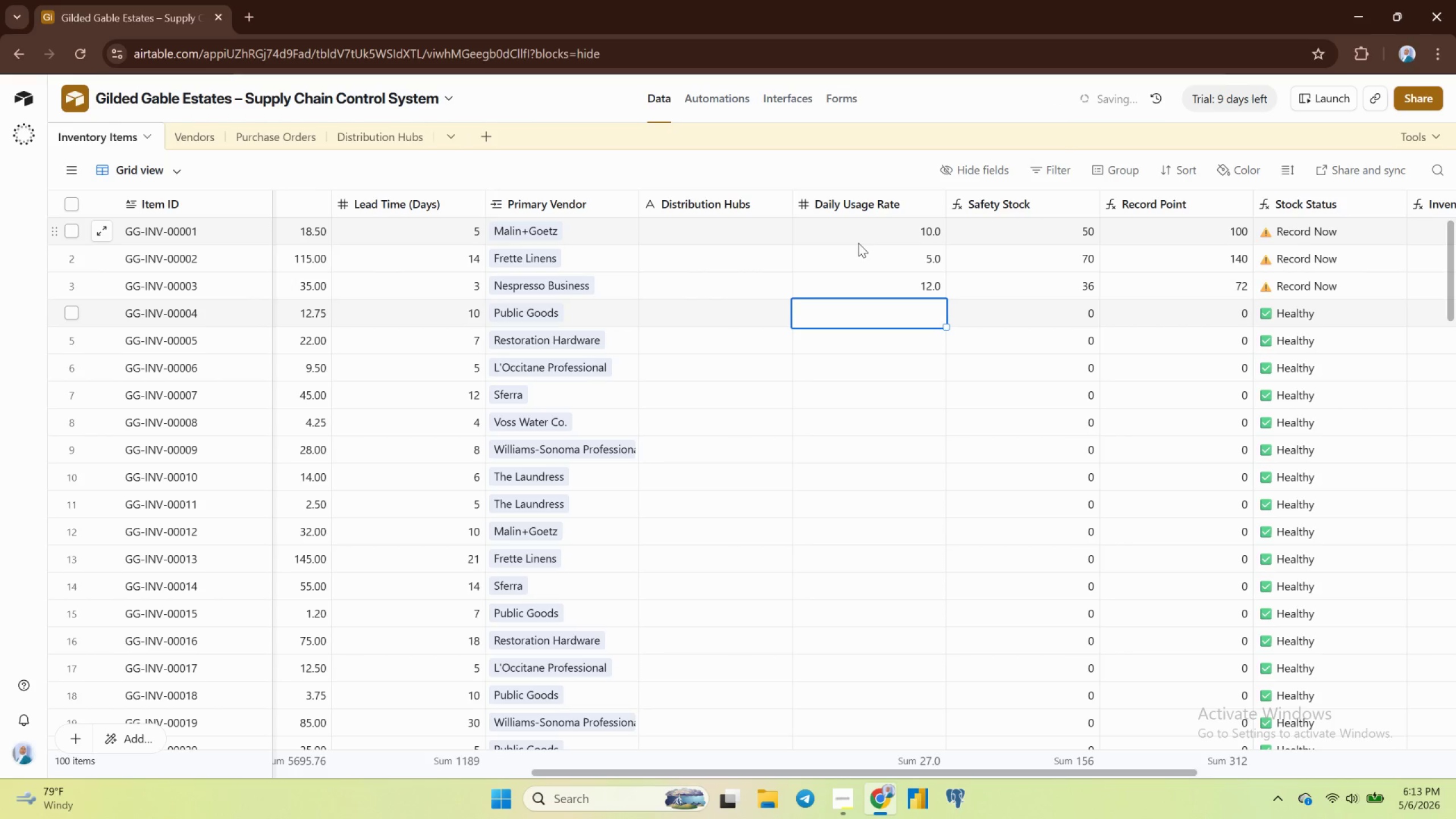 
key(6)
 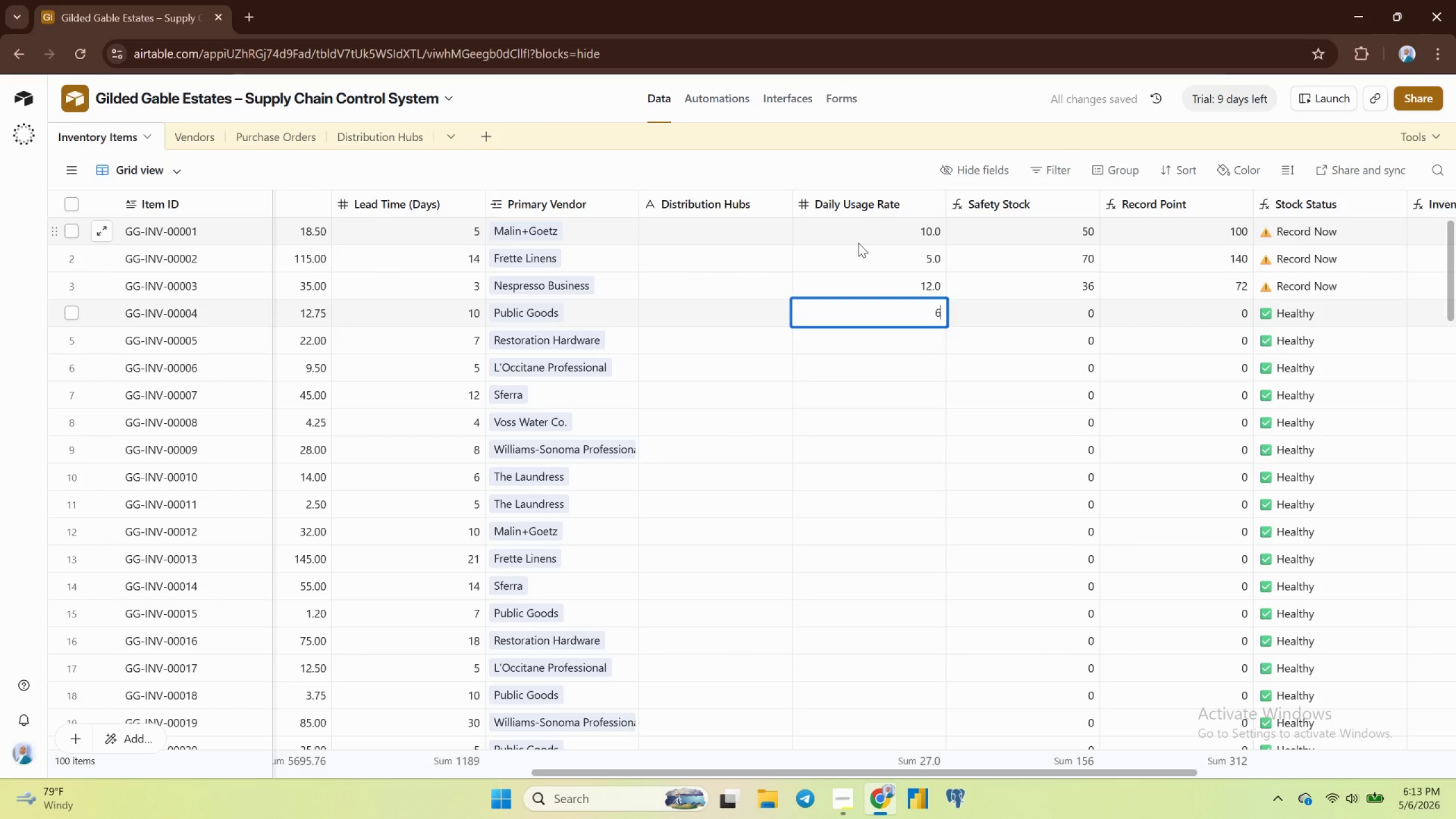 
key(Enter)
 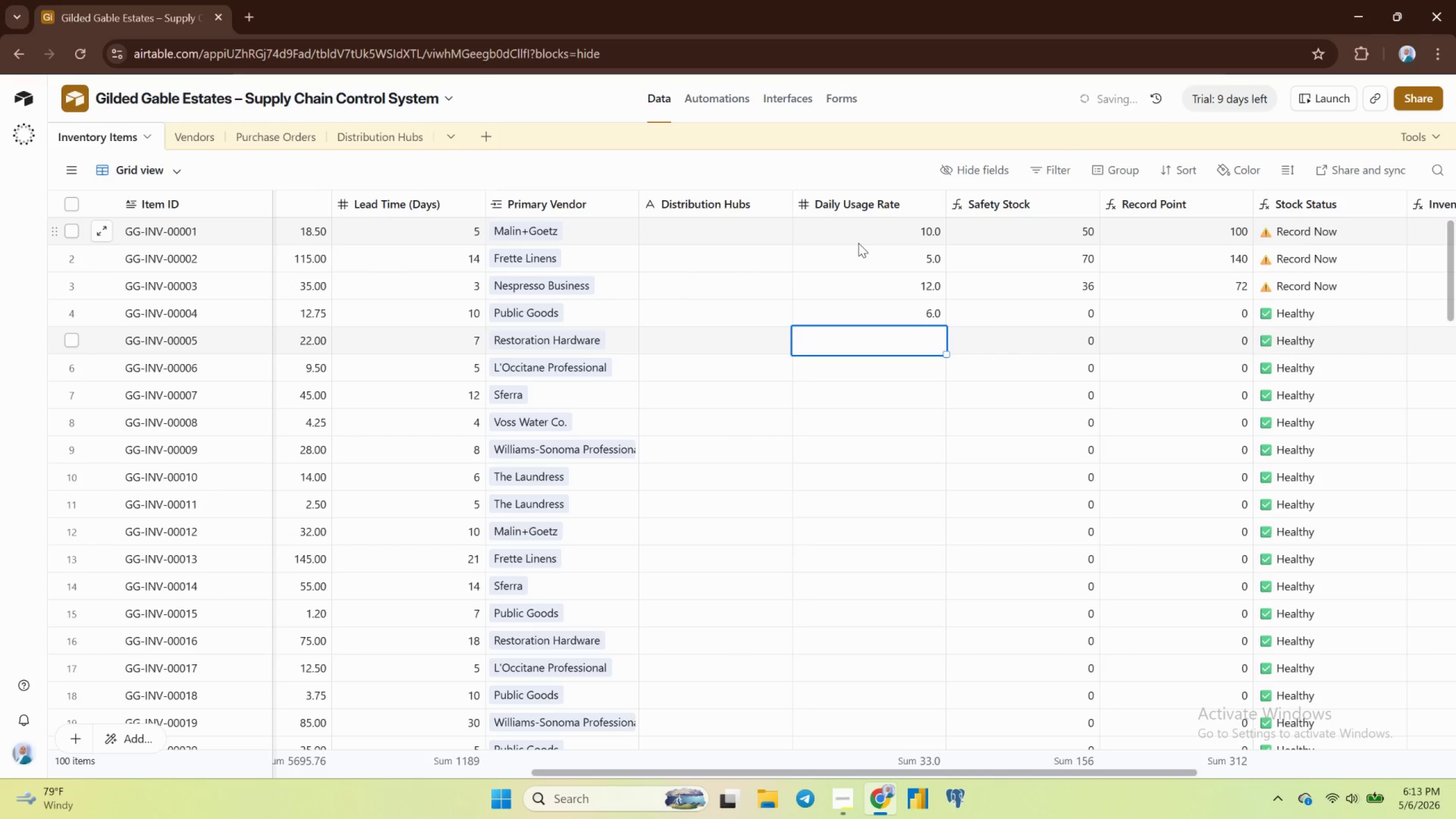 
key(4)
 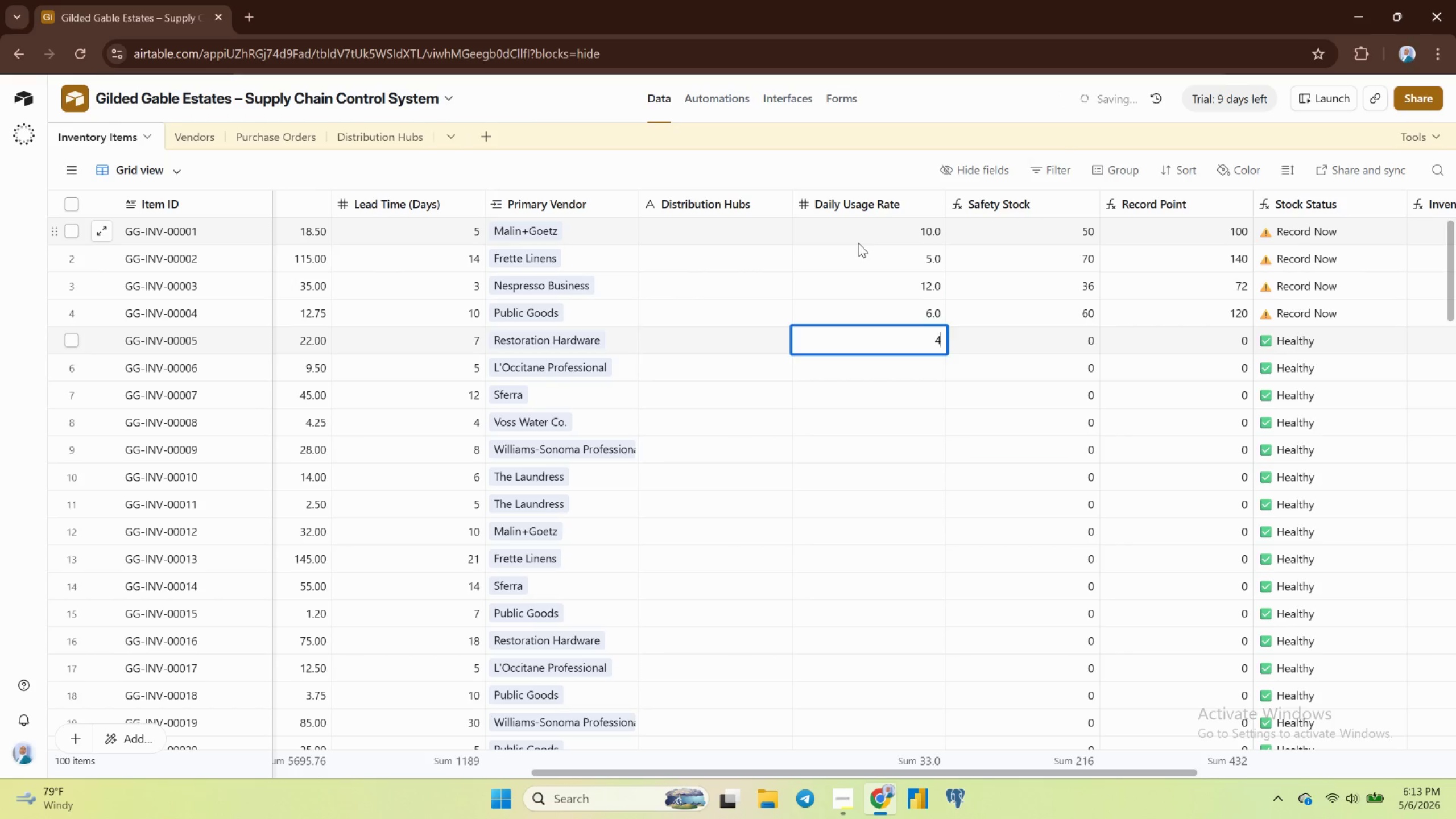 
key(Enter)
 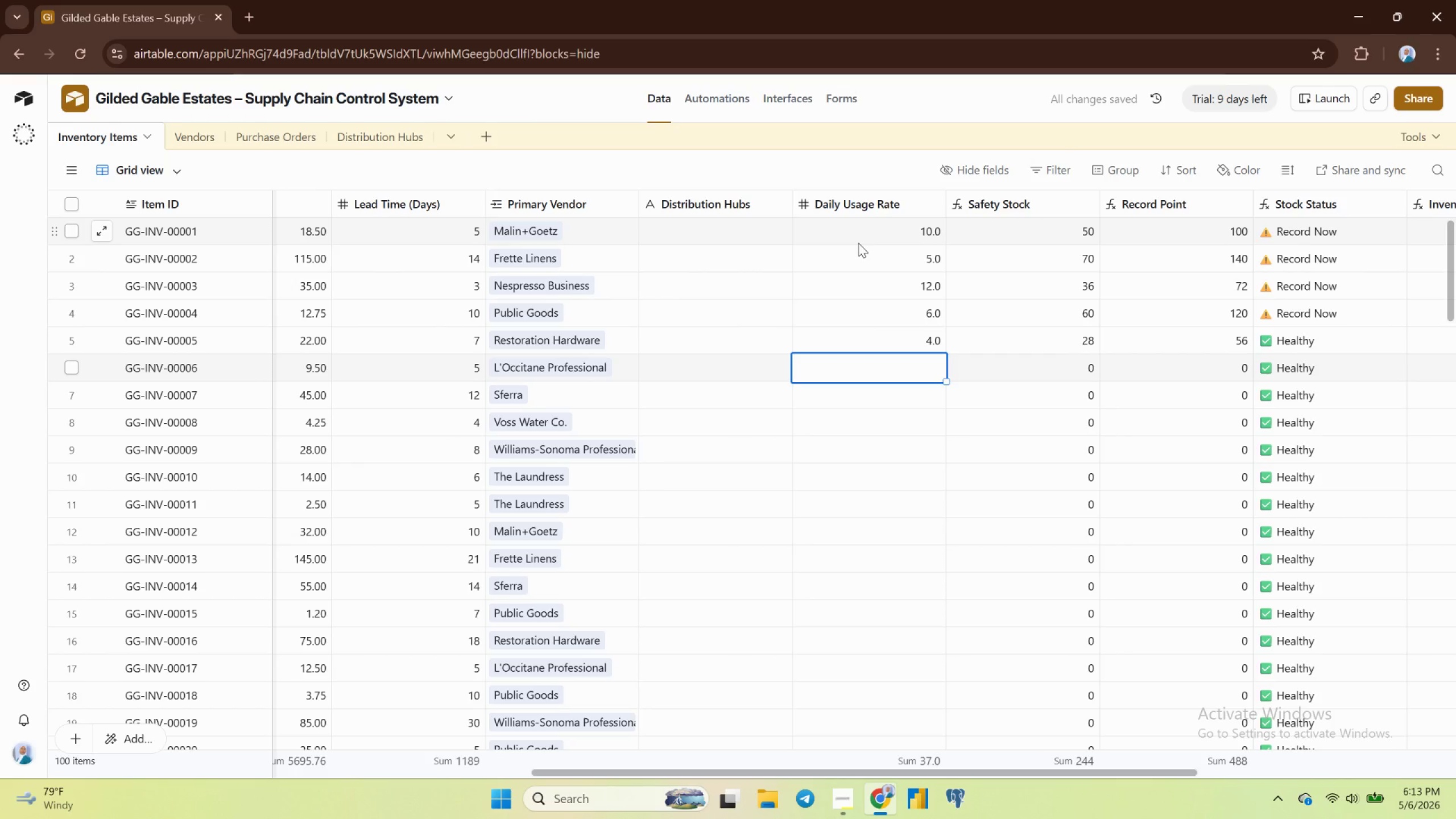 
wait(9.03)
 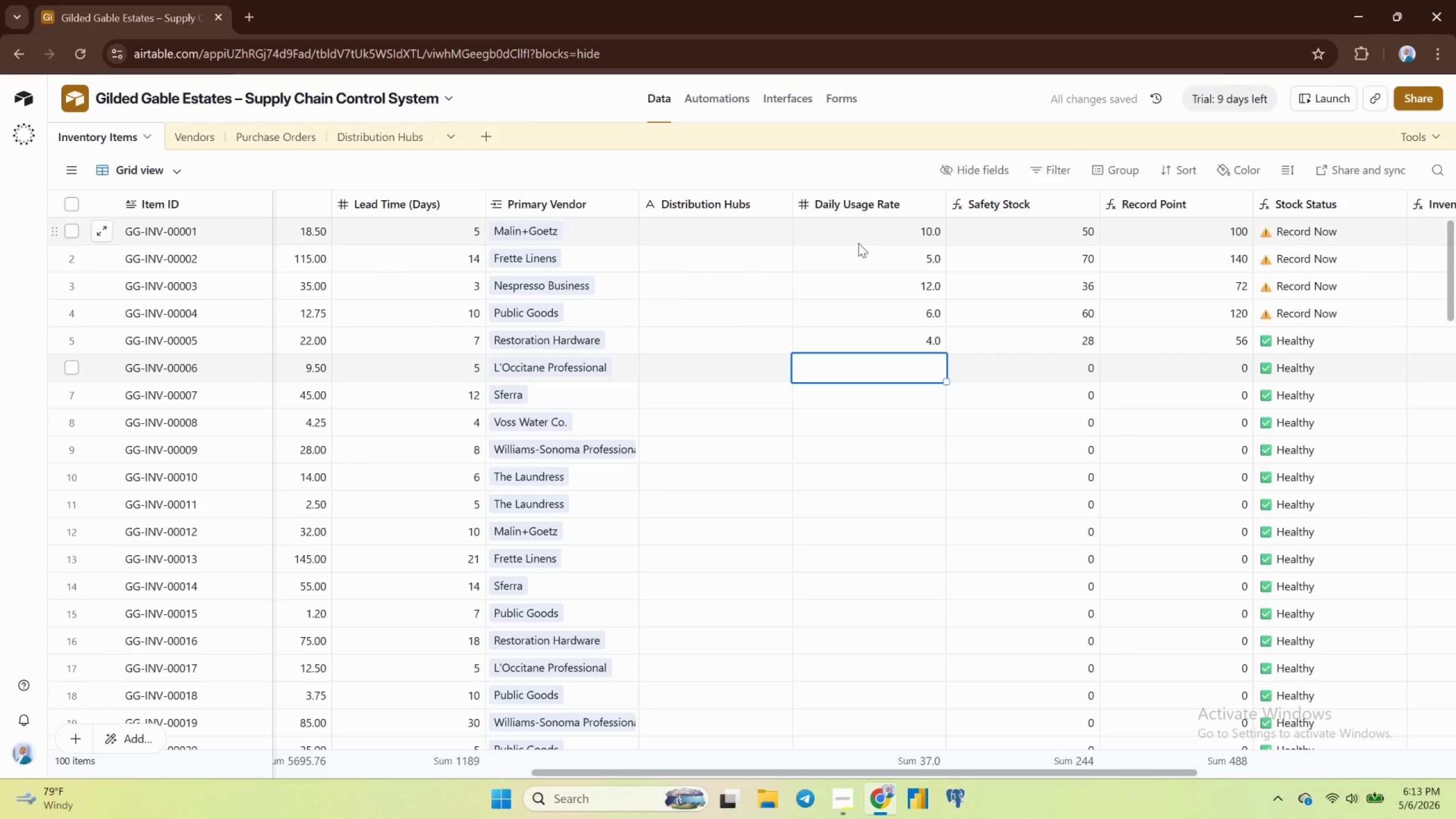 
key(3)
 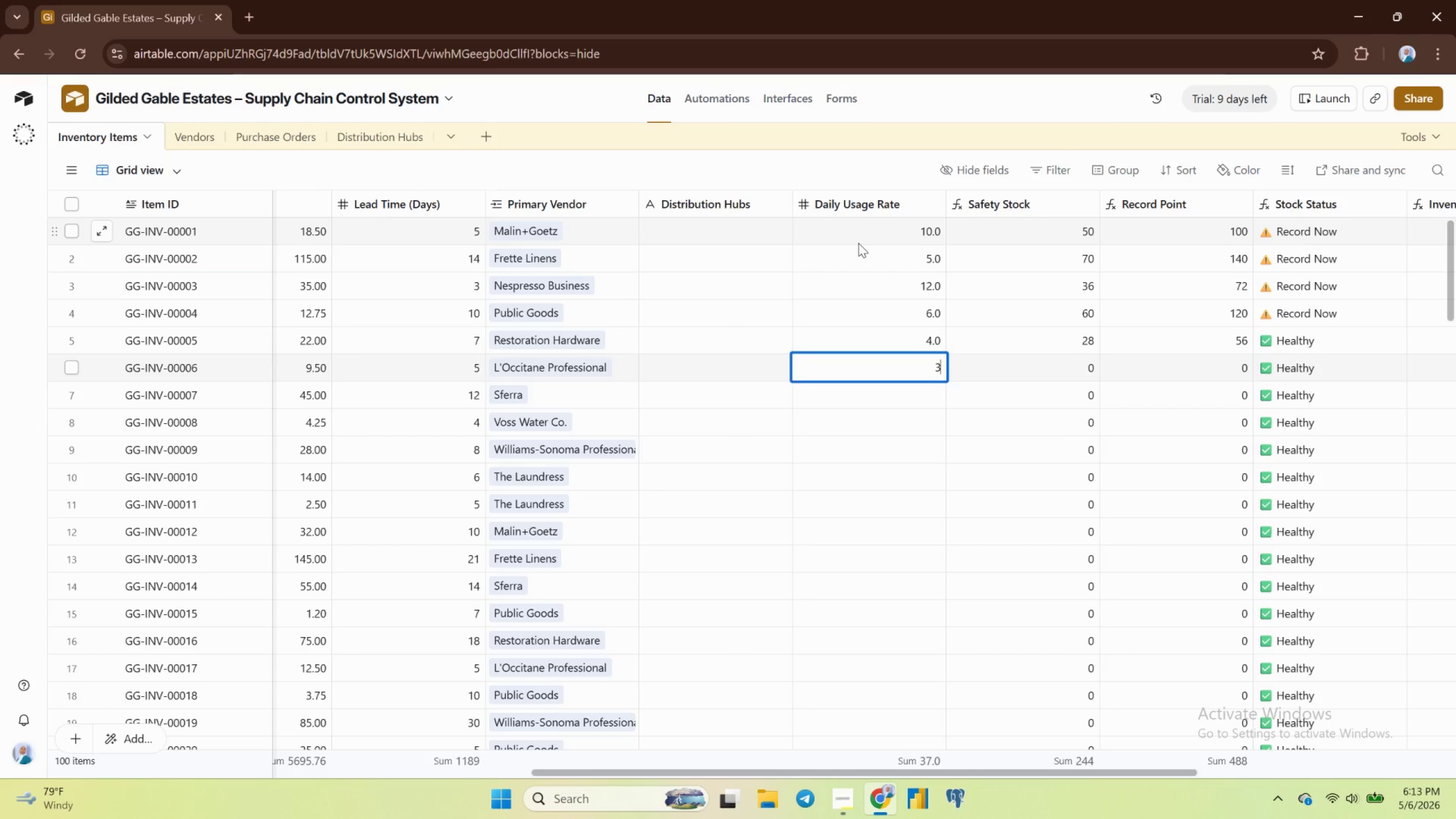 
key(Enter)
 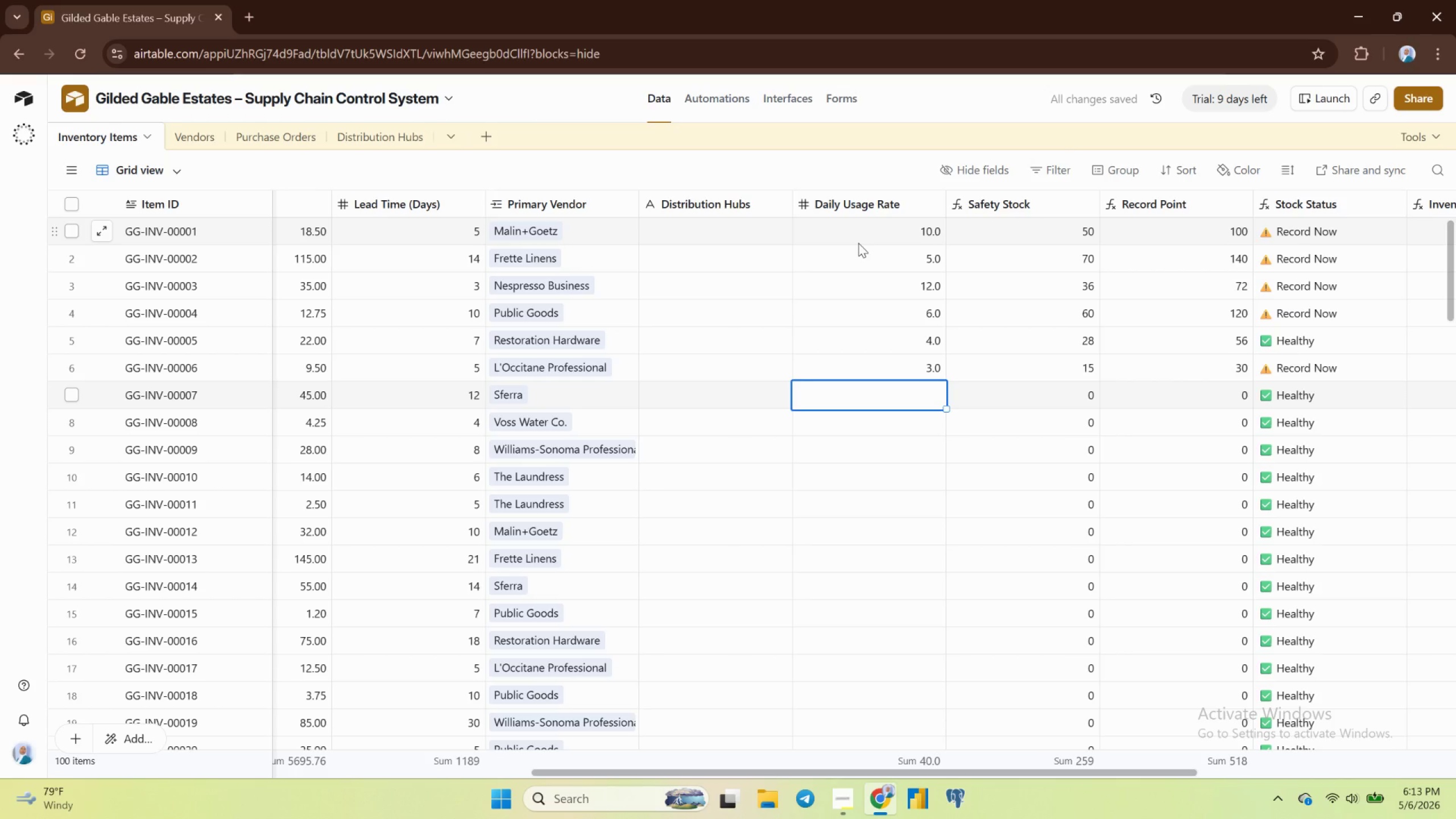 
wait(6.72)
 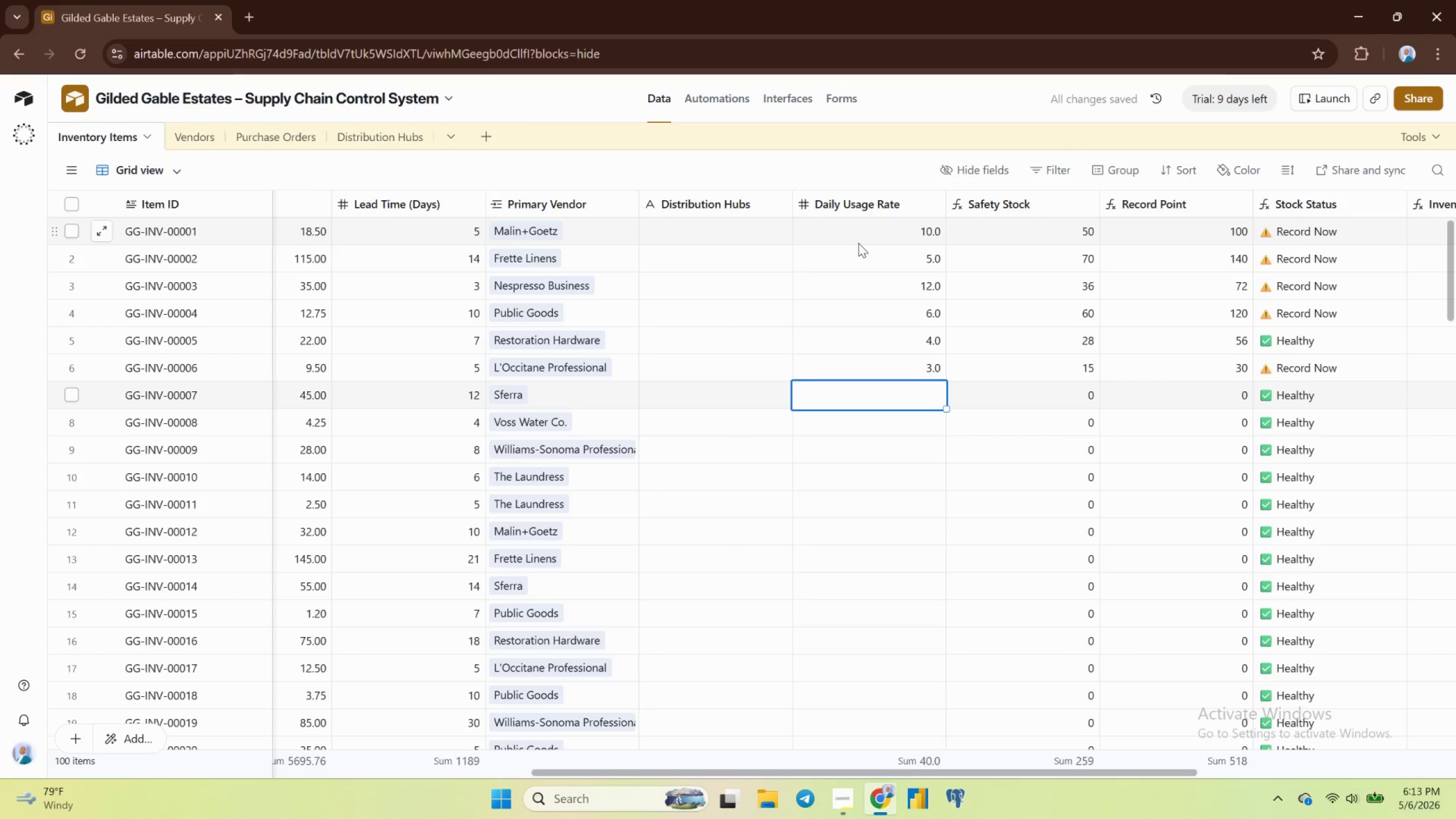 
key(2)
 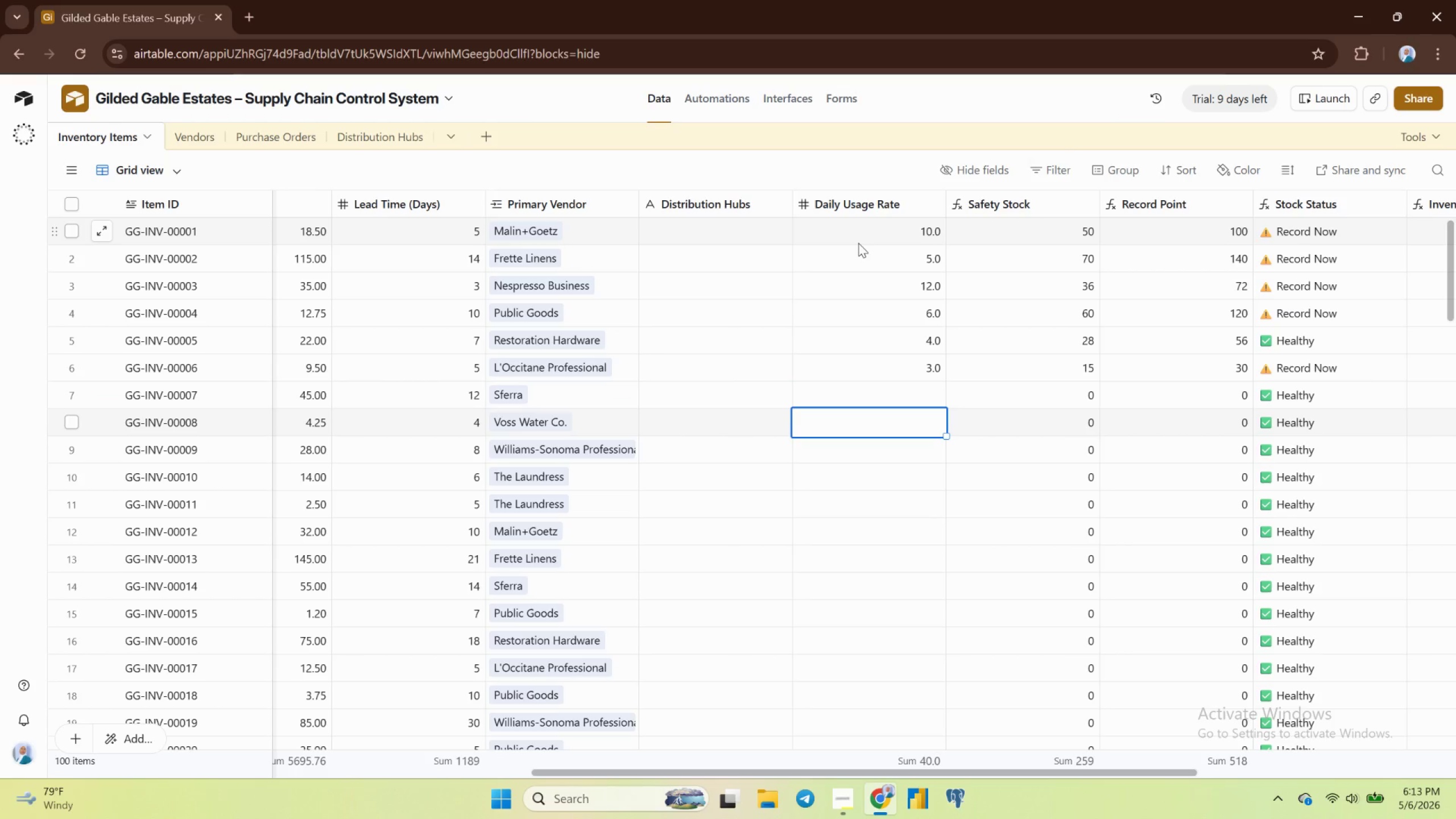 
key(Enter)
 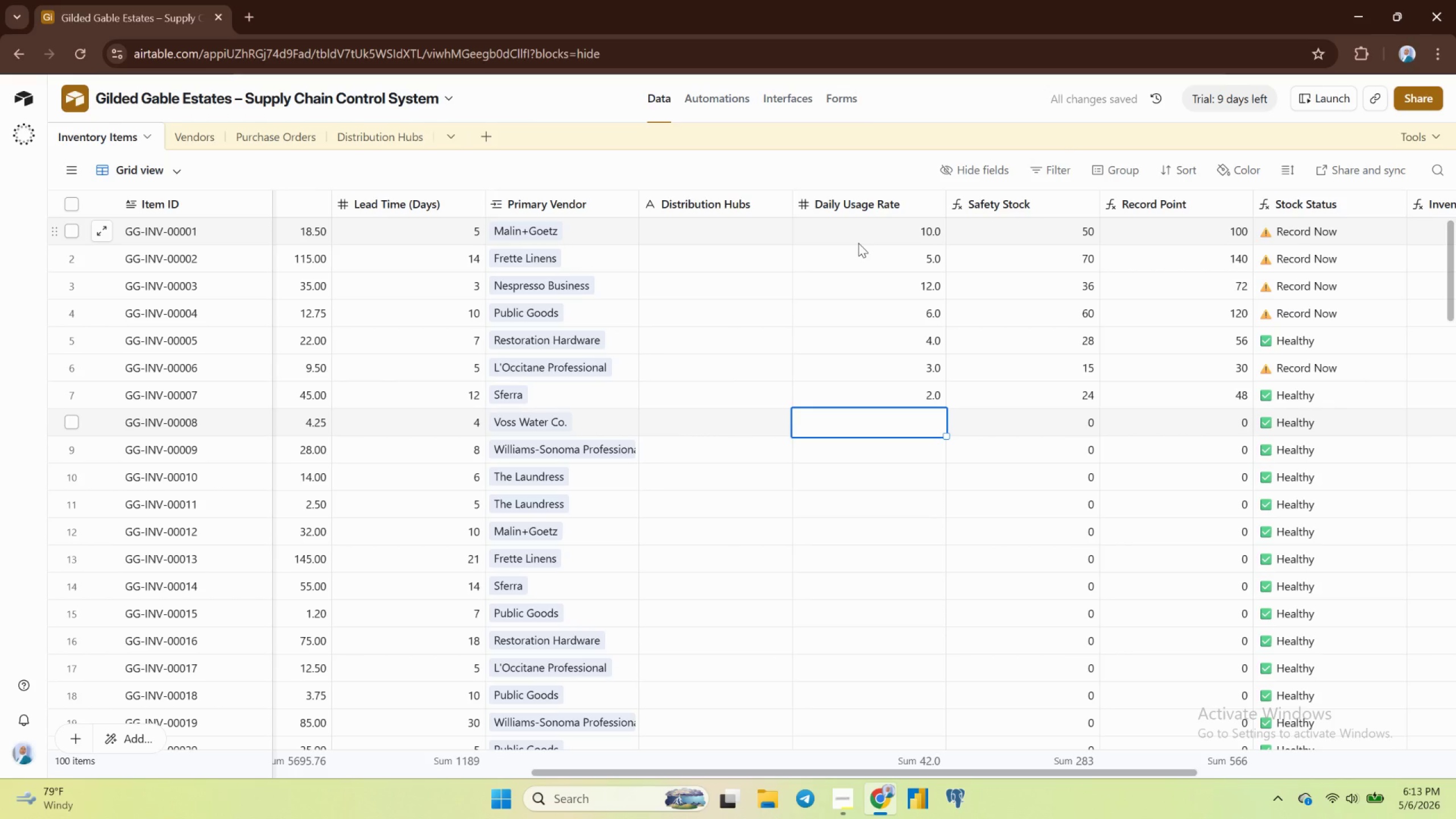 
key(5)
 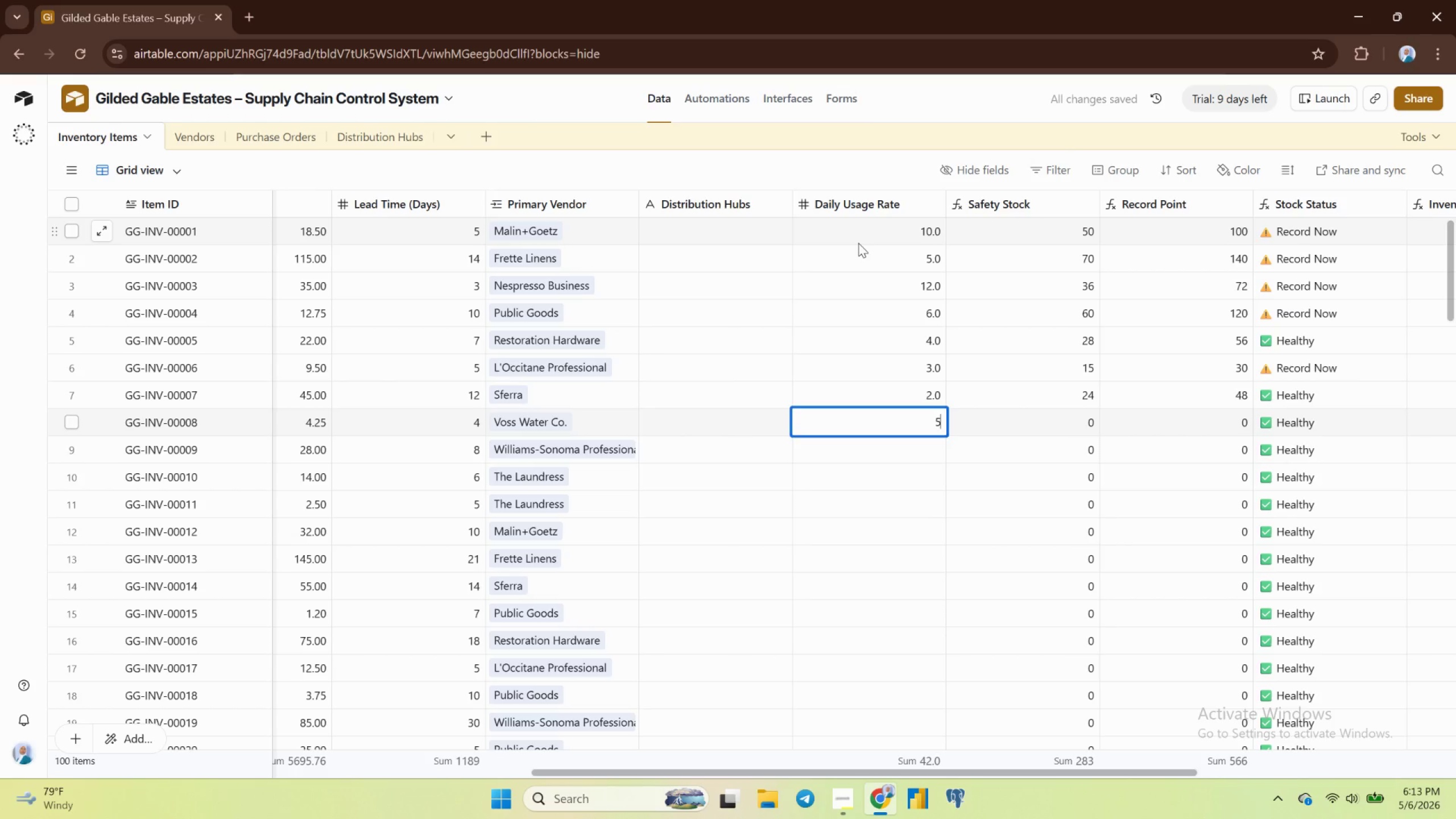 
key(Enter)
 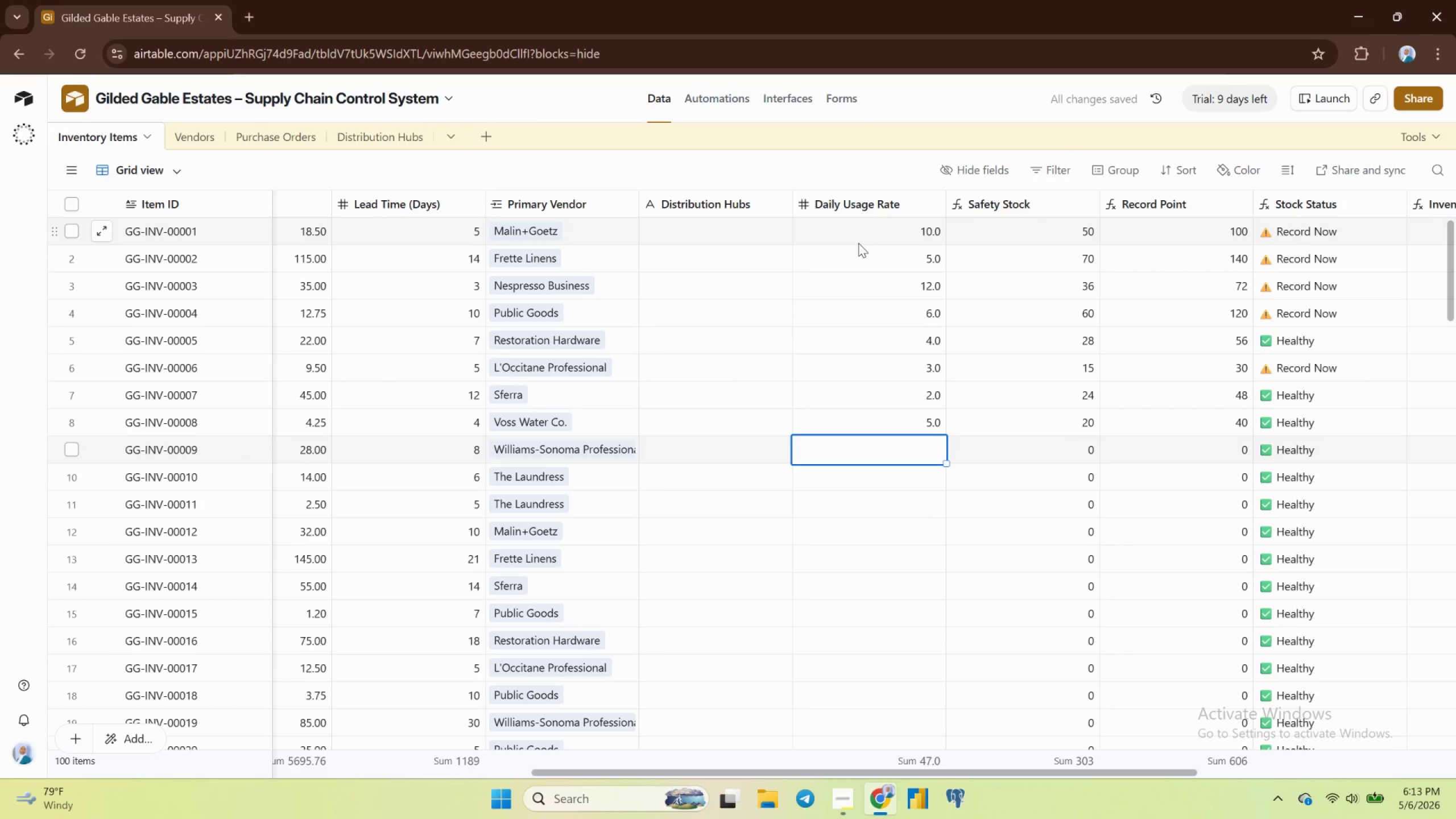 
key(7)
 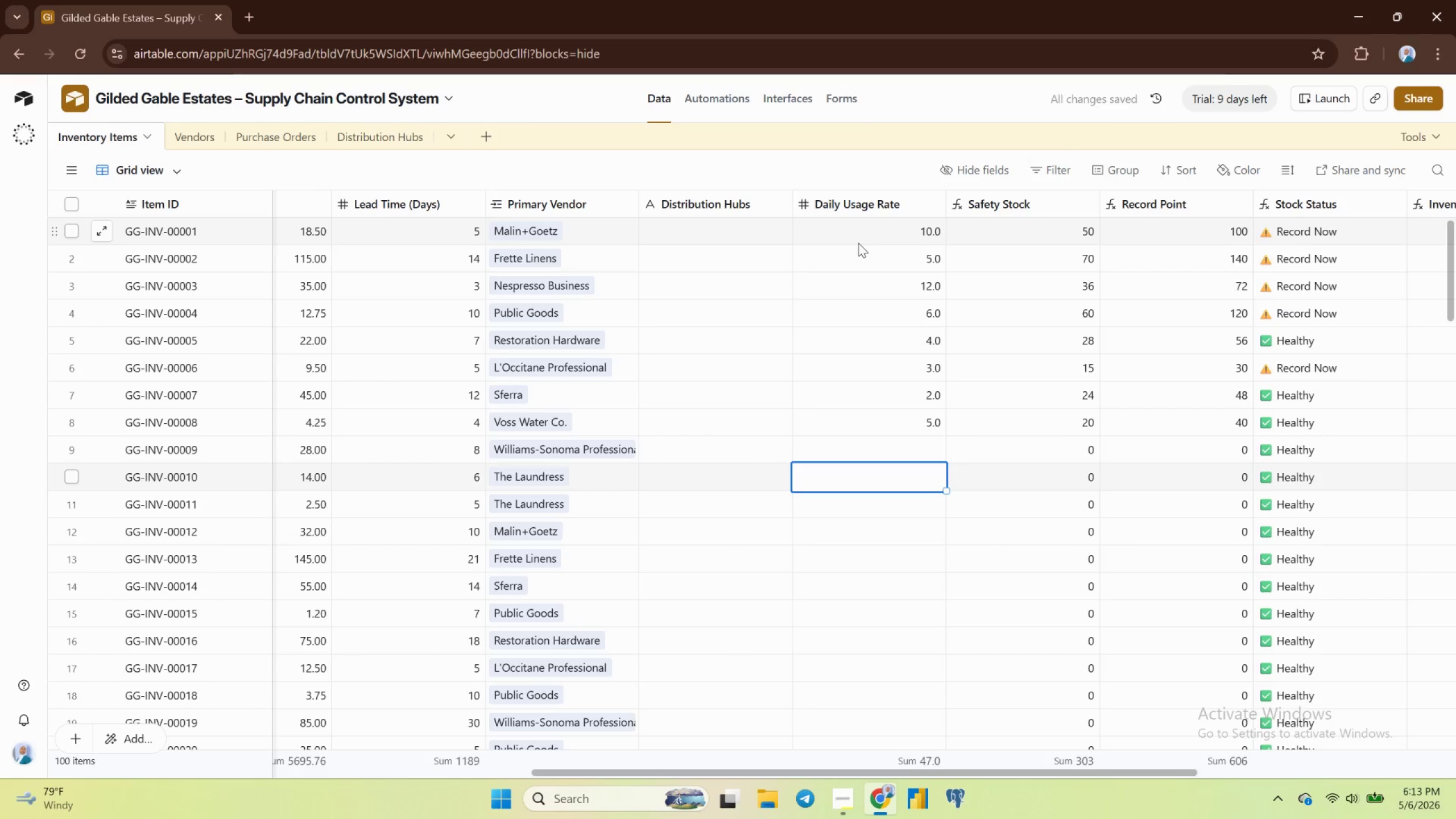 
key(Enter)
 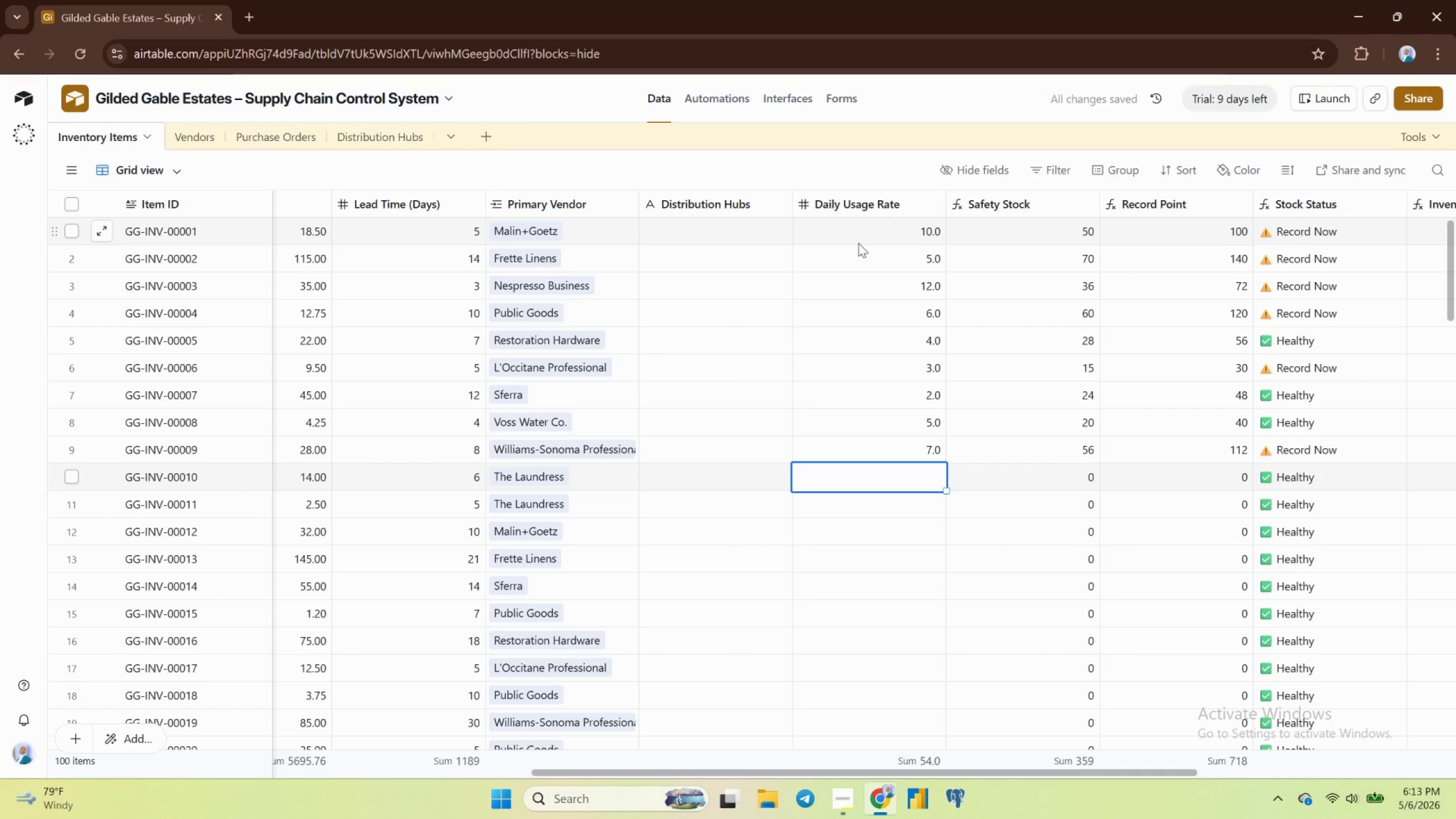 
wait(5.12)
 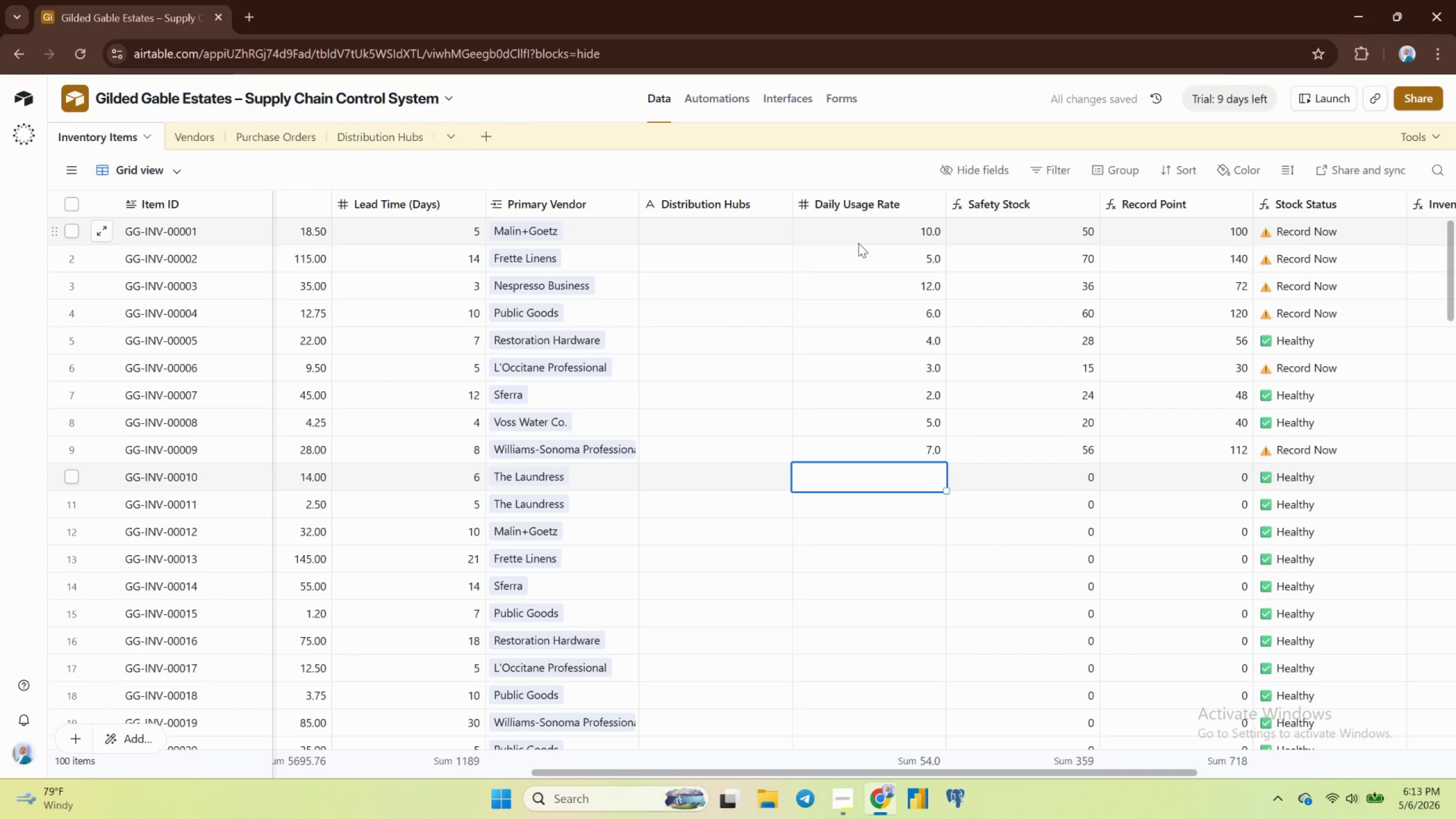 
key(5)
 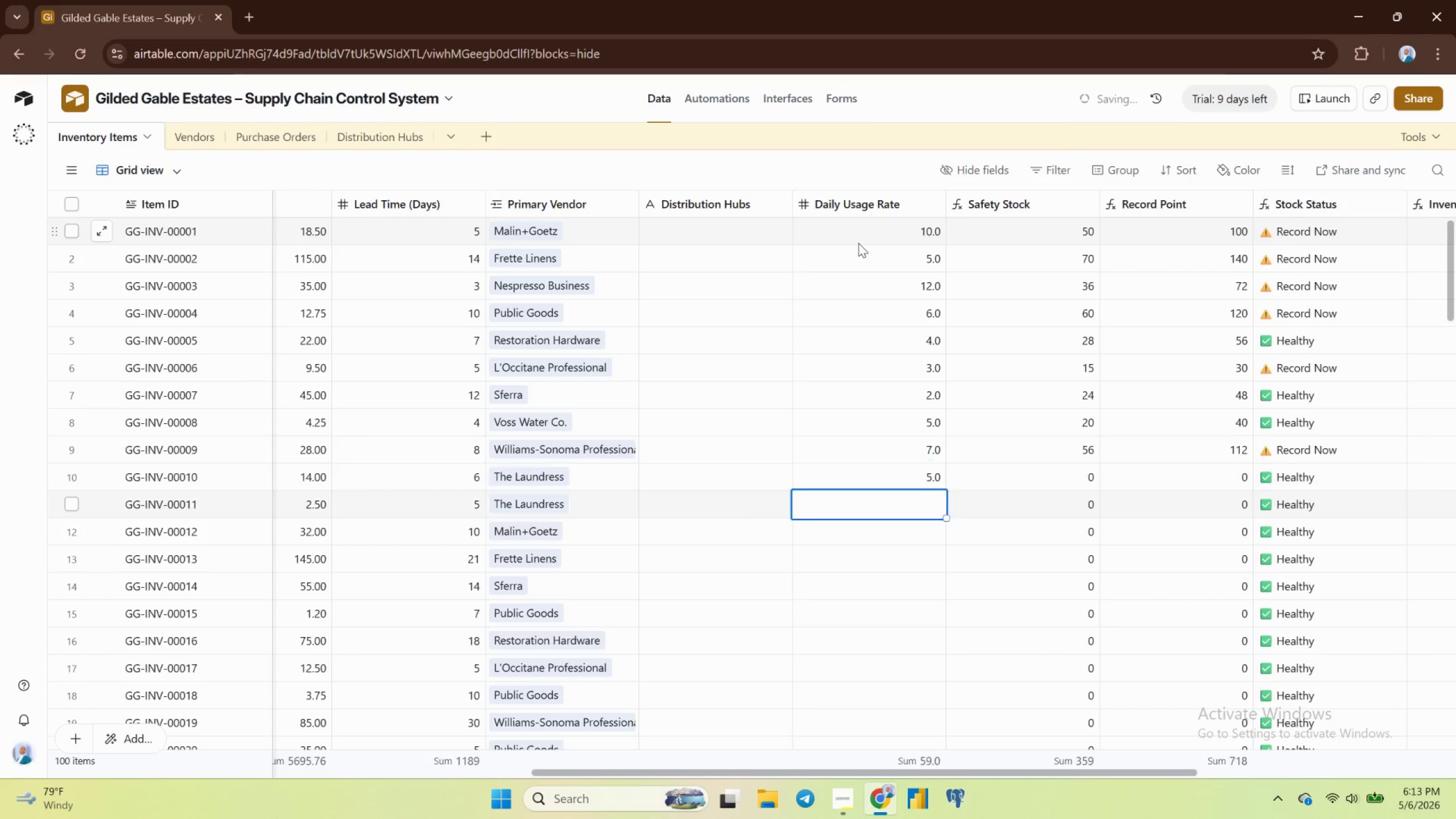 
key(Enter)
 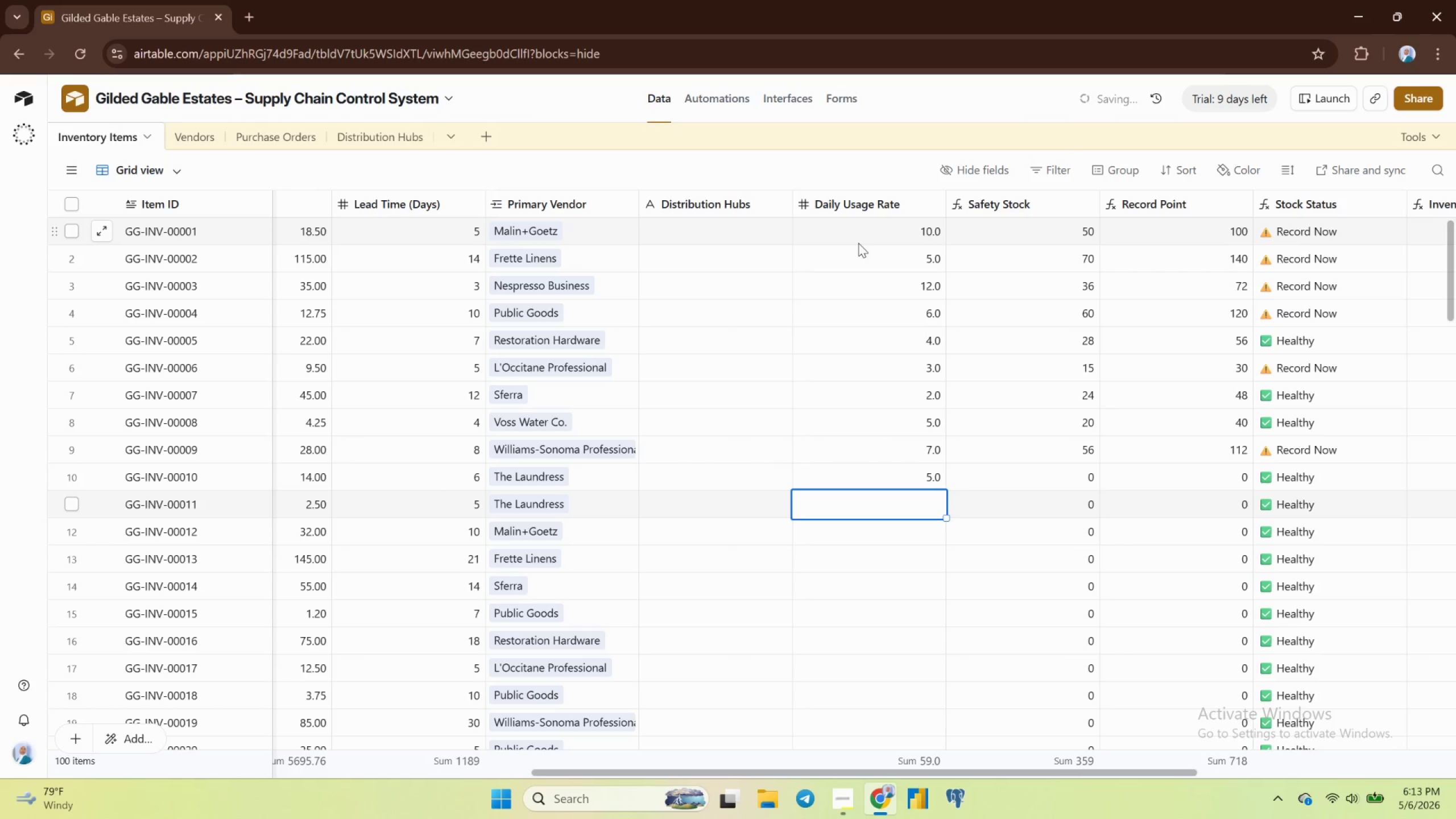 
key(4)
 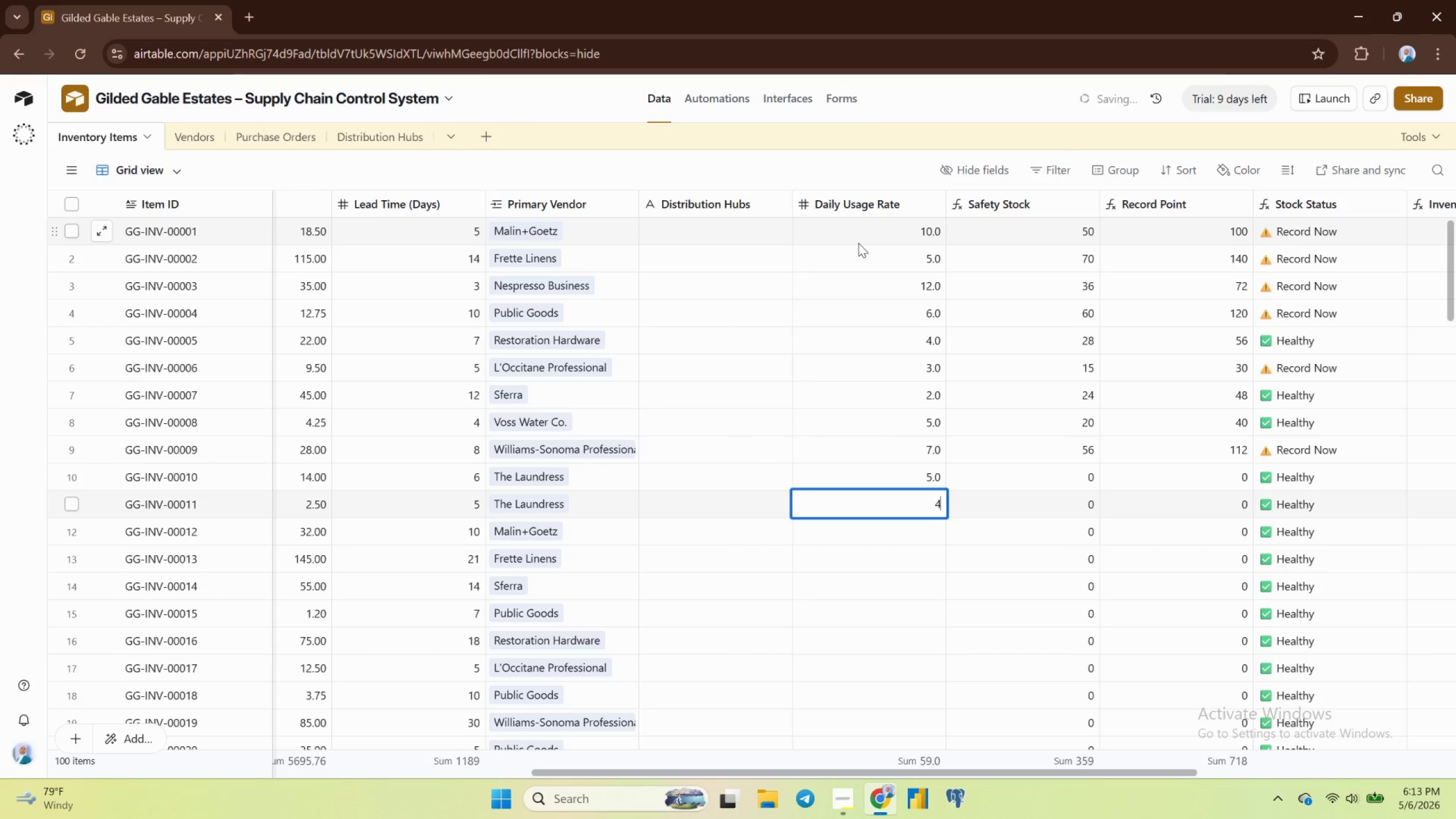 
key(Enter)
 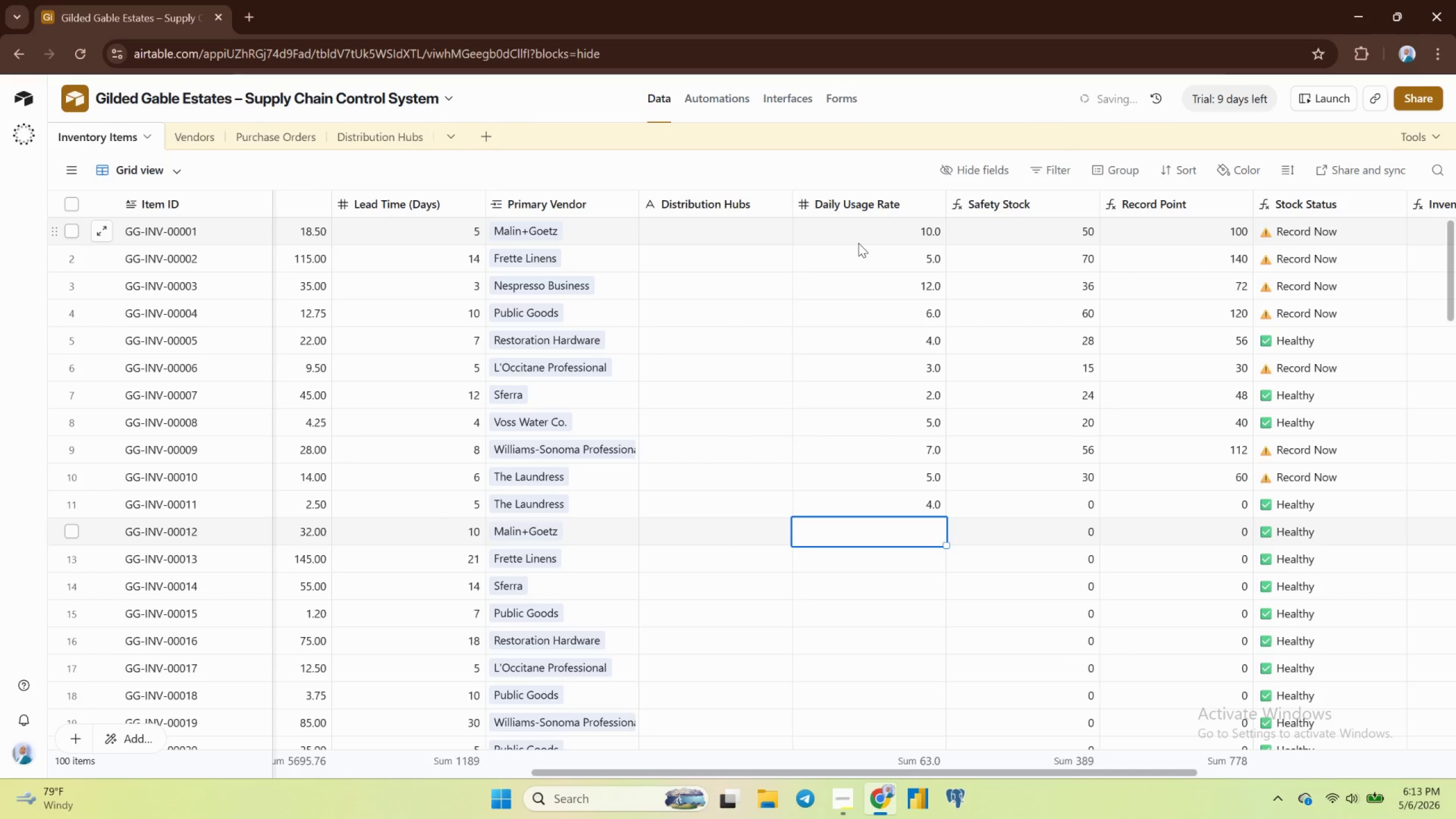 
key(3)
 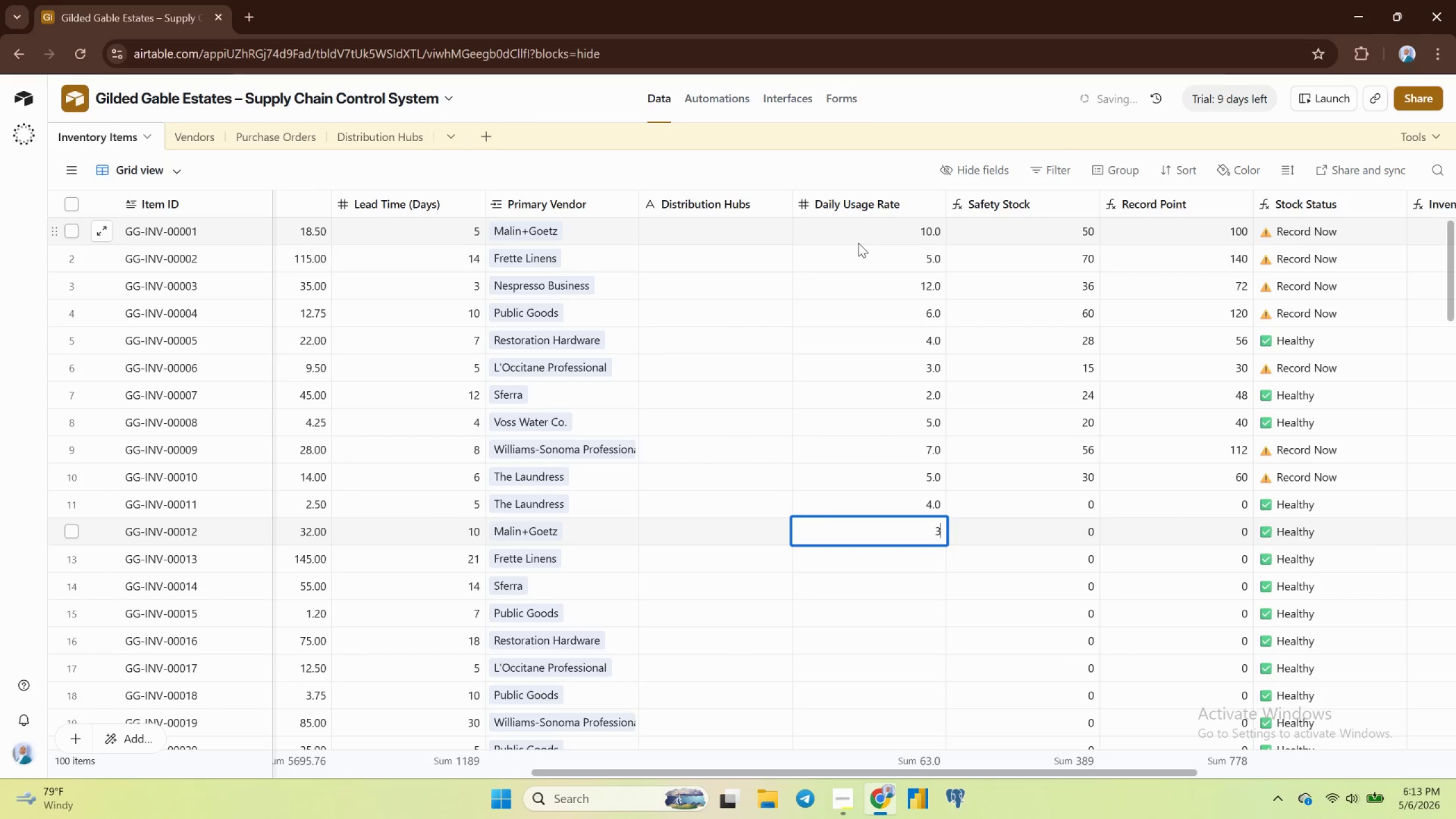 
key(Enter)
 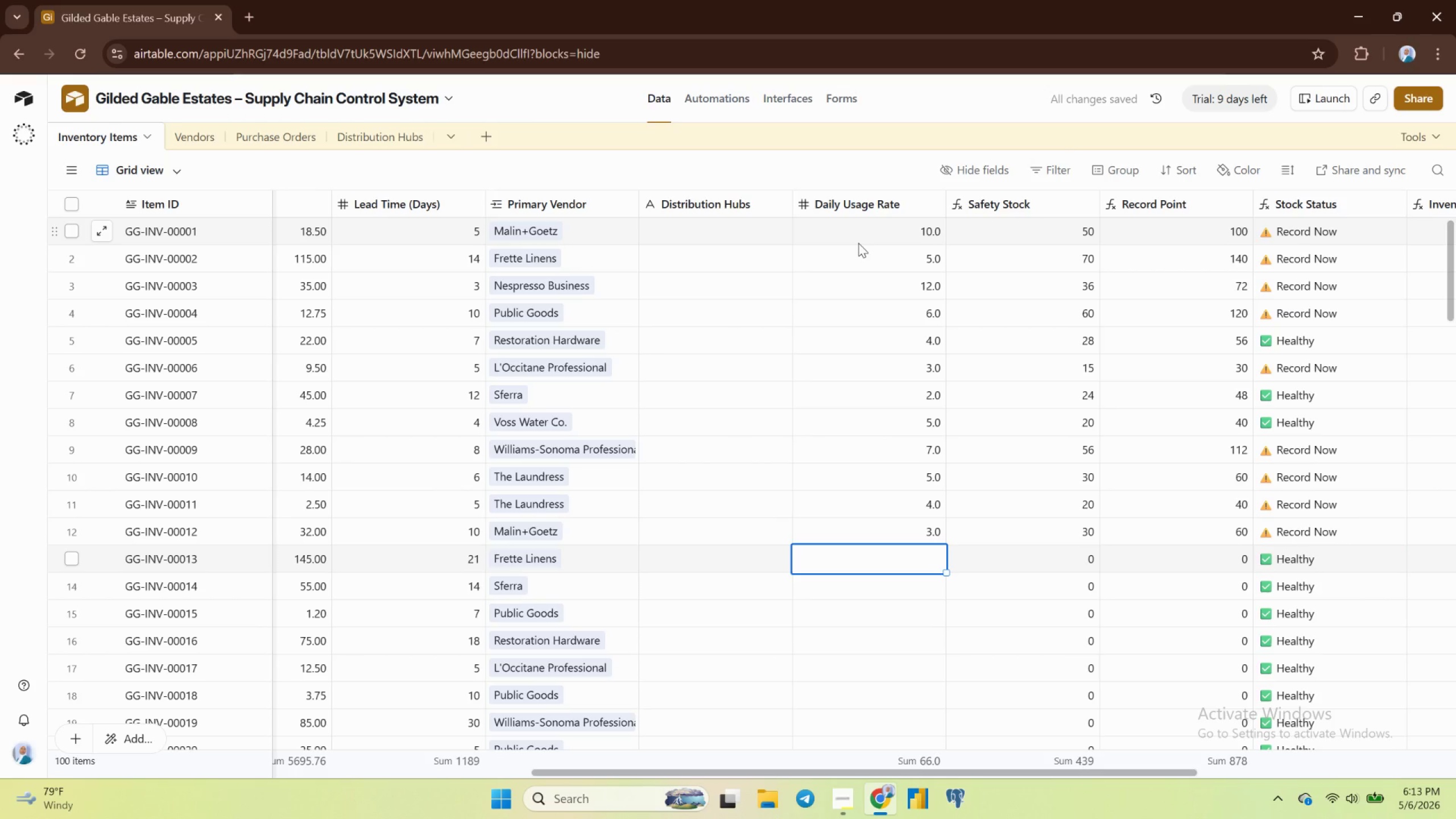 
key(2)
 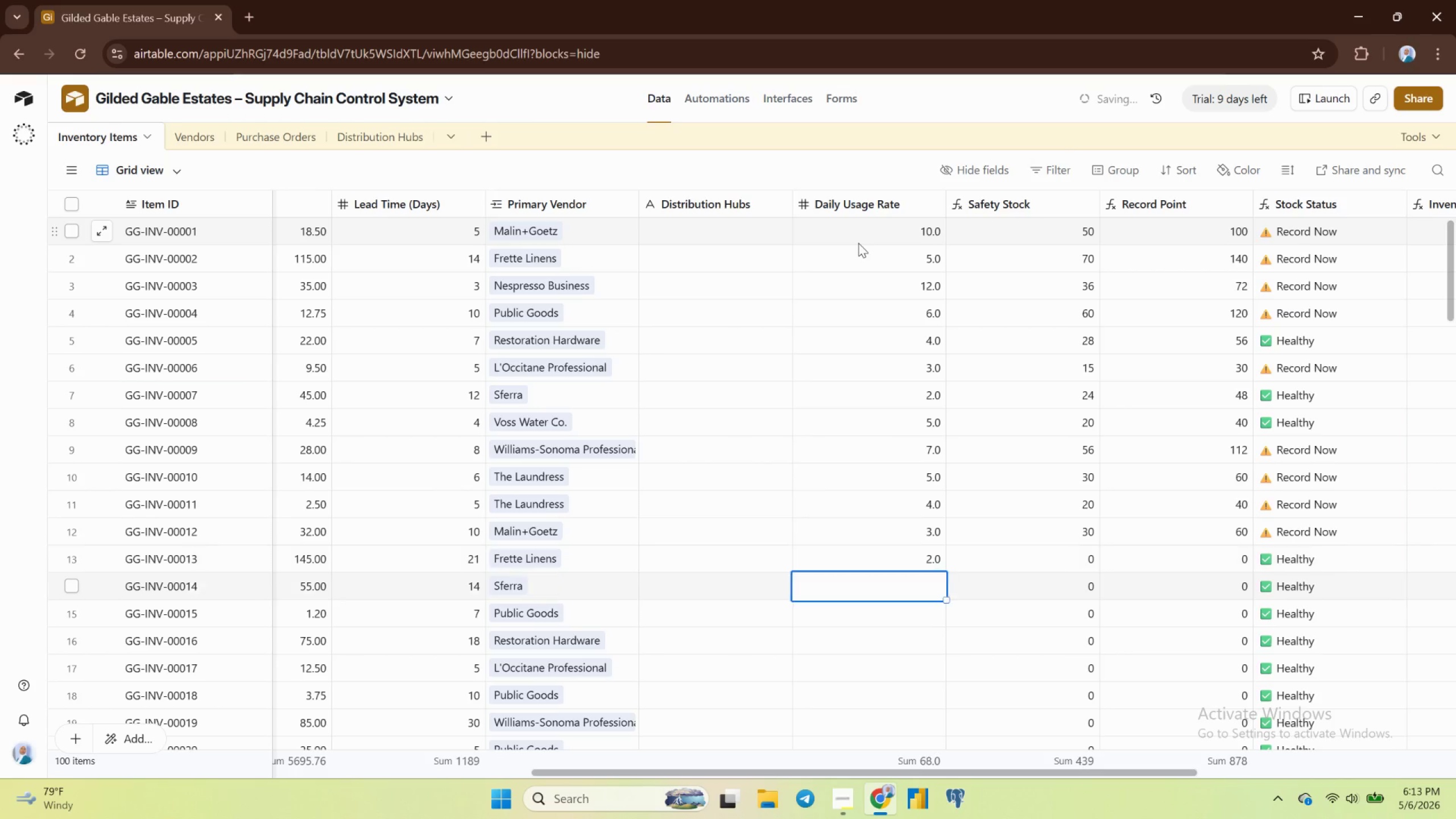 
key(Enter)
 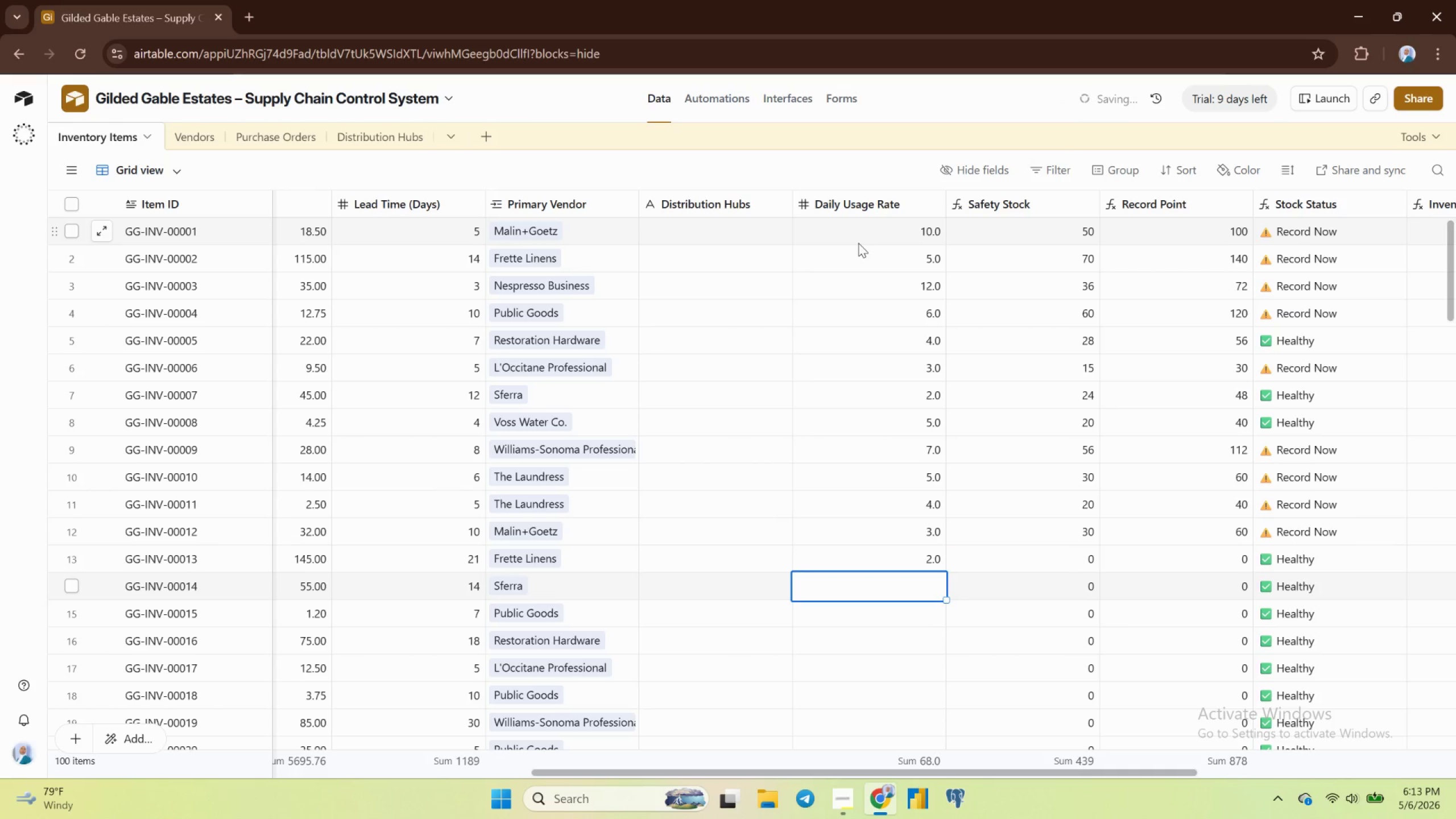 
key(8)
 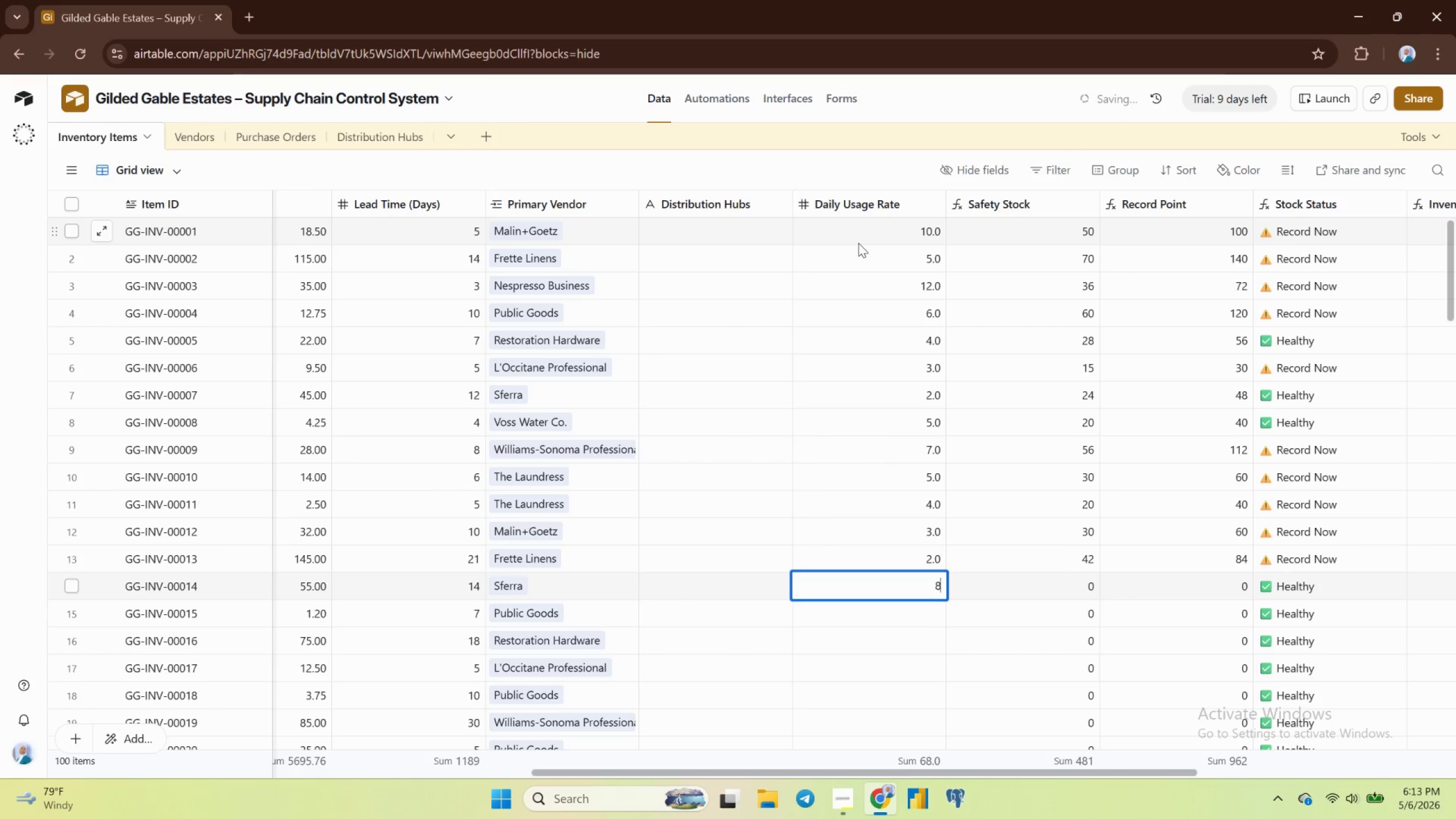 
key(Enter)
 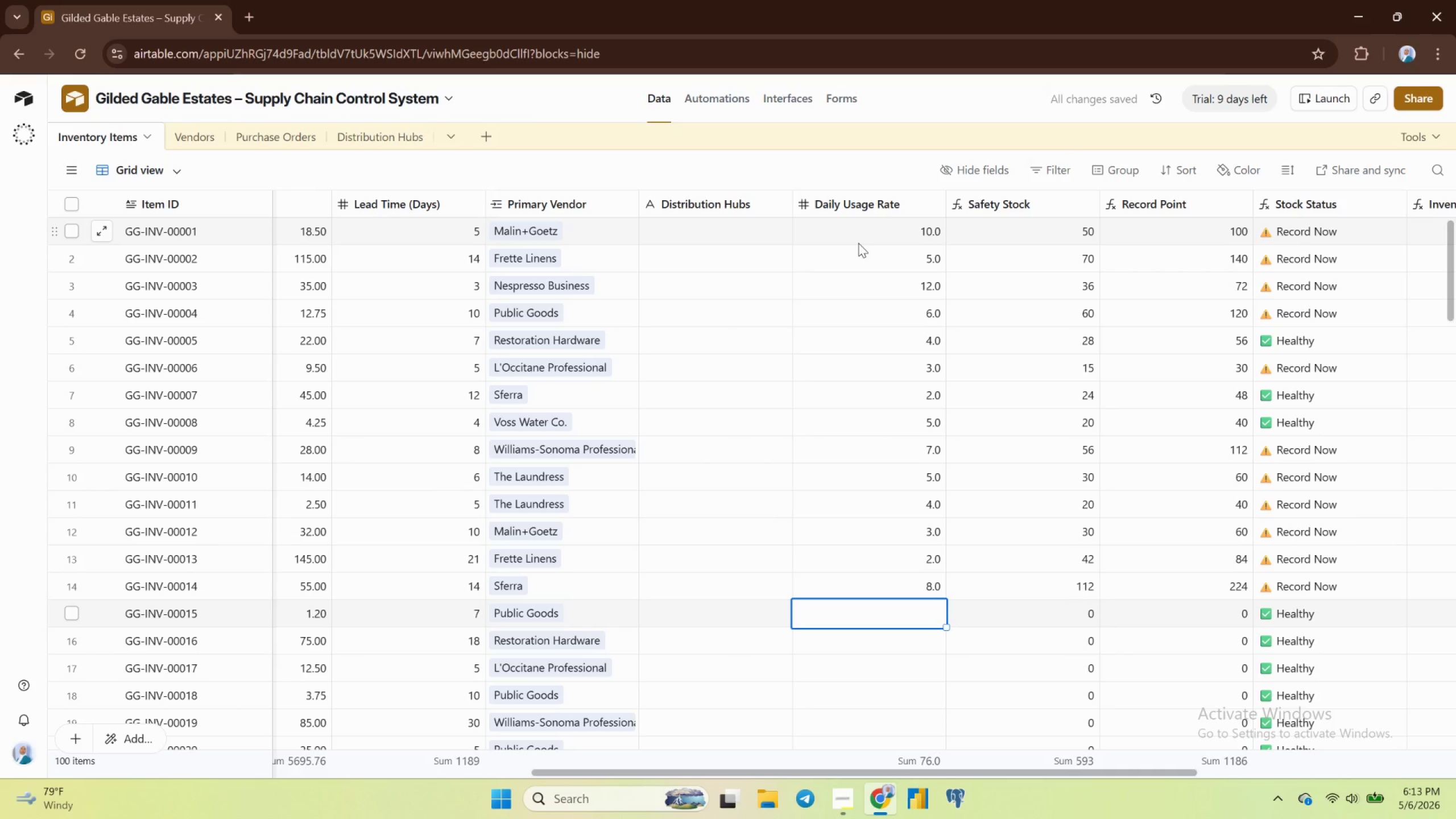 
key(4)
 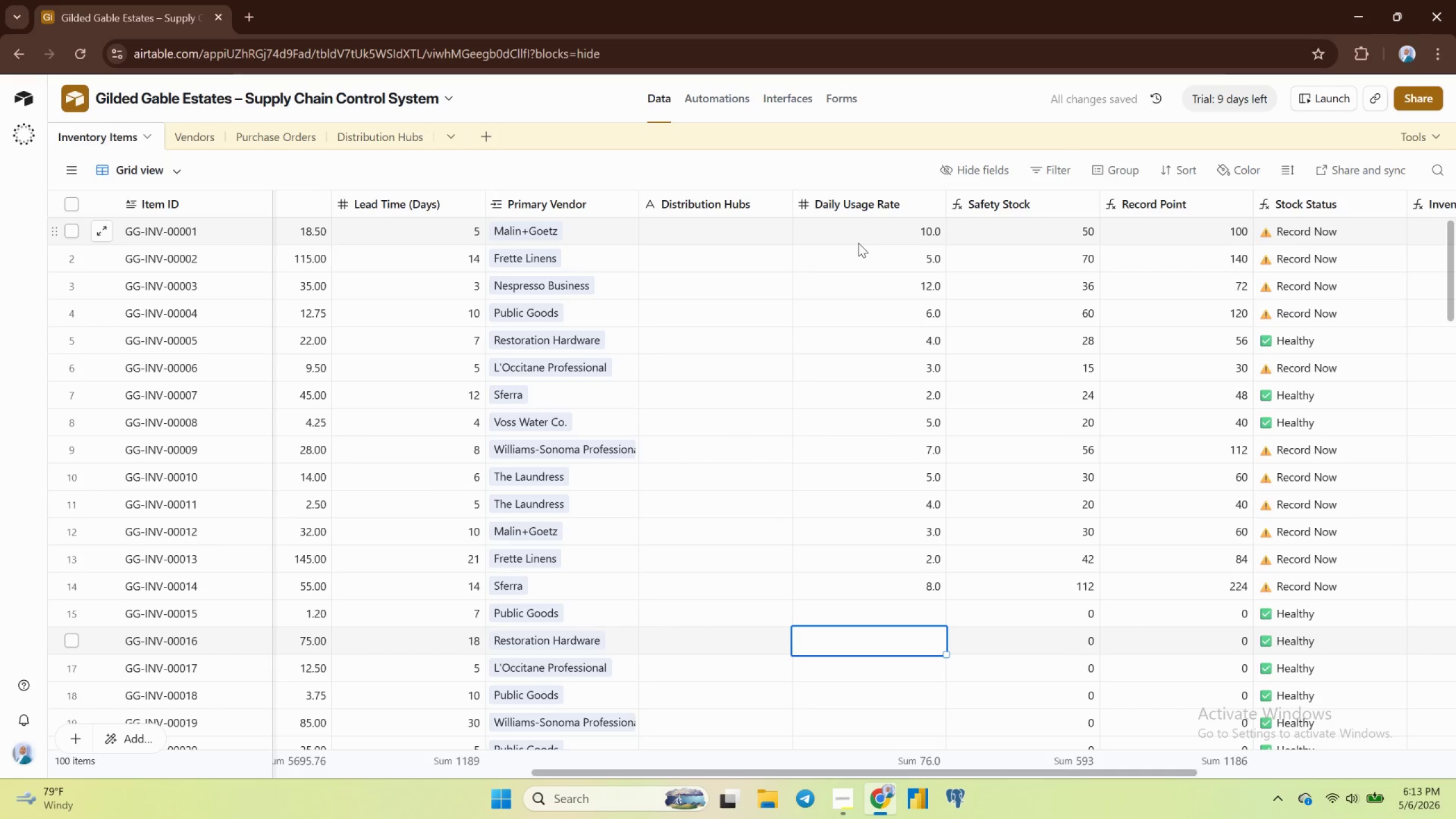 
key(Enter)
 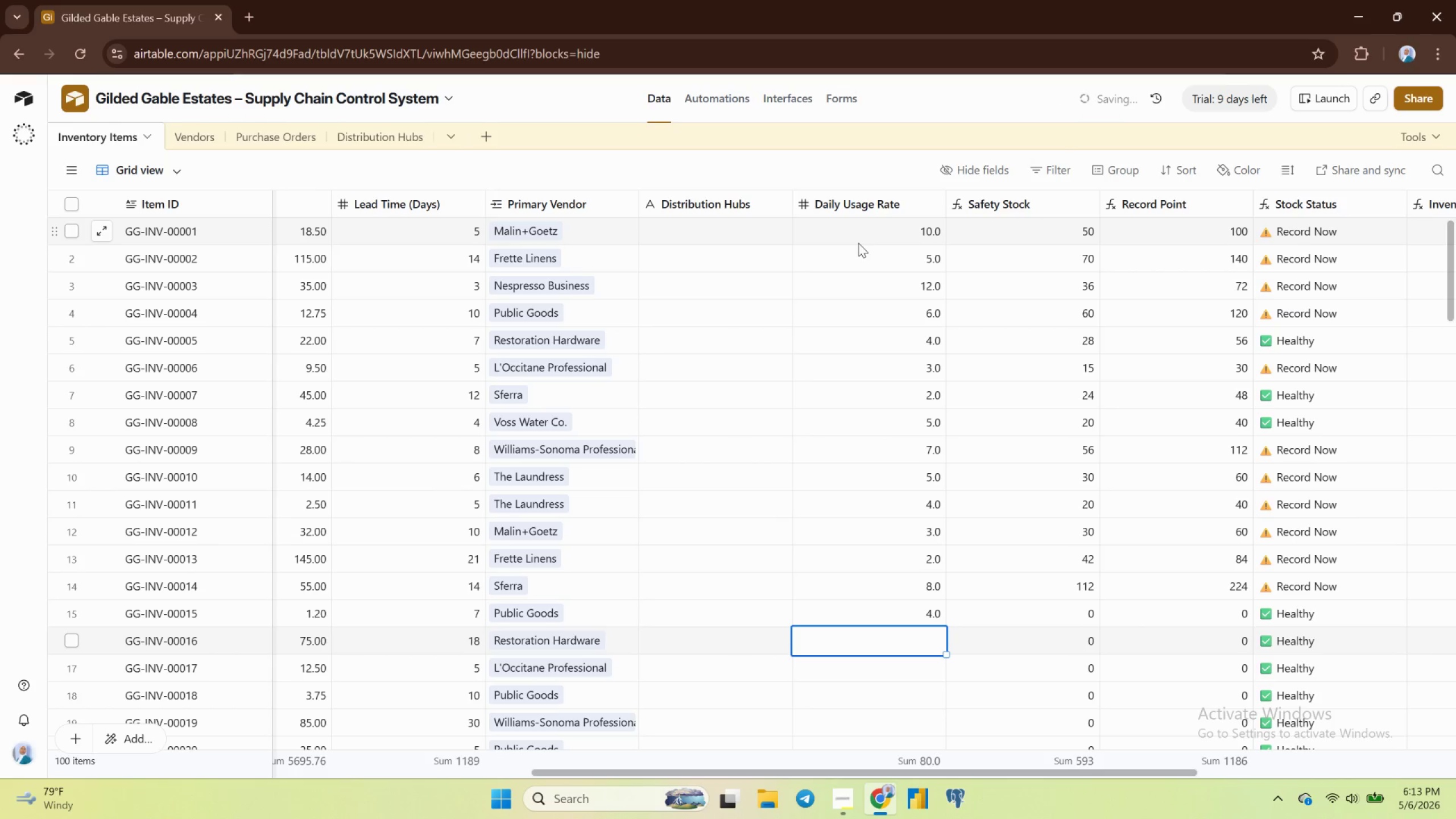 
key(3)
 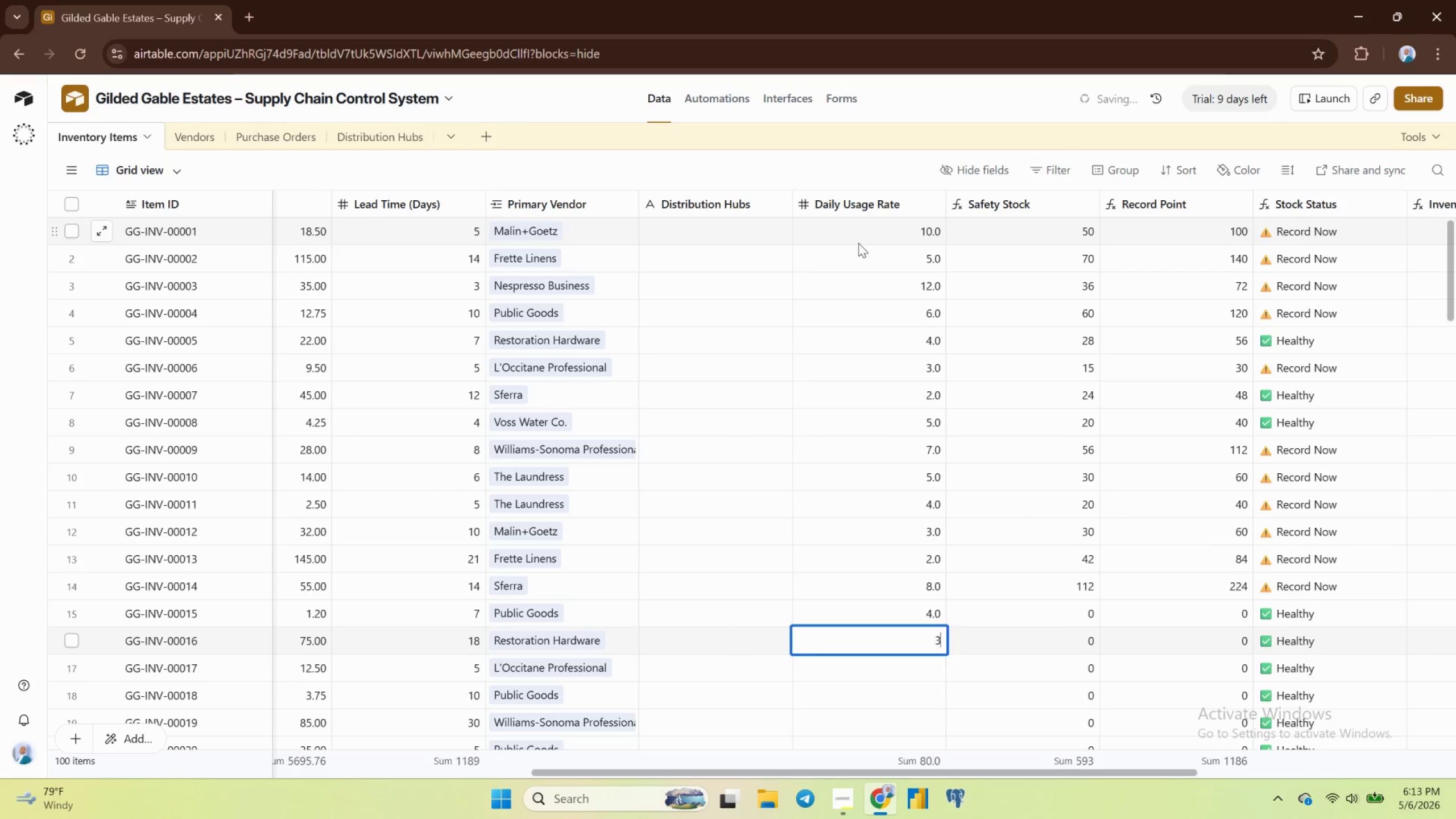 
key(Enter)
 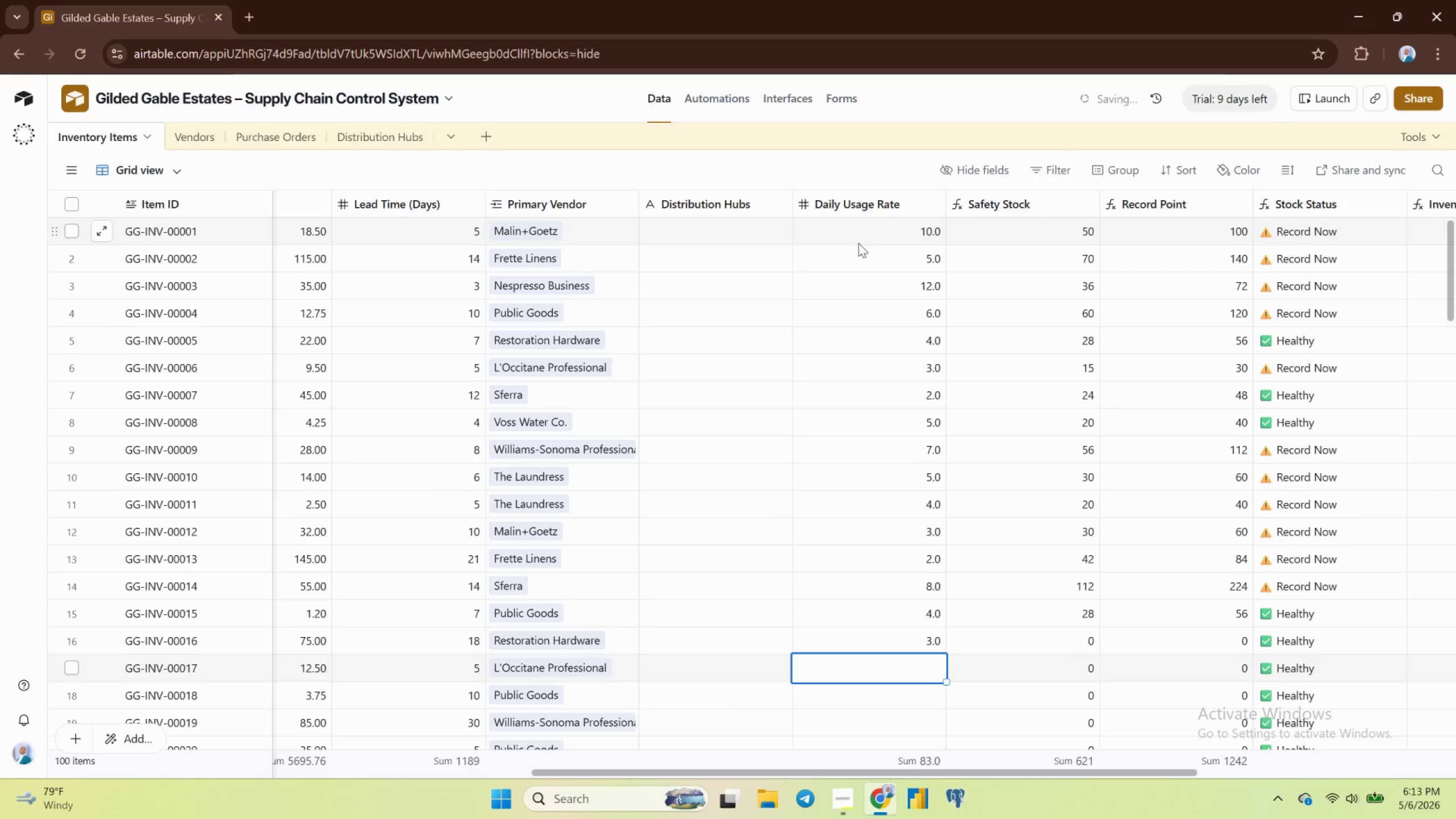 
key(5)
 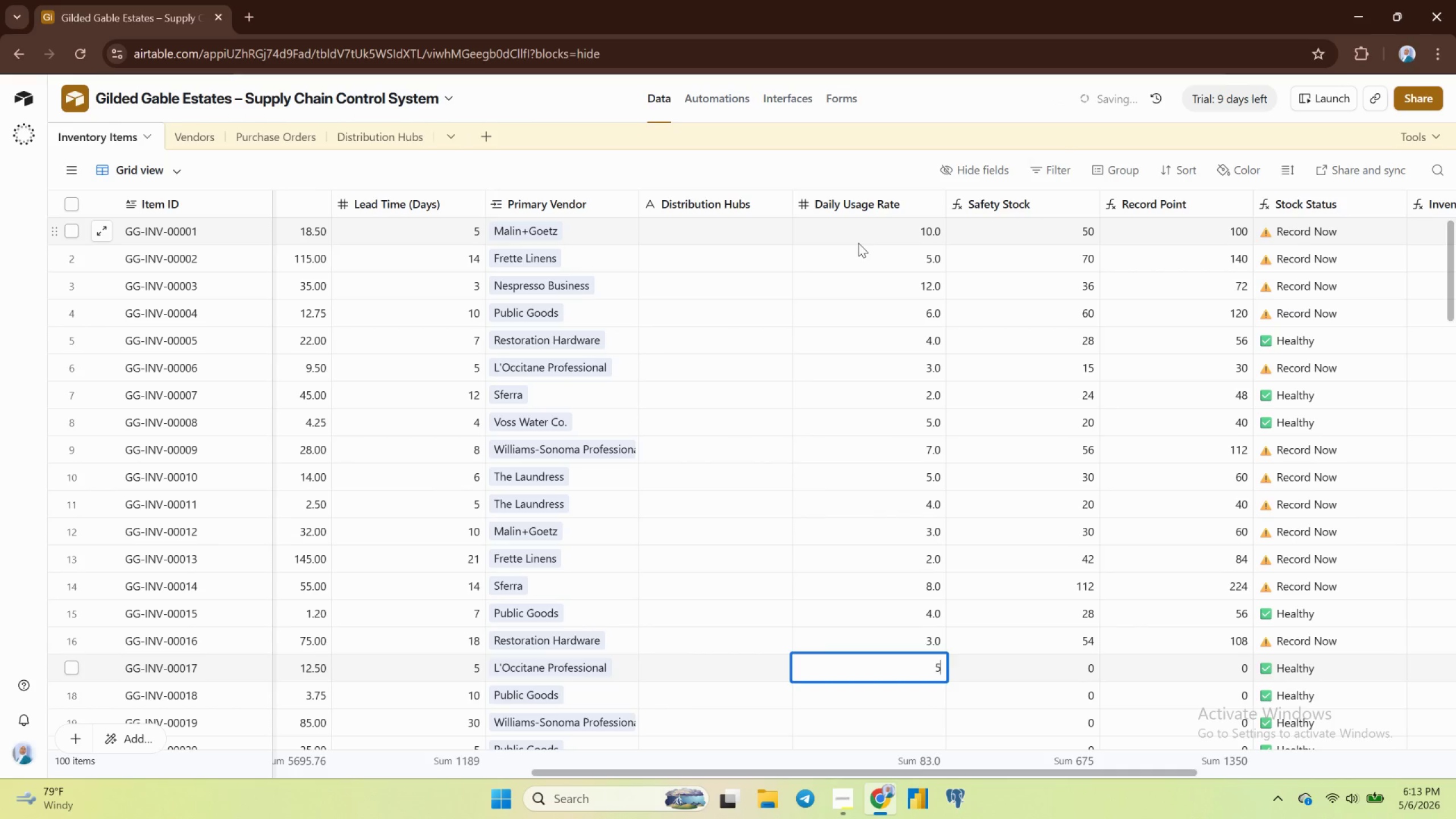 
key(Enter)
 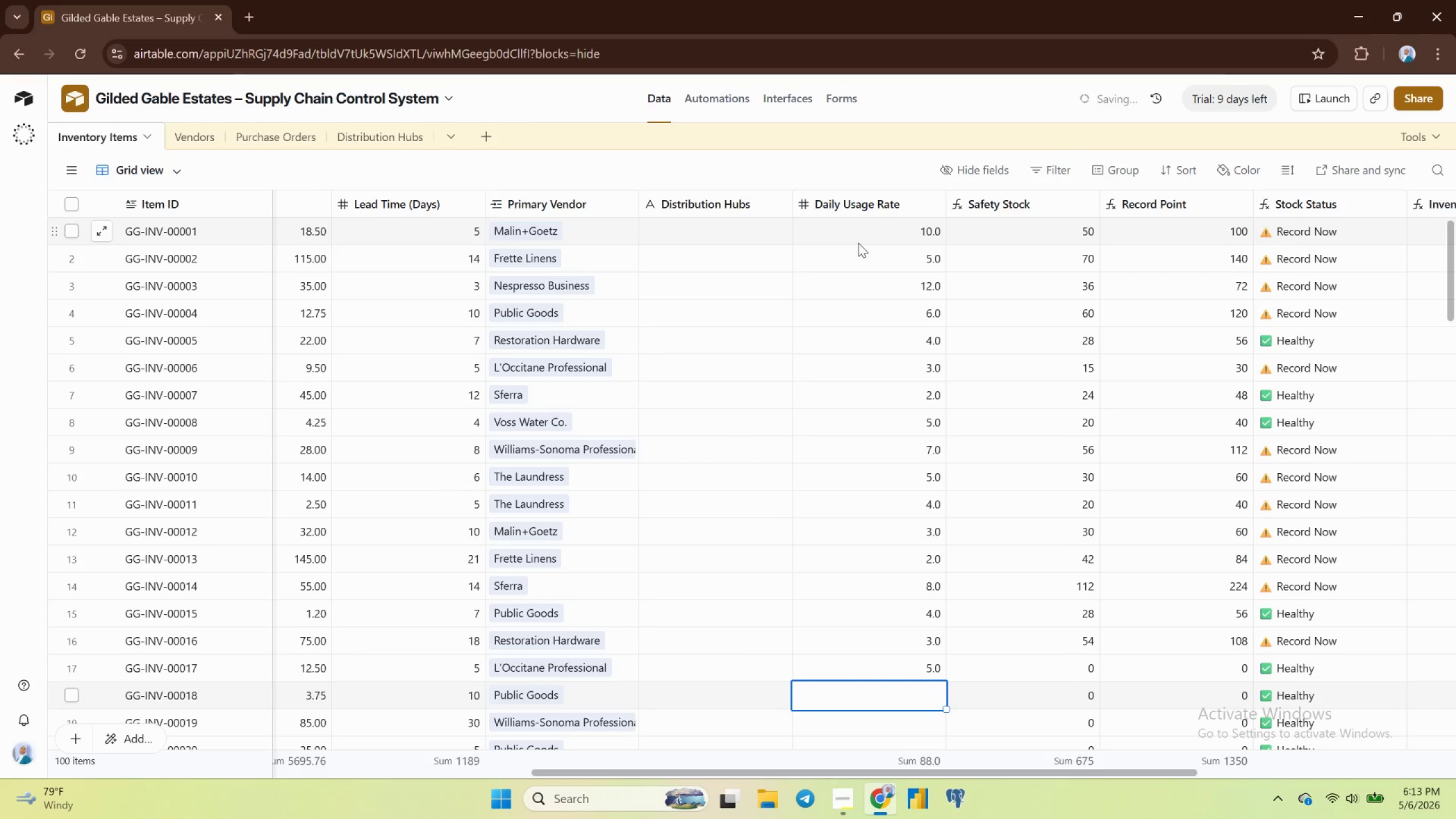 
key(3)
 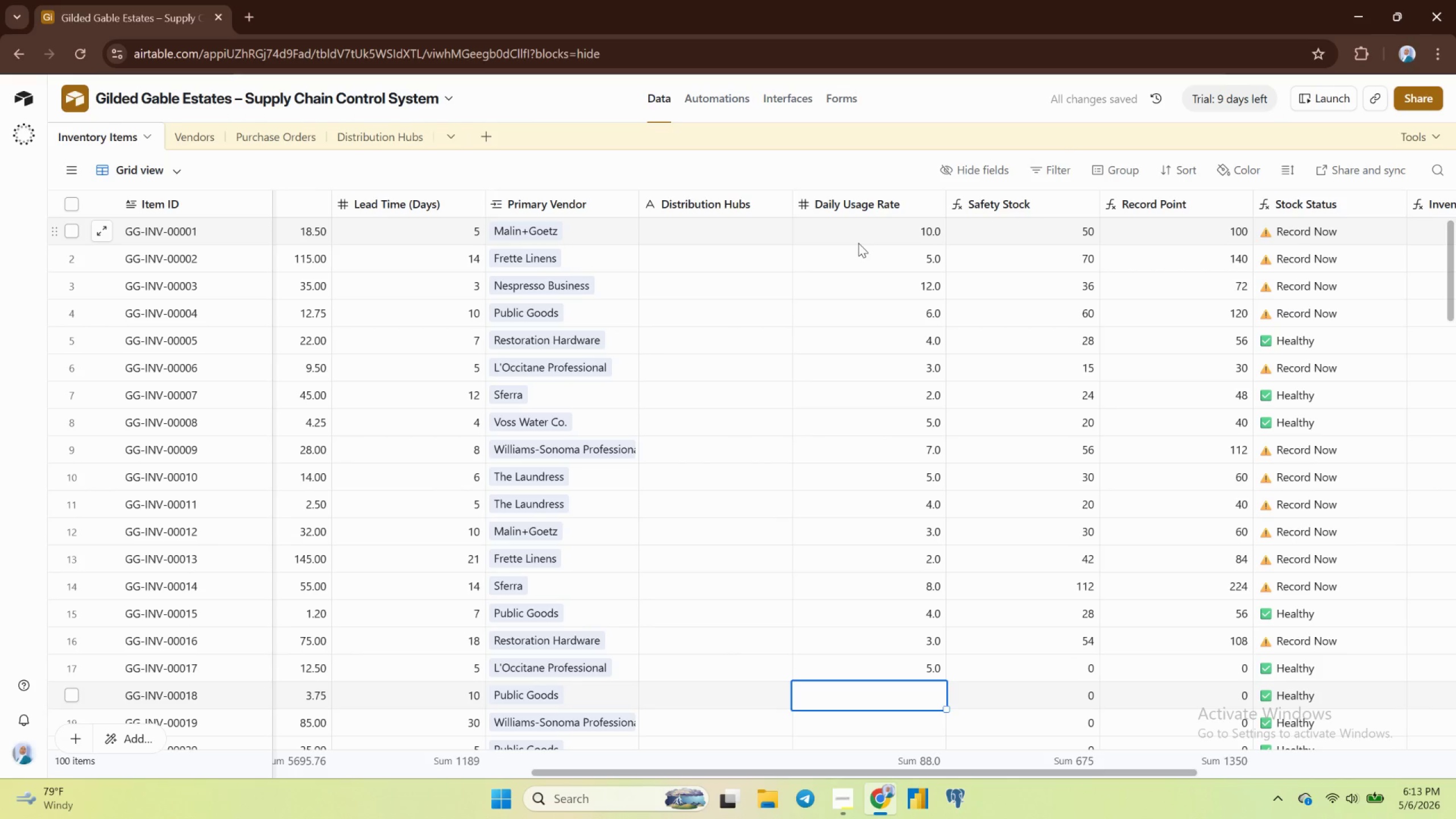 
key(Enter)
 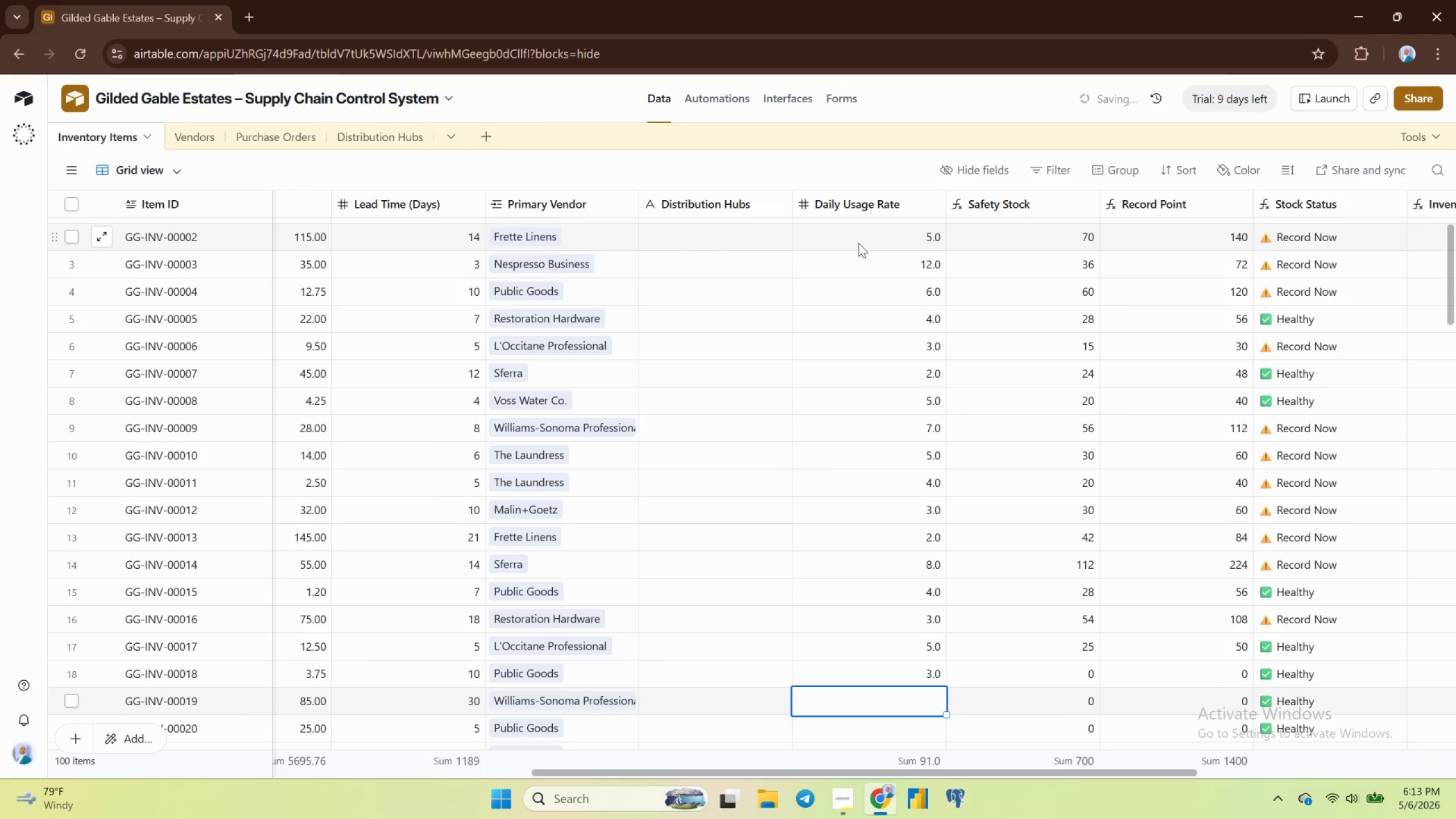 
key(6)
 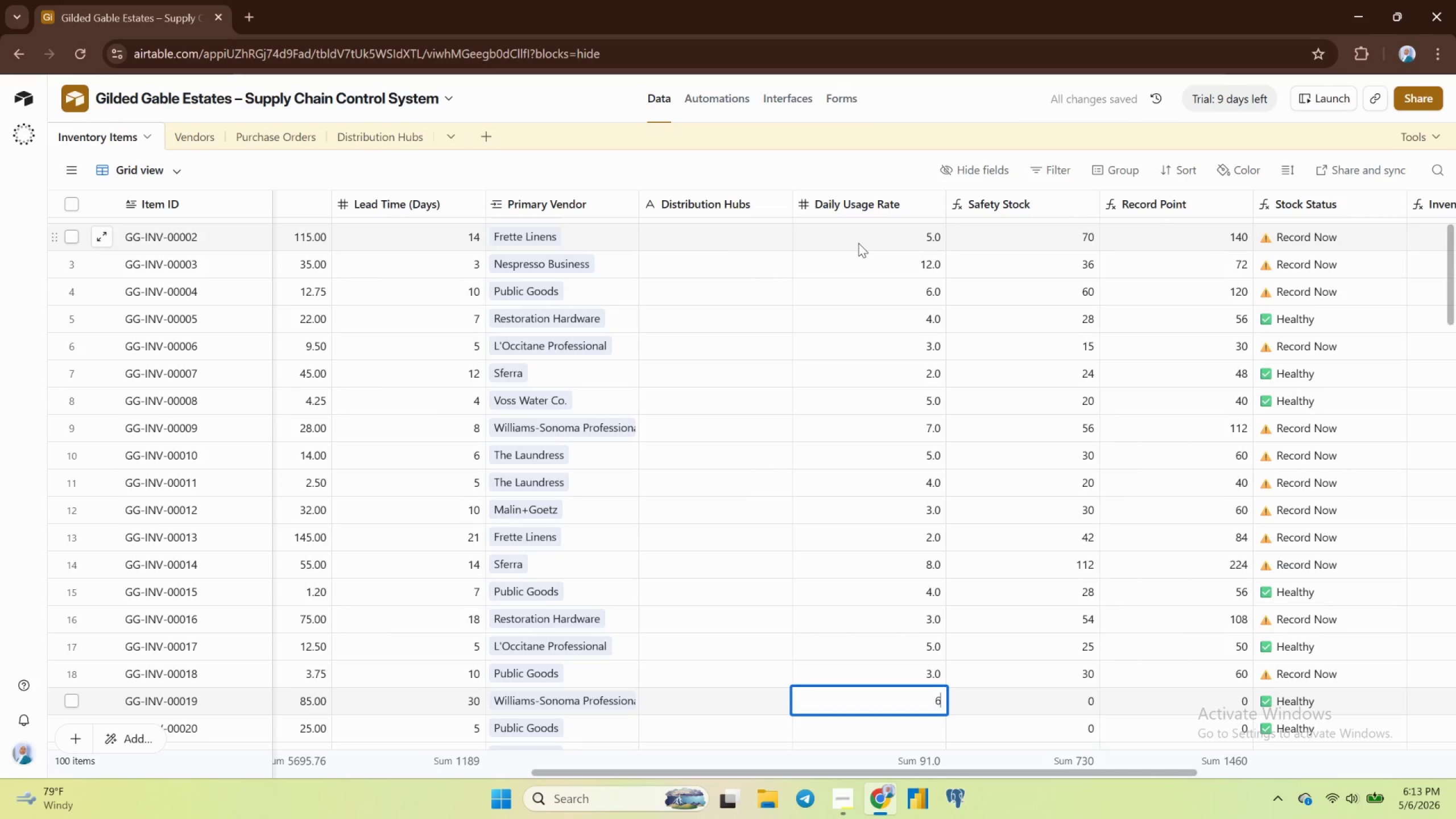 
key(Enter)
 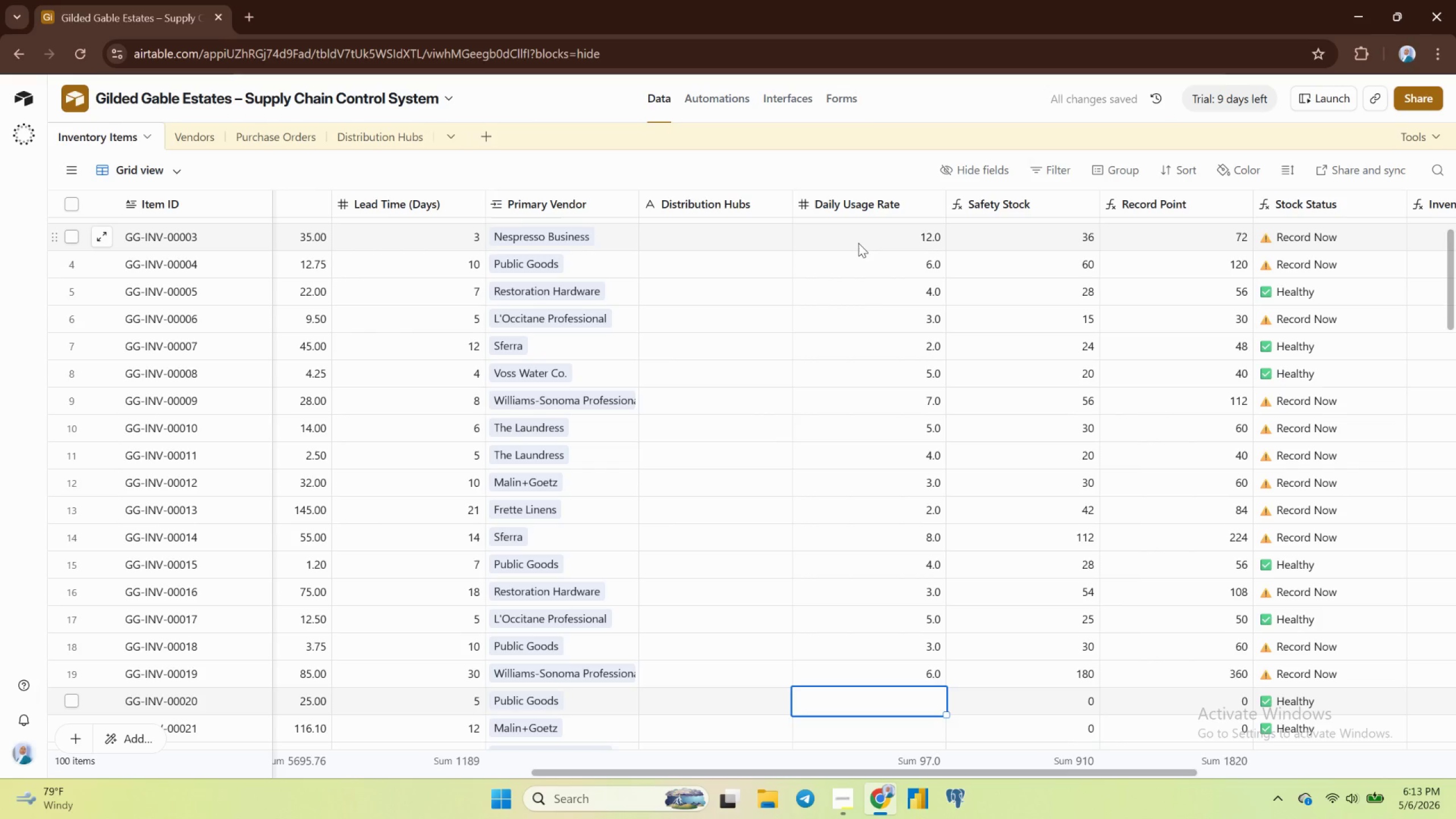 
key(2)
 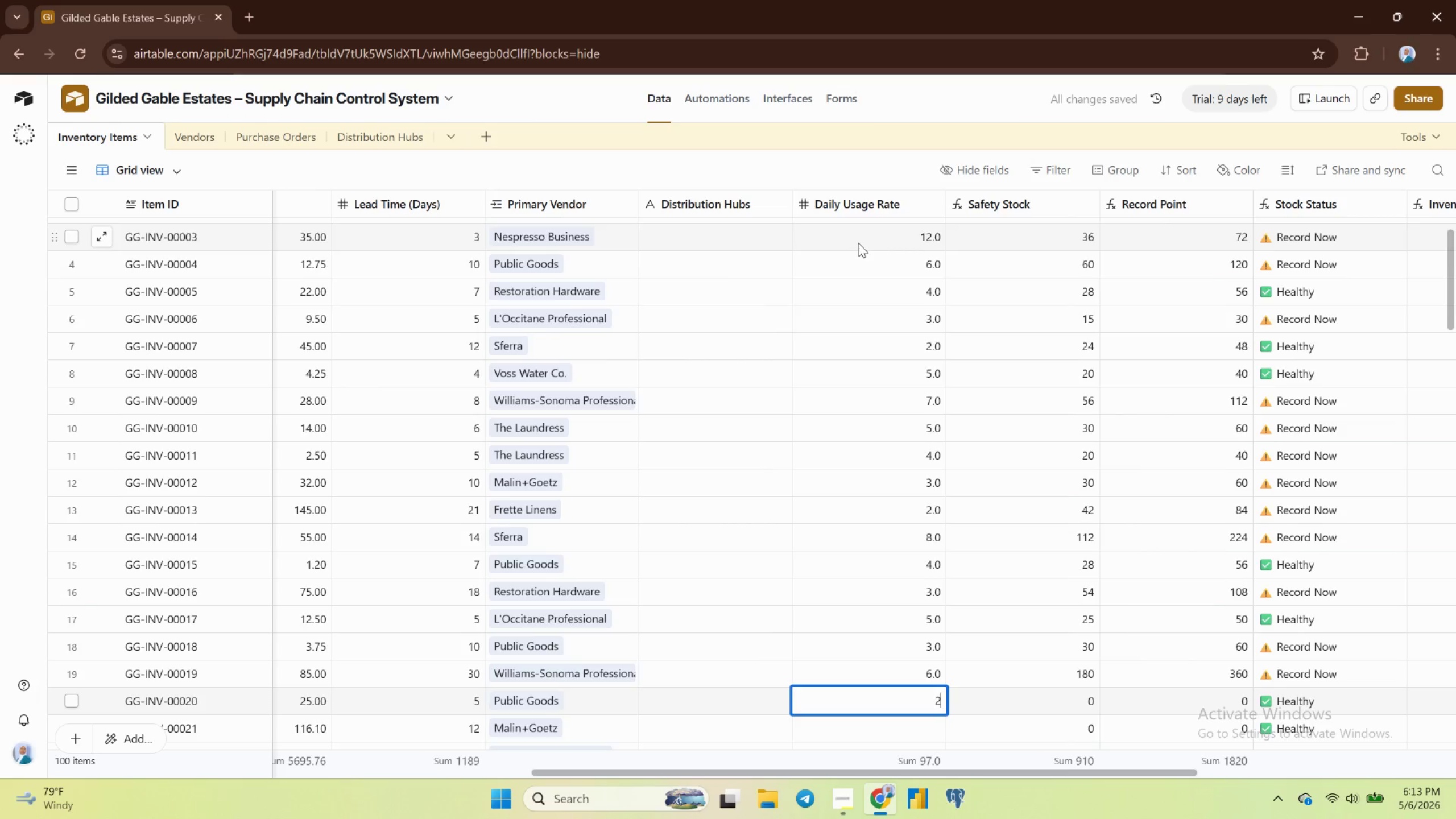 
key(Enter)
 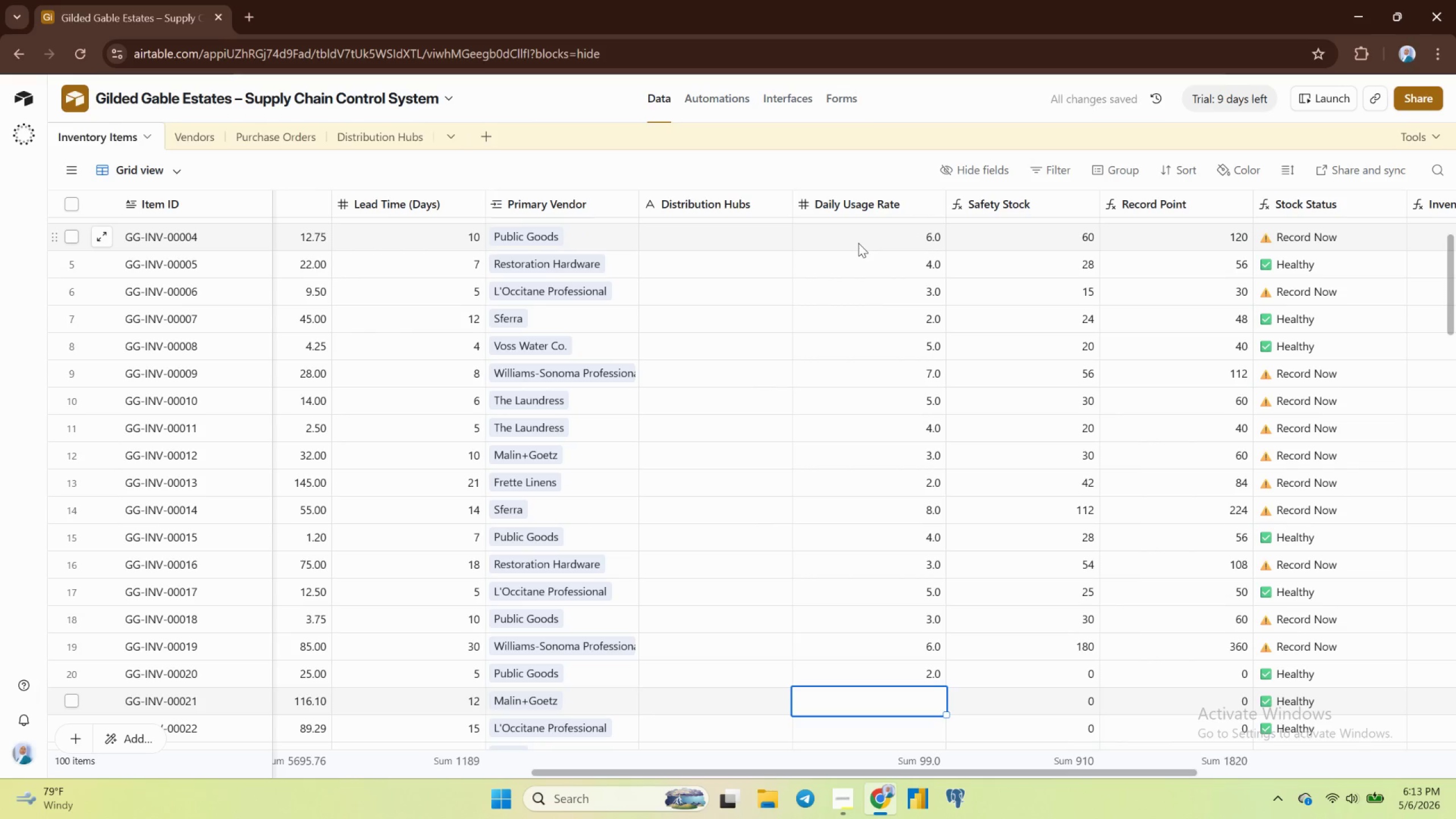 
key(7)
 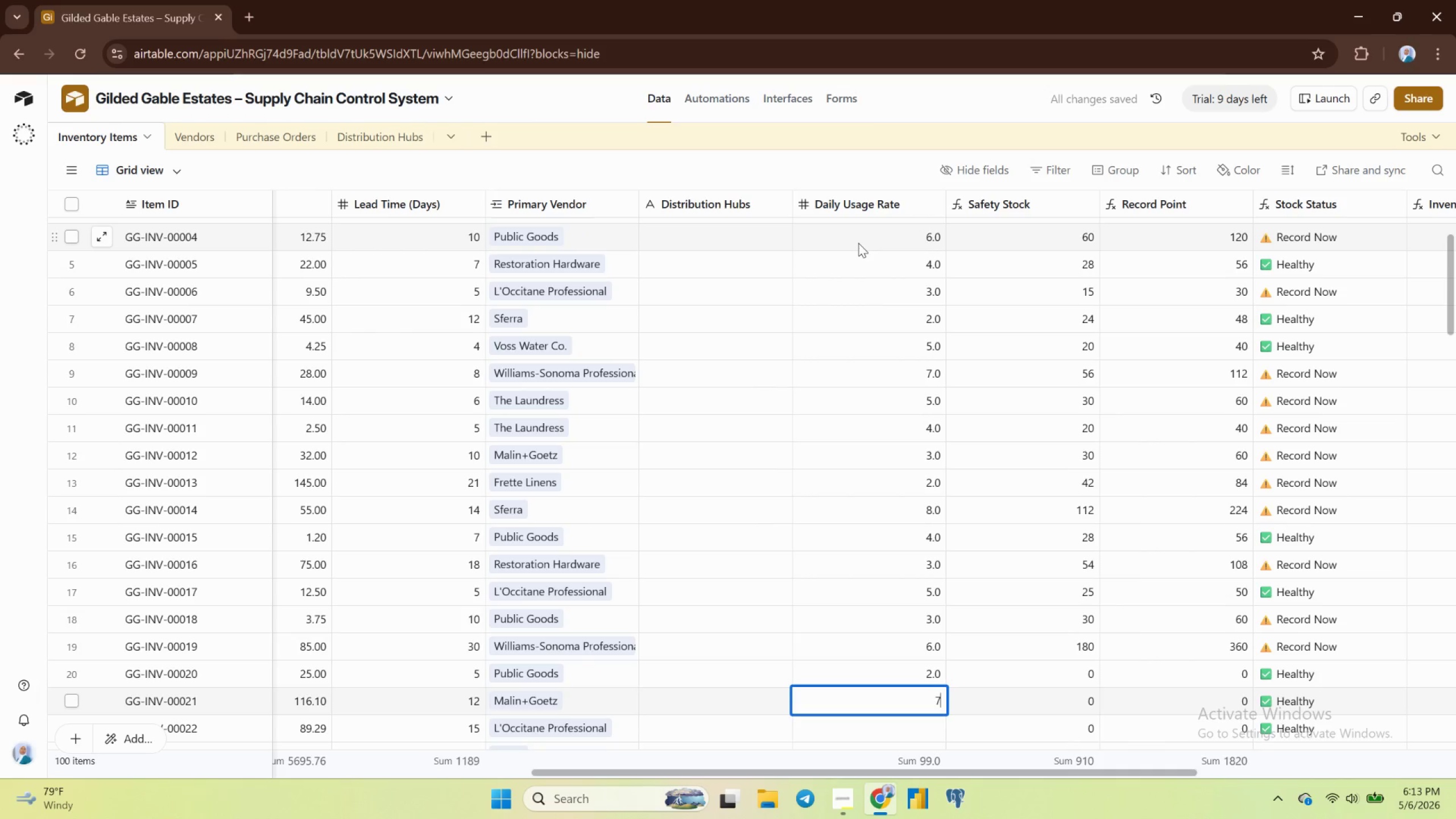 
key(Enter)
 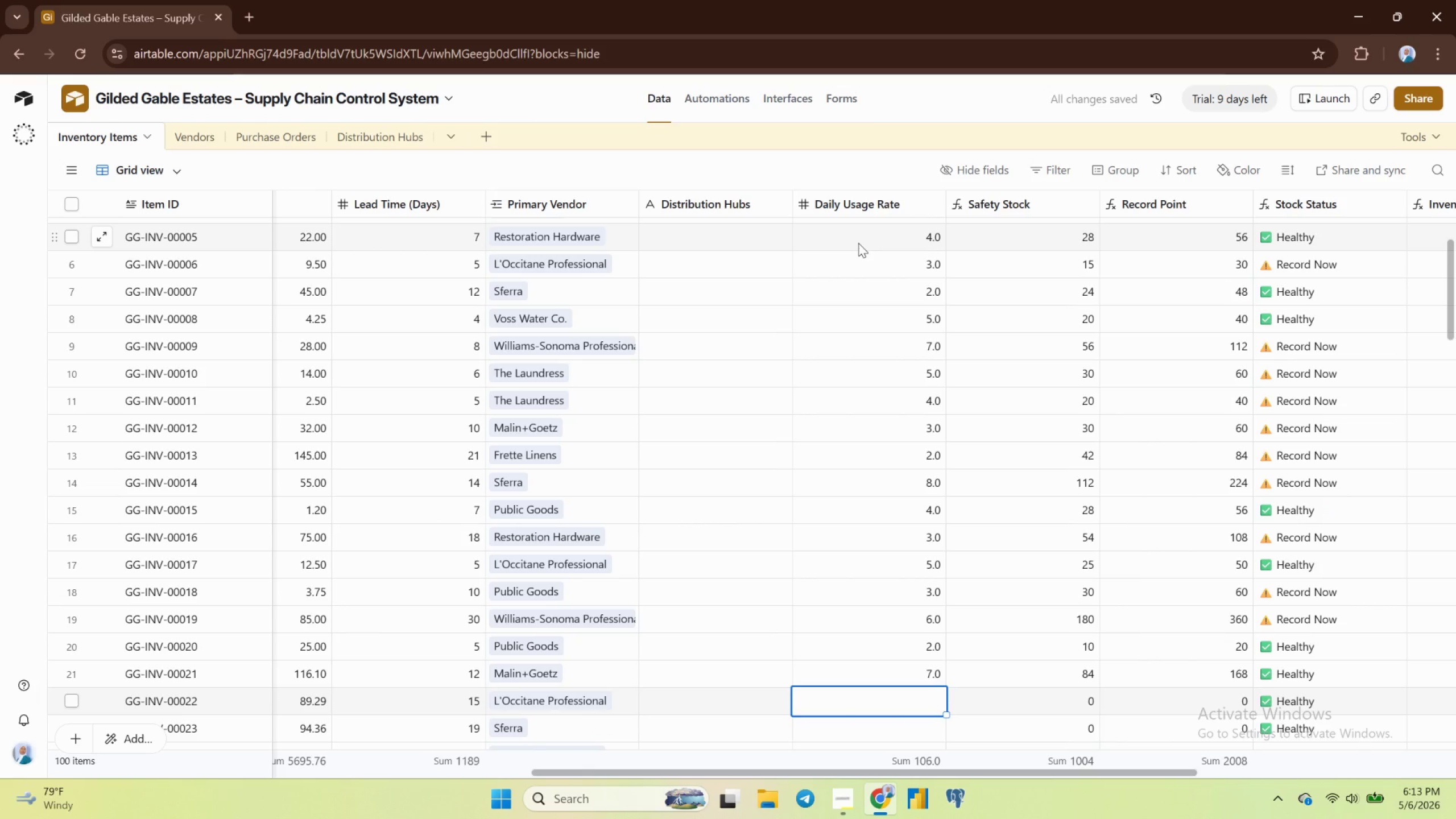 
key(2)
 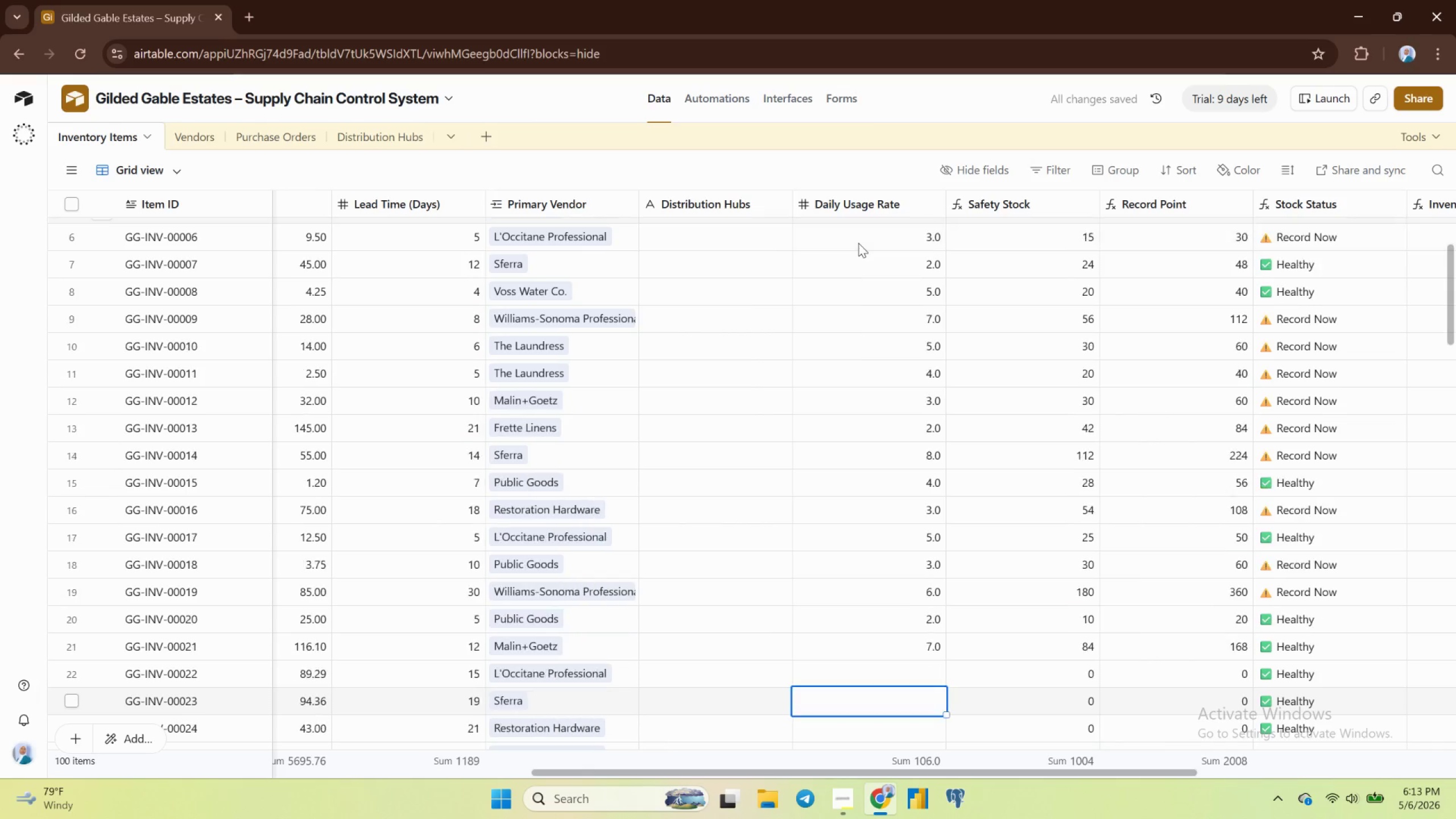 
key(Enter)
 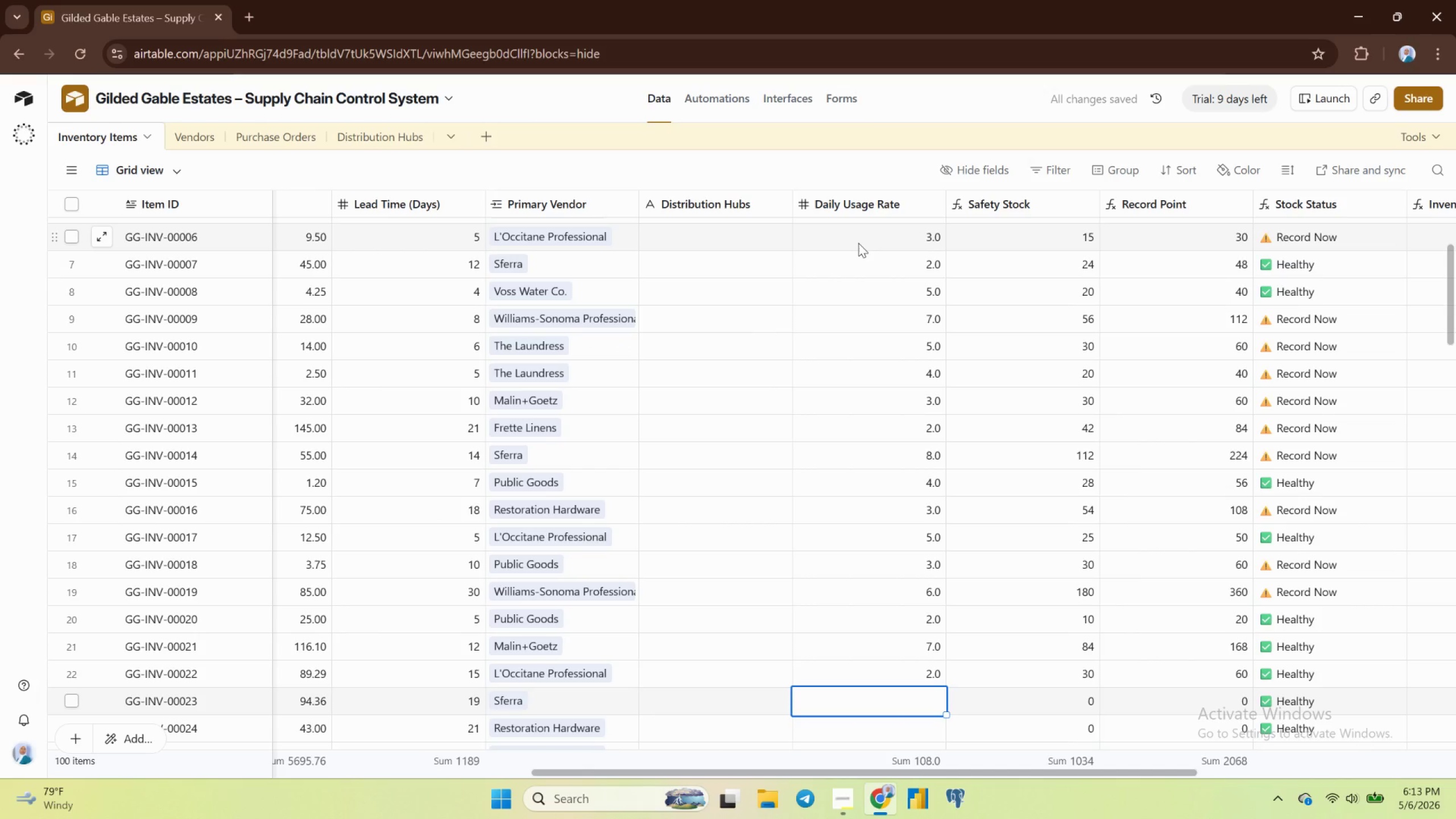 
key(9)
 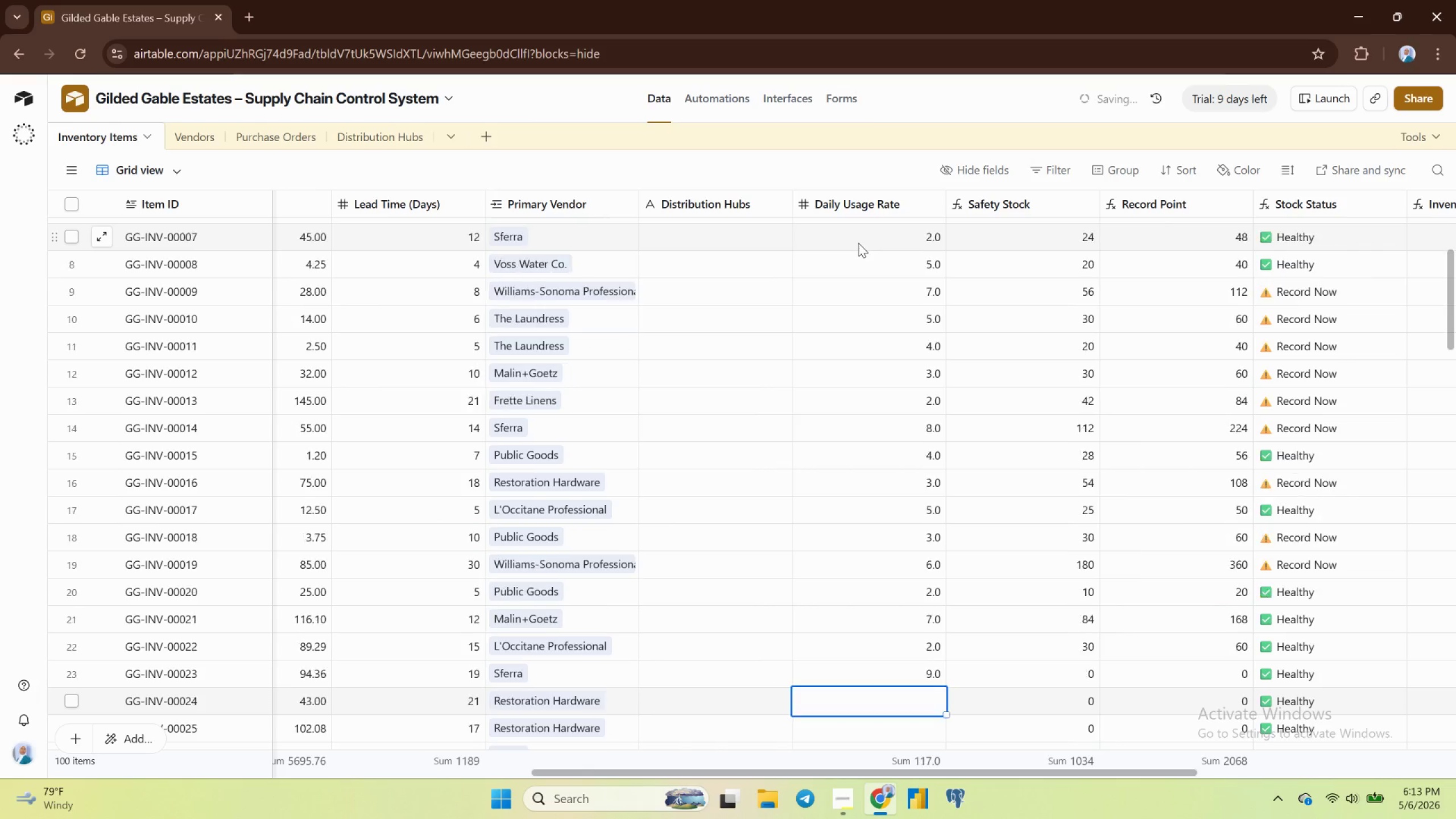 
key(Enter)
 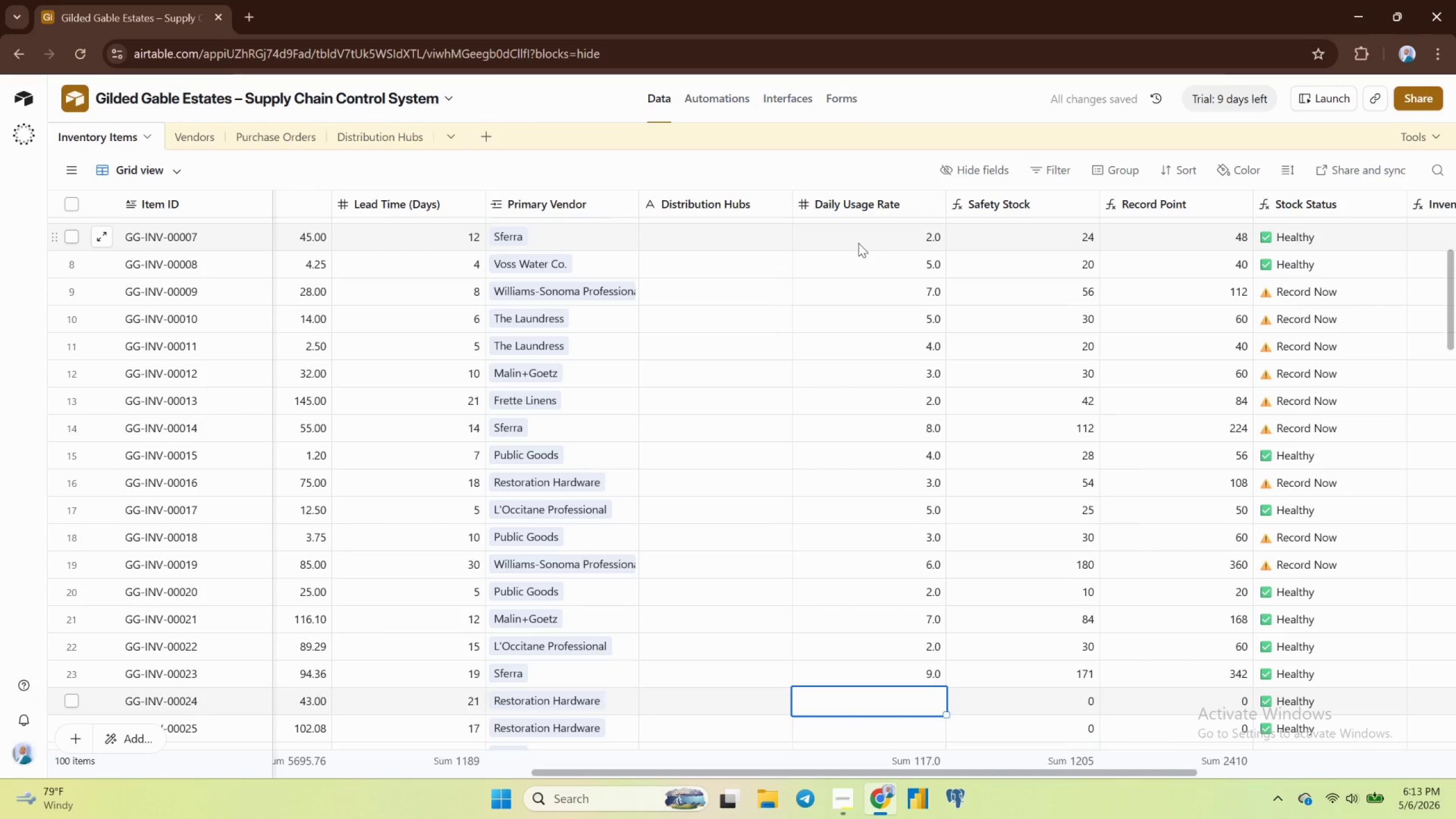 
type(10)
 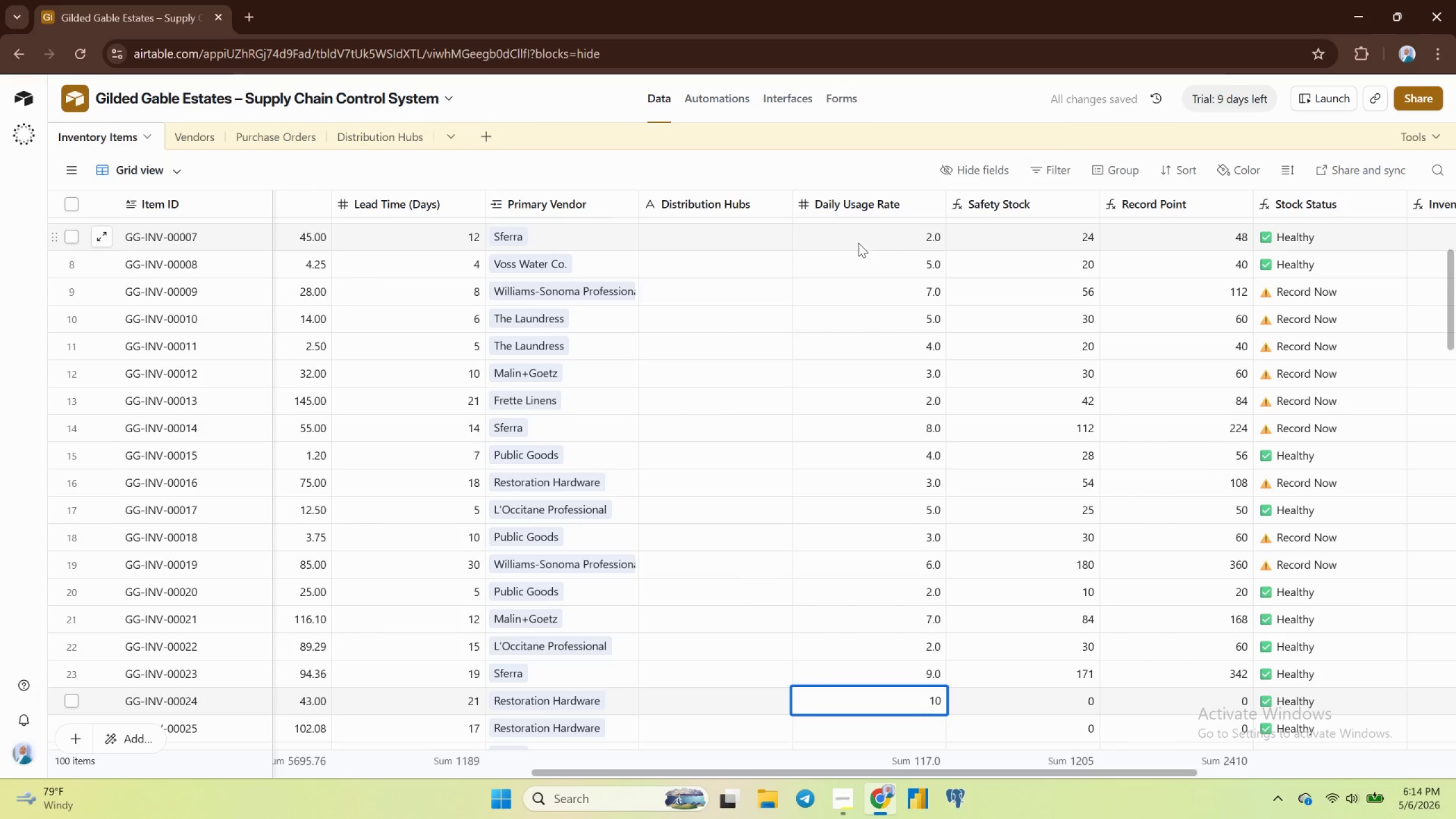 
key(Enter)
 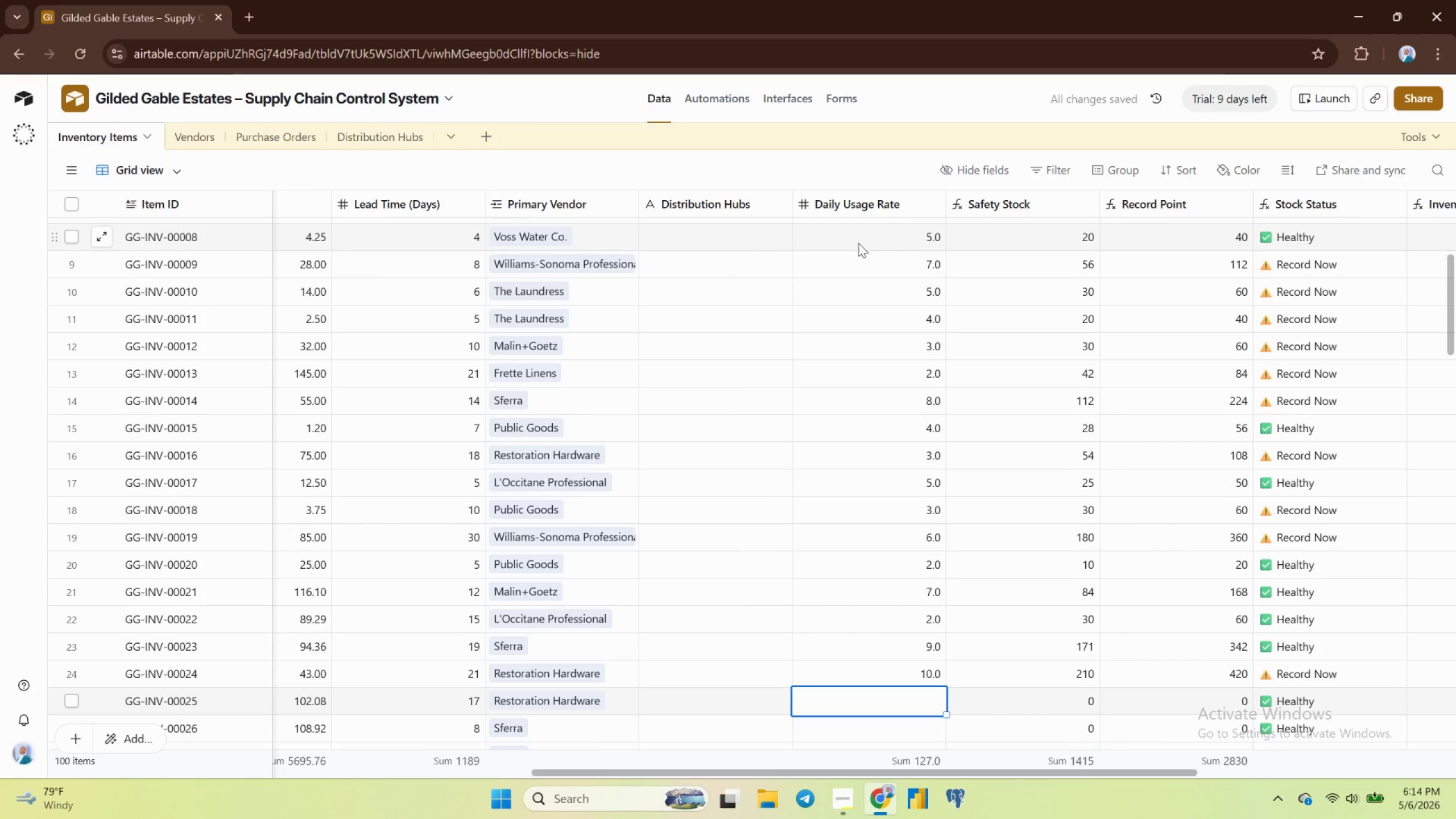 
key(3)
 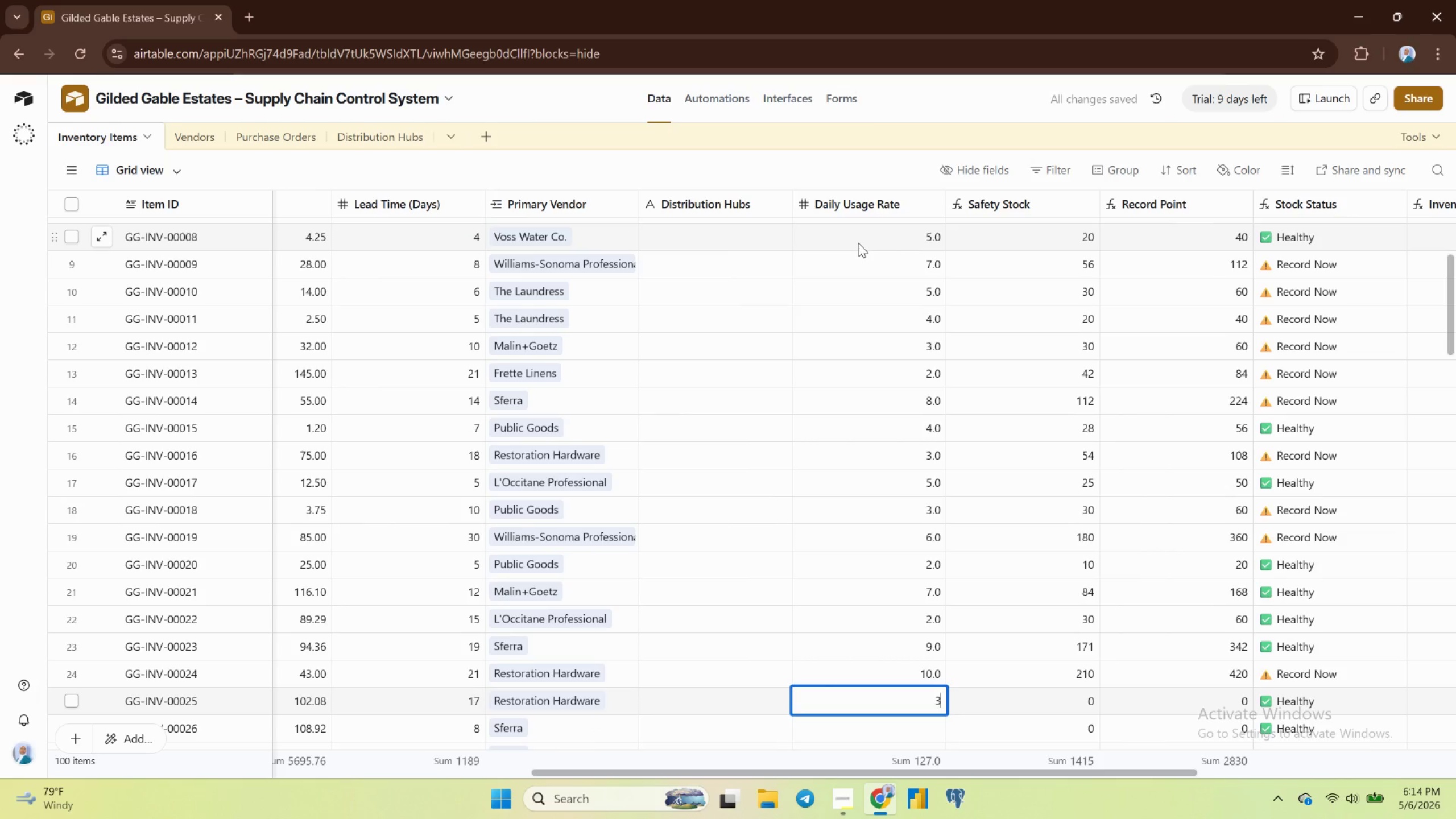 
key(Enter)
 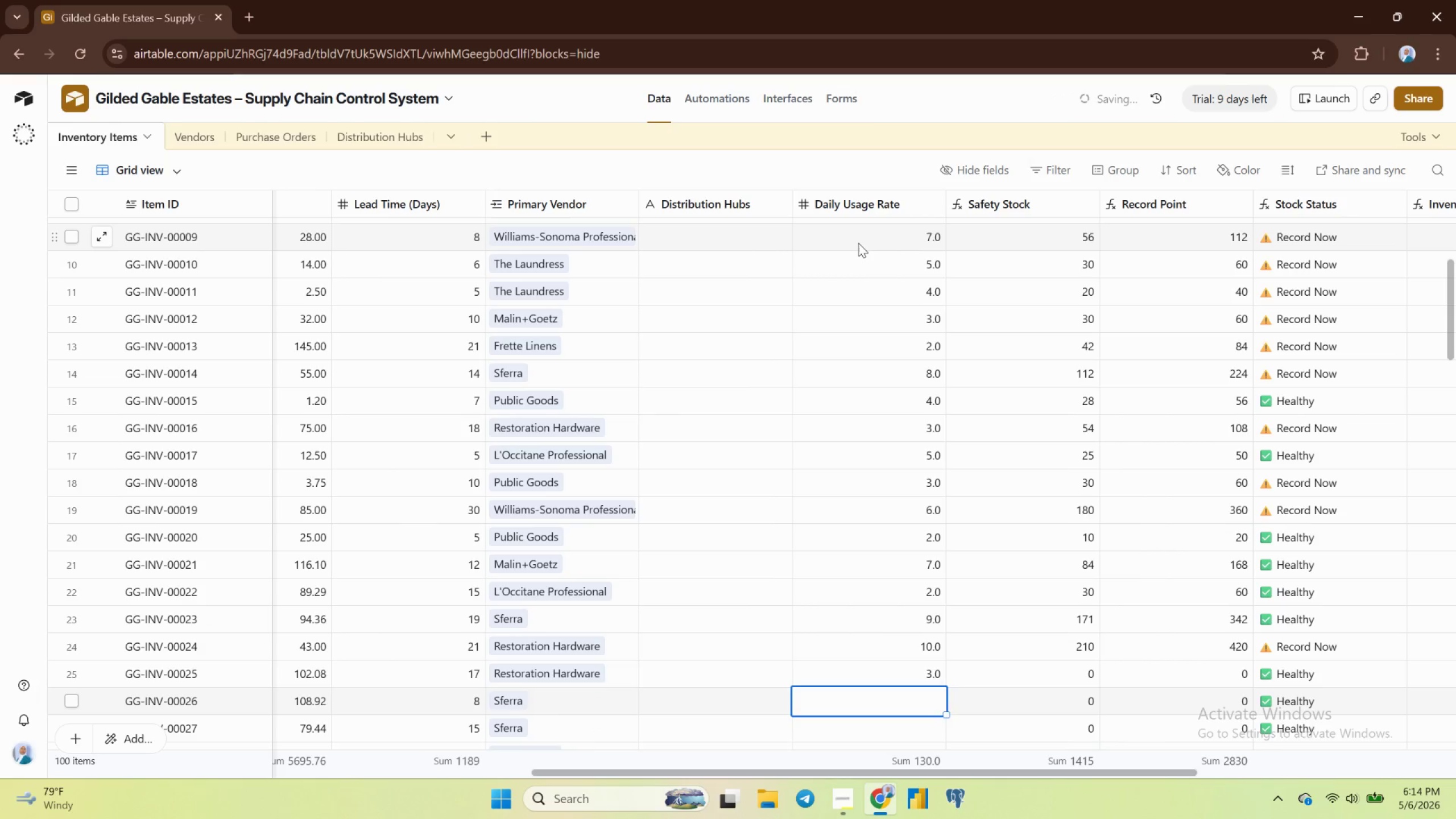 
key(5)
 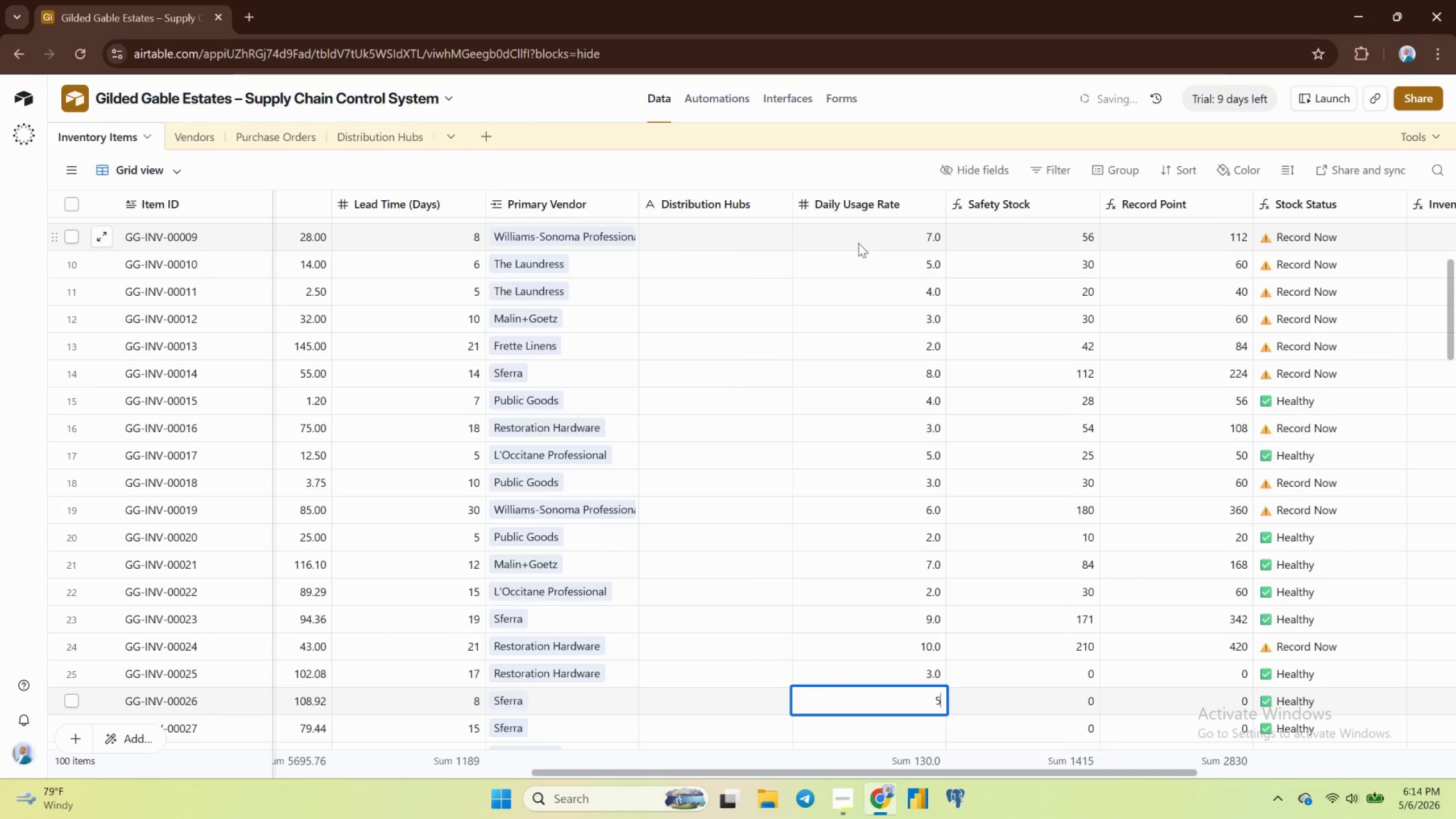 
key(Enter)
 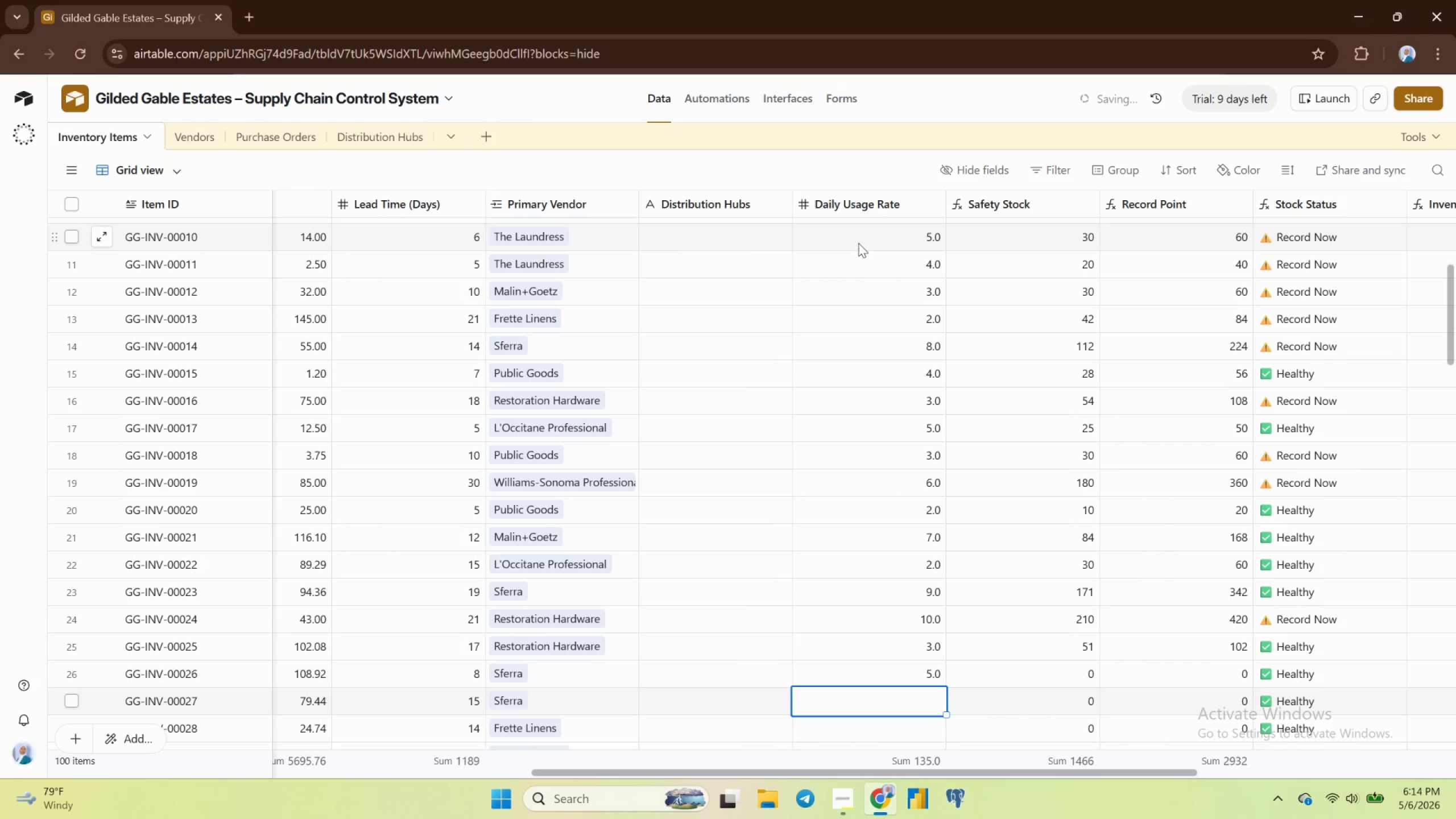 
key(7)
 